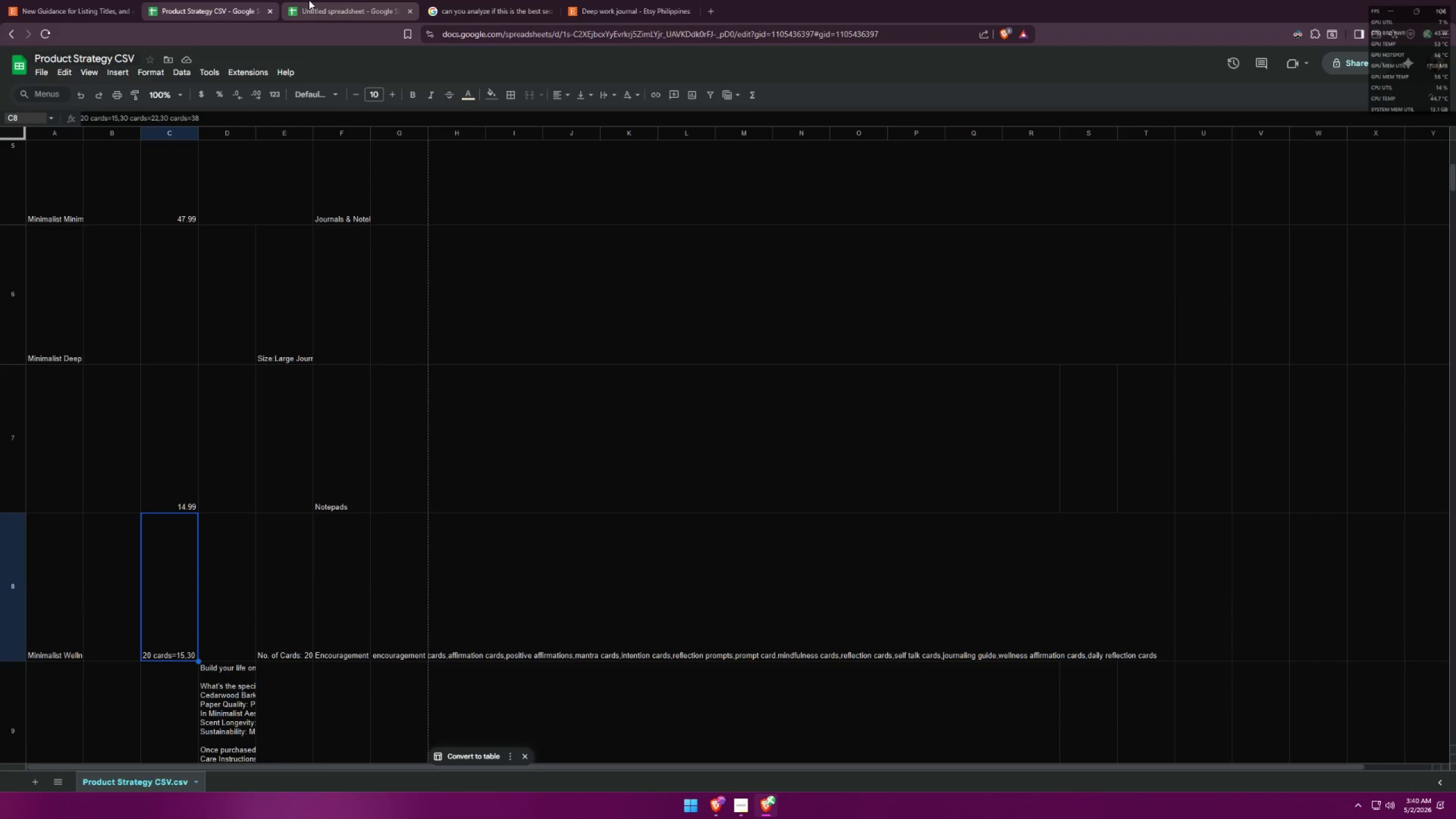 
wait(5.81)
 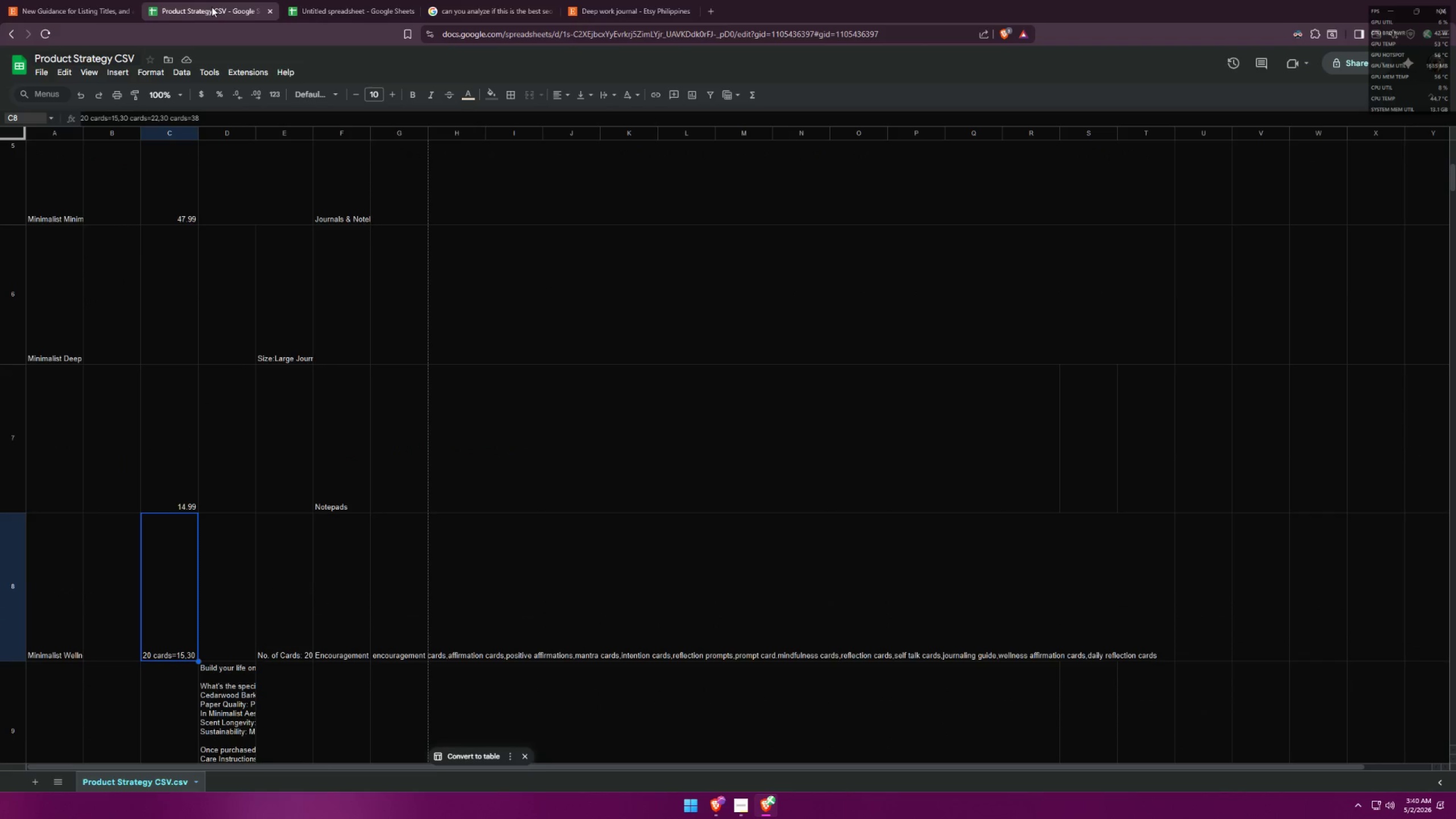 
left_click([309, 0])
 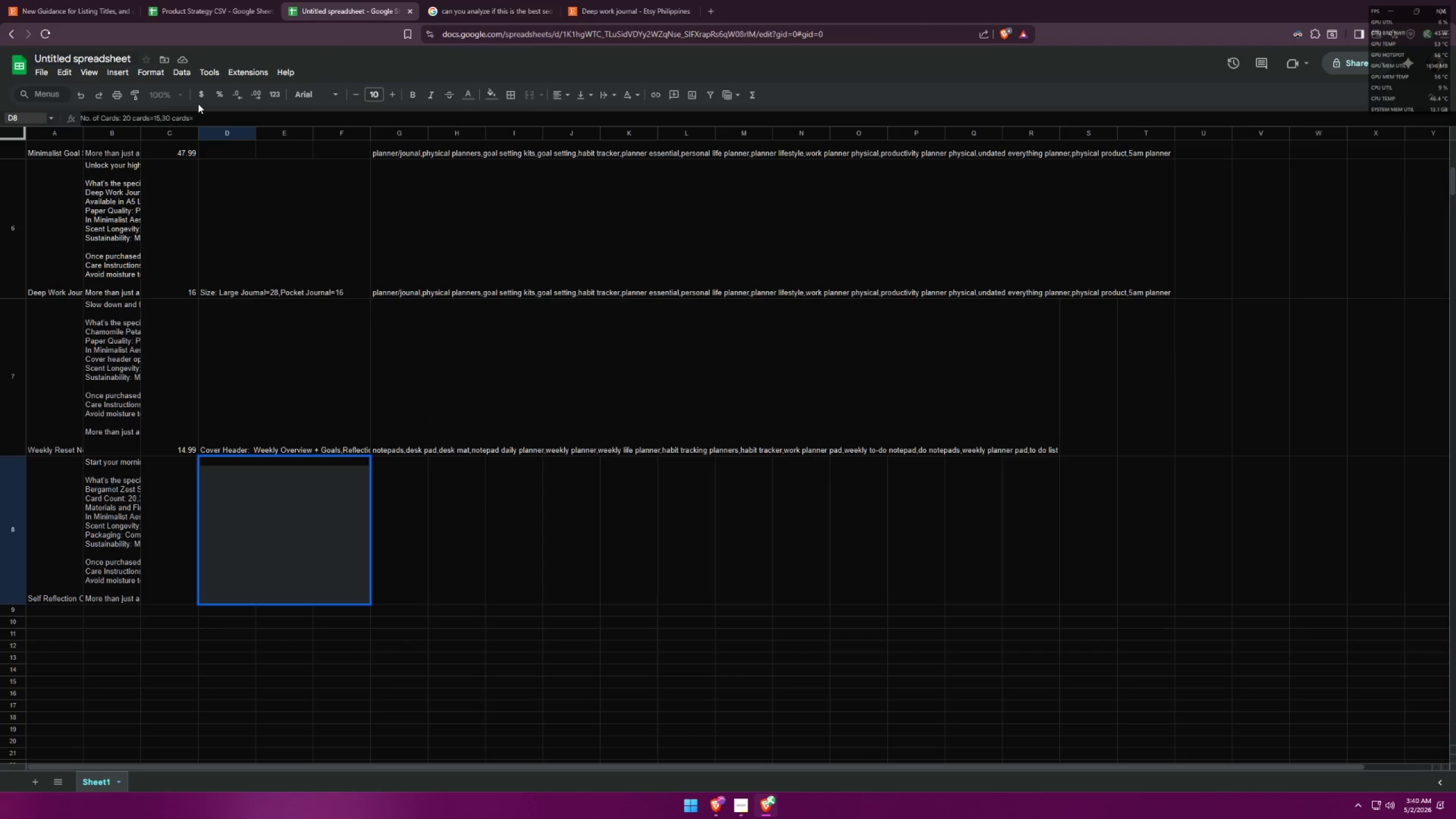 
left_click([196, 115])
 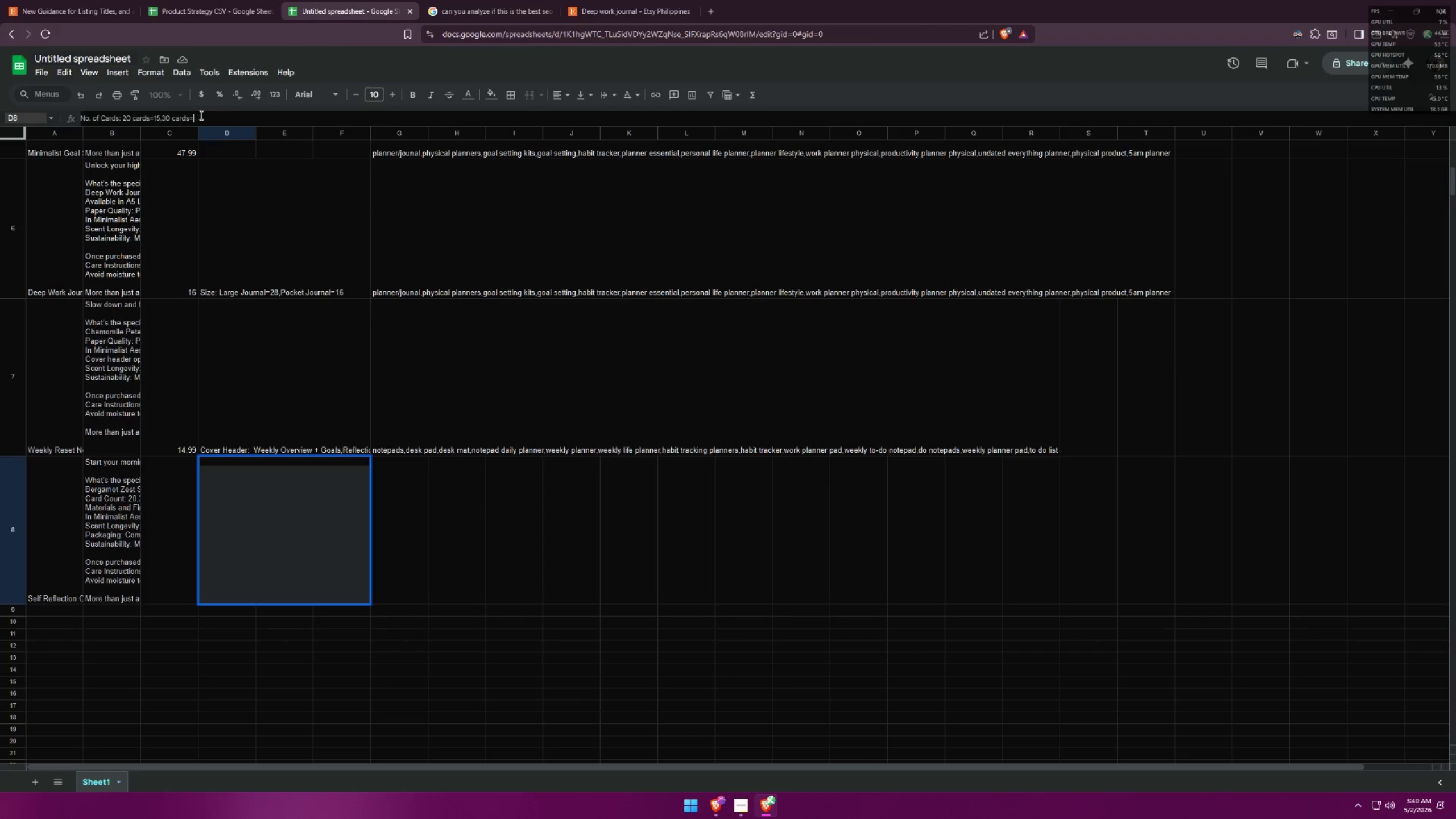 
type(22,40 cards=)
 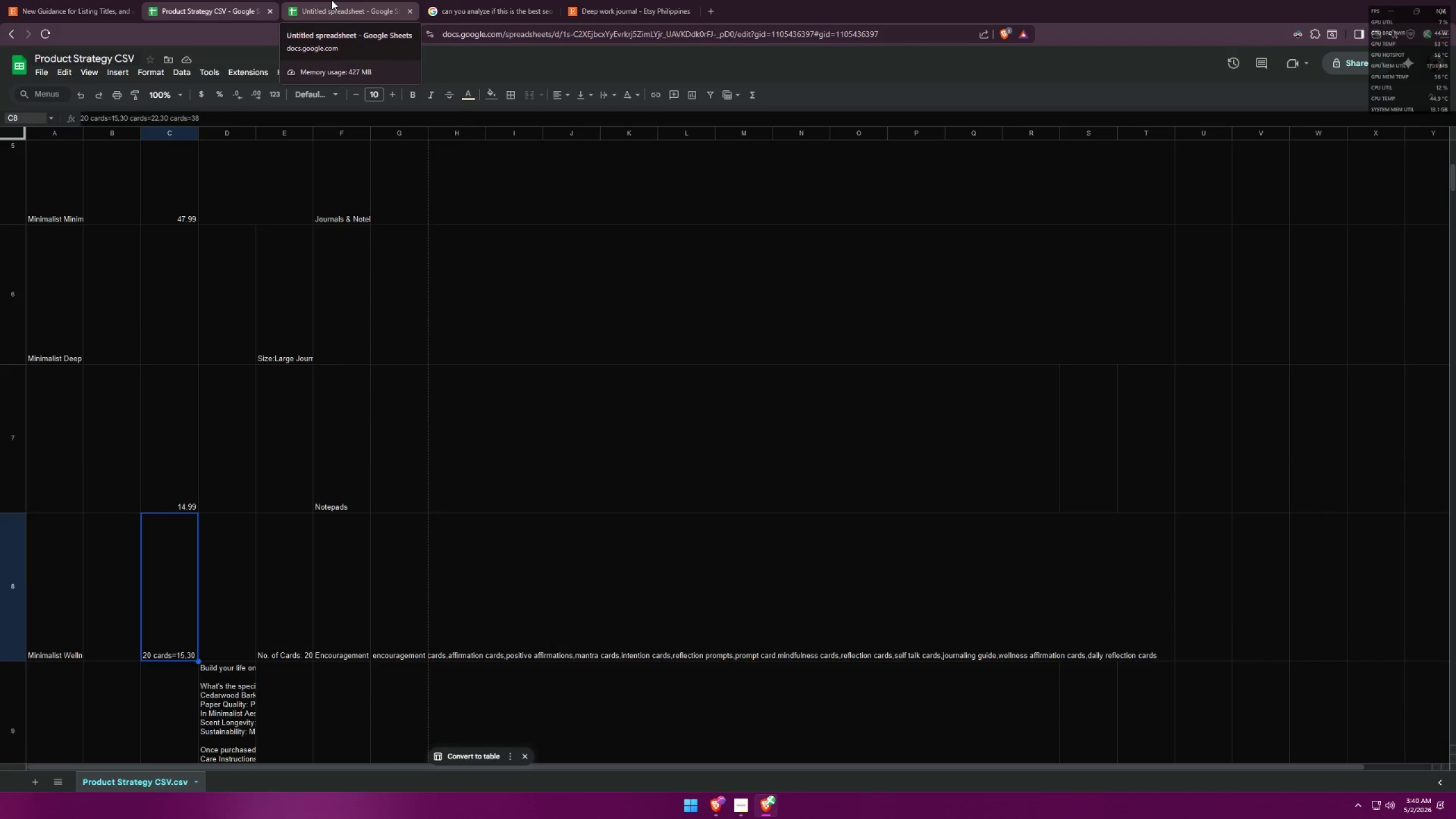 
wait(8.97)
 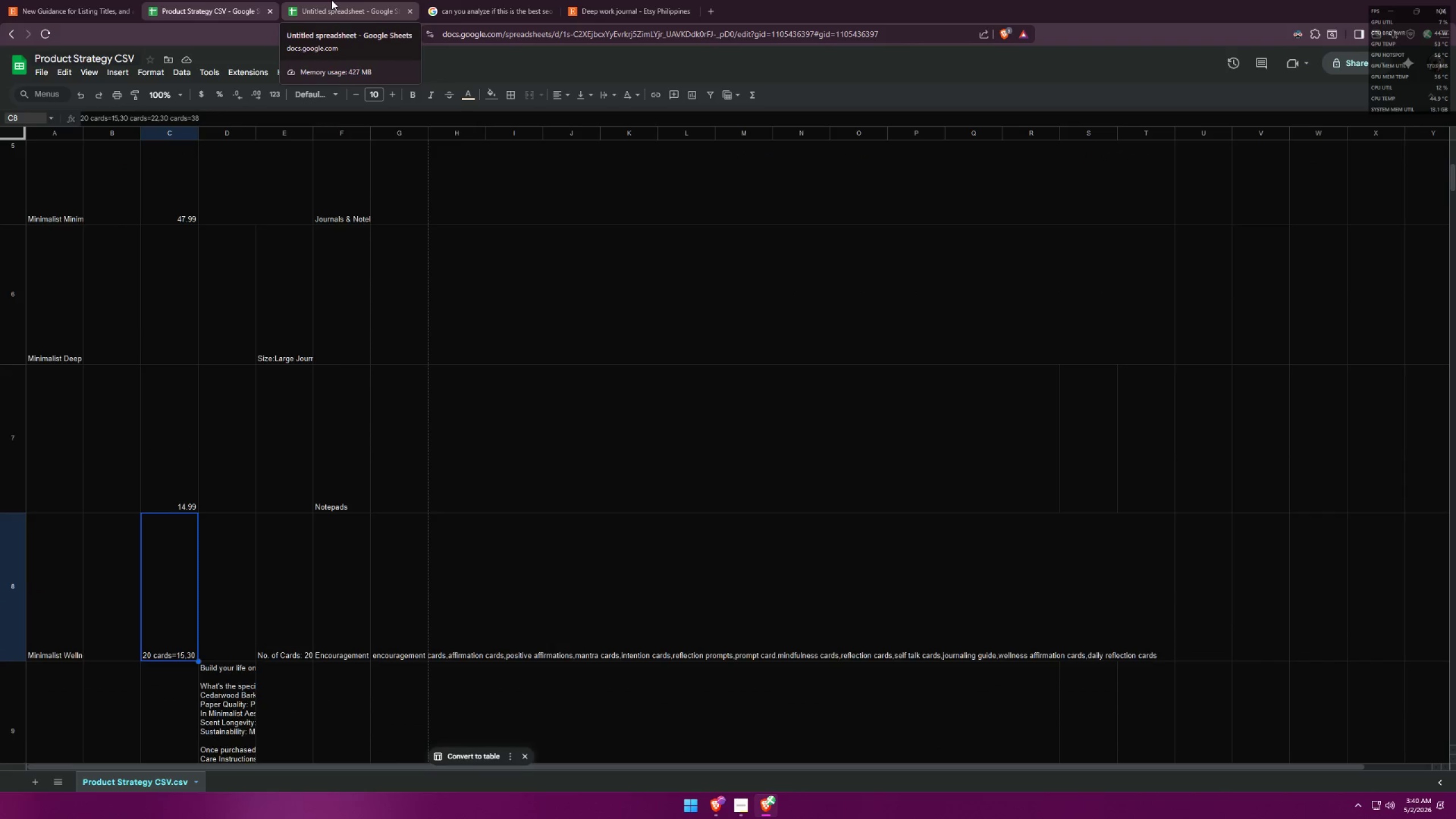 
left_click([332, 0])
 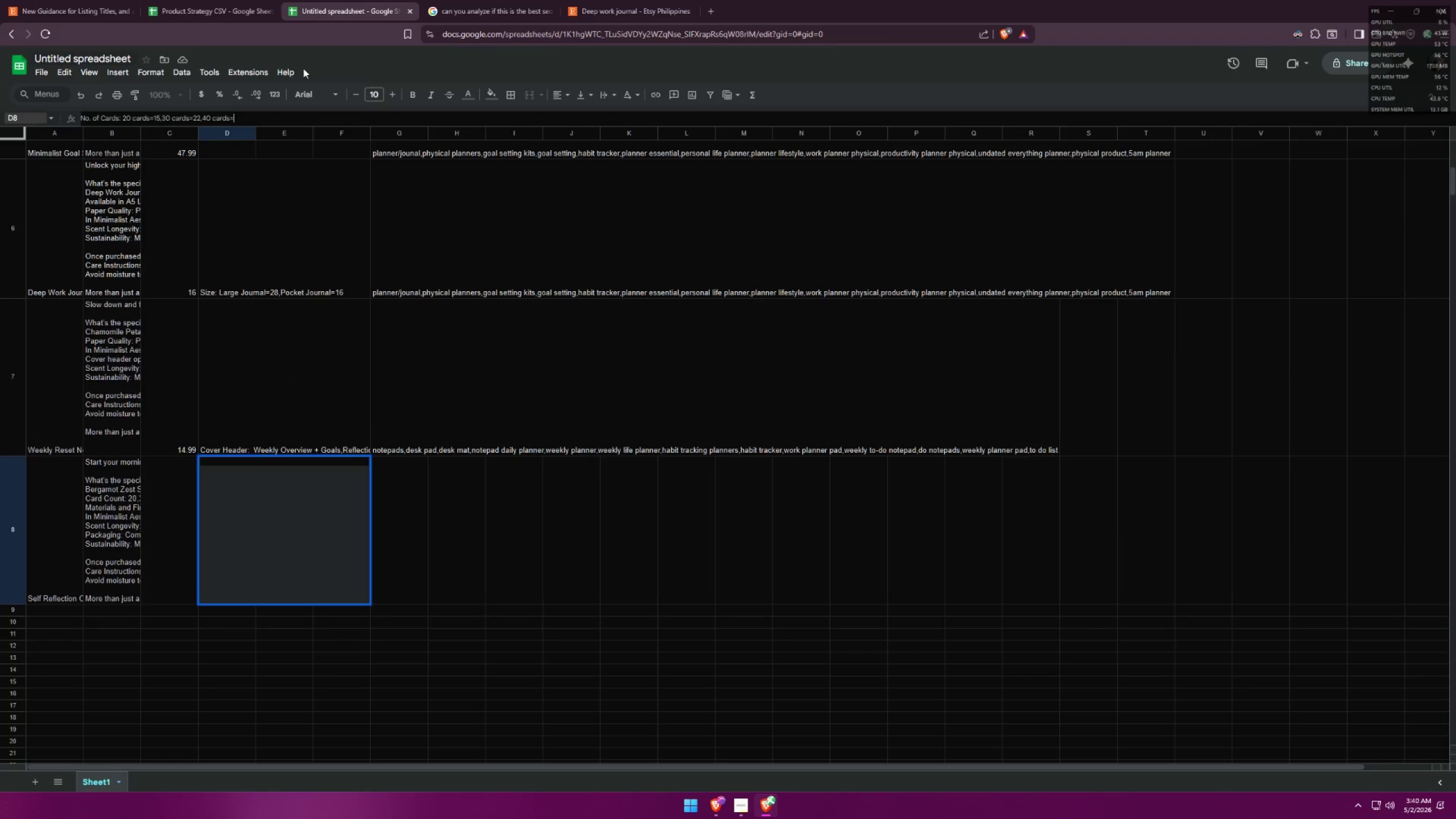 
left_click([242, 0])
 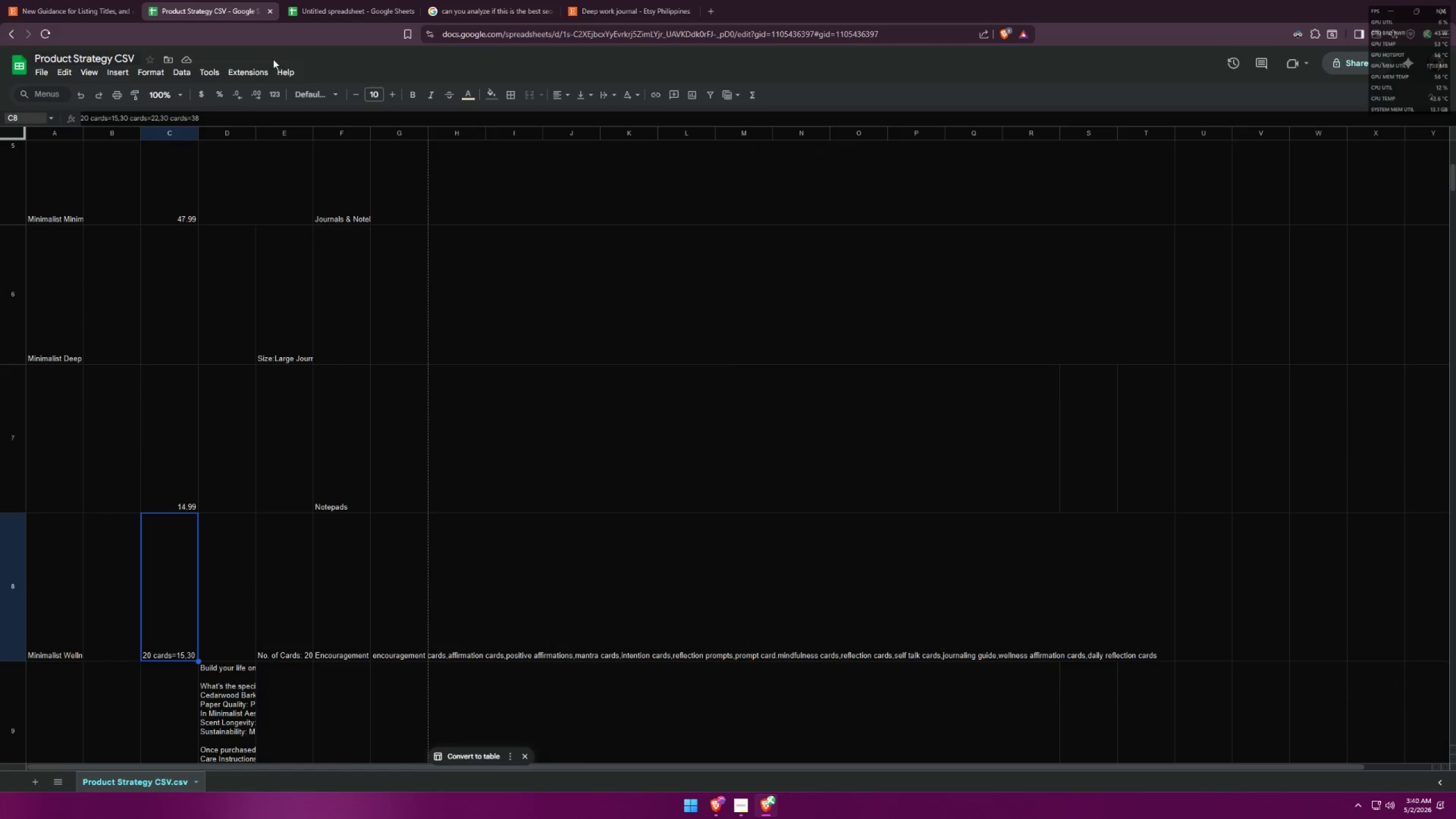 
left_click([322, 0])
 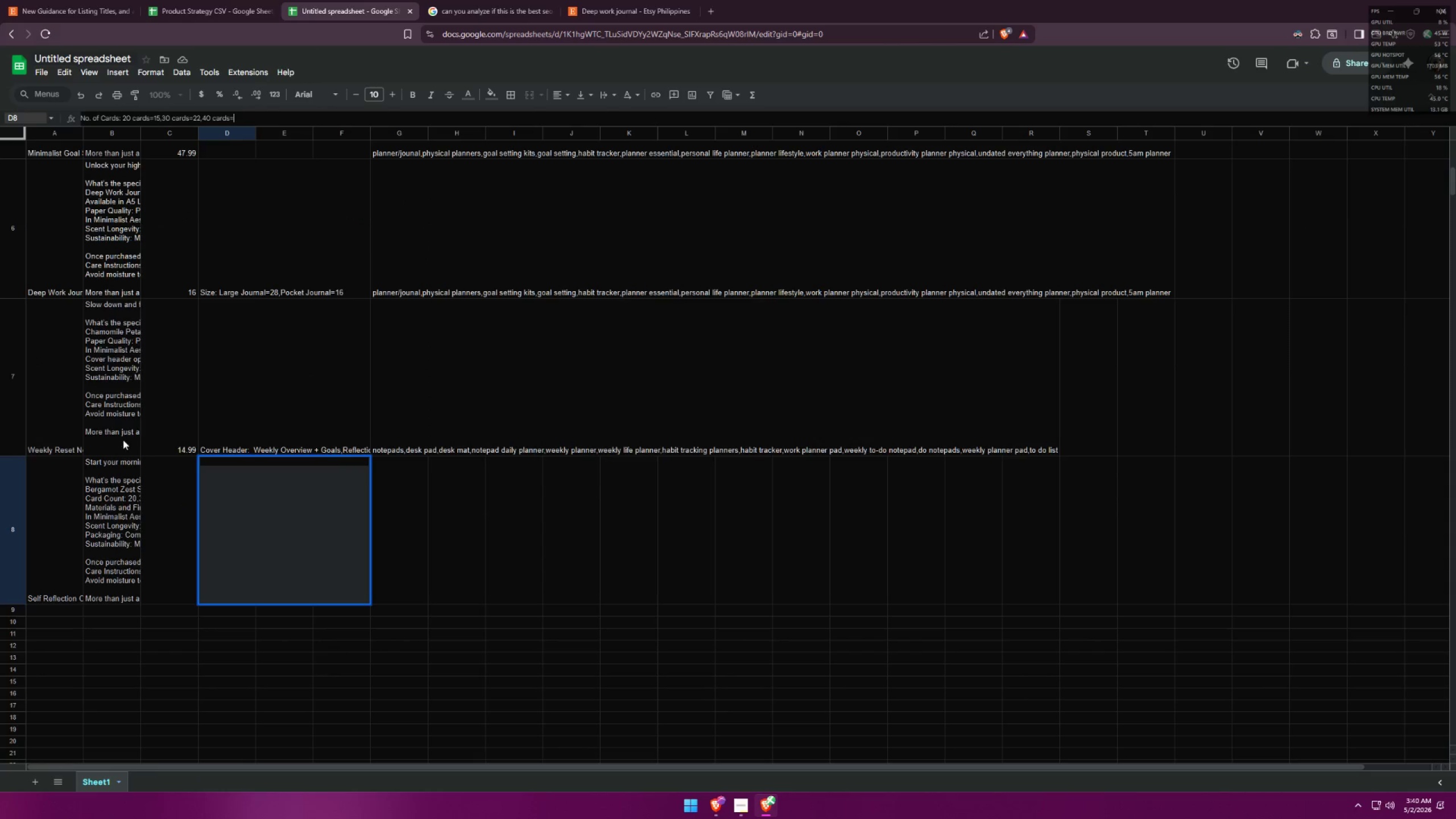 
left_click([195, 0])
 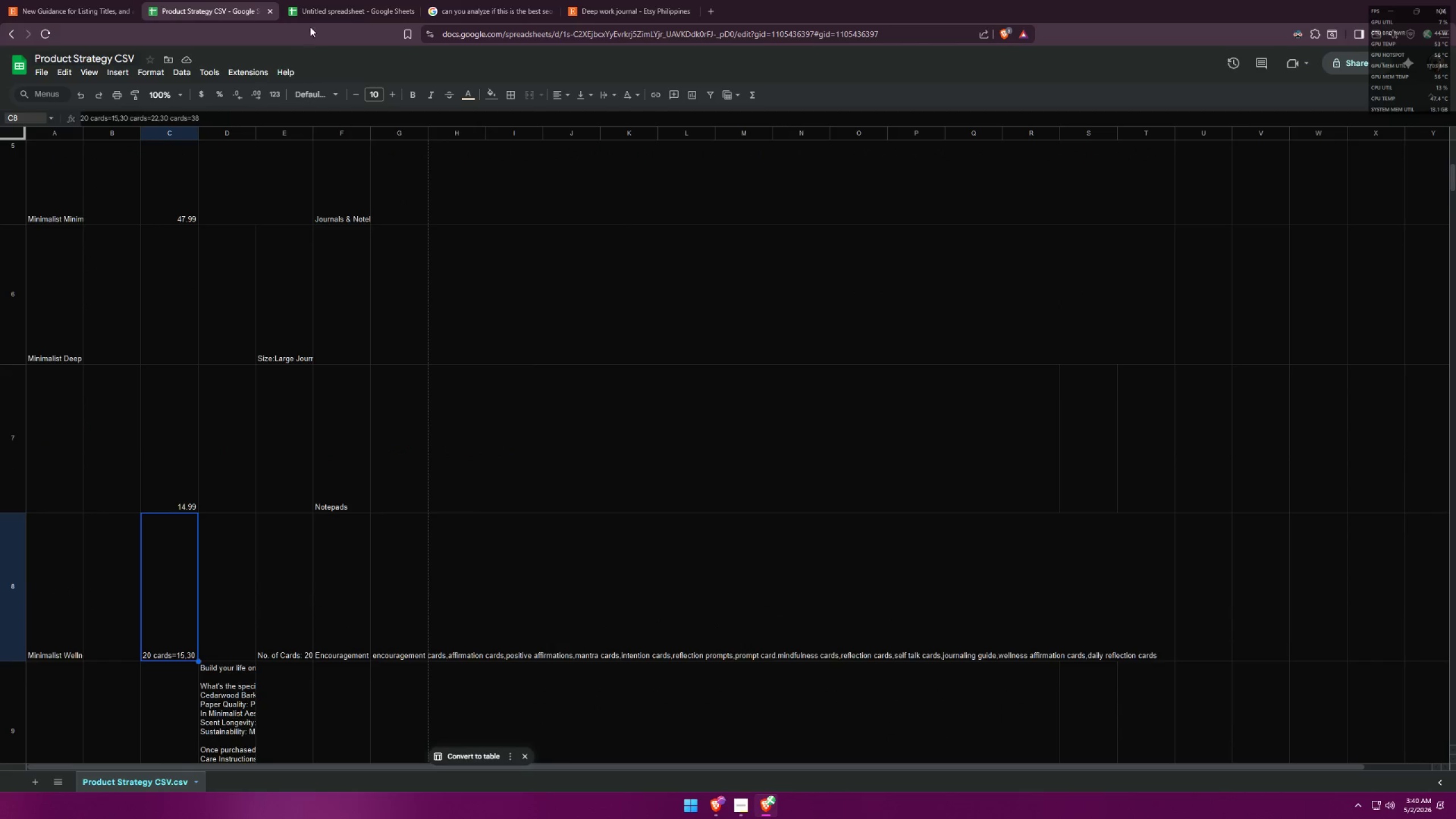 
left_click([330, 0])
 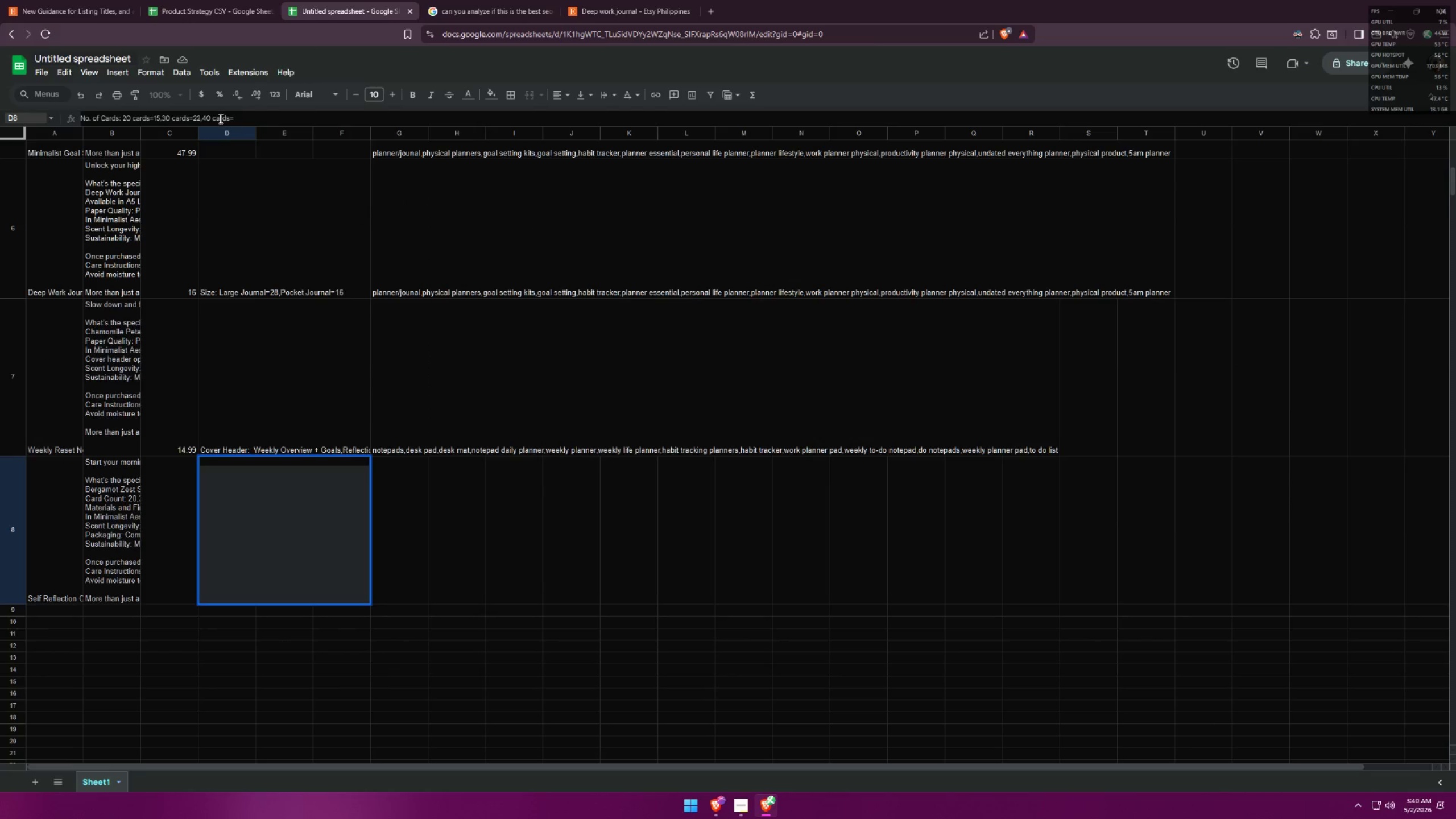 
type(38)
 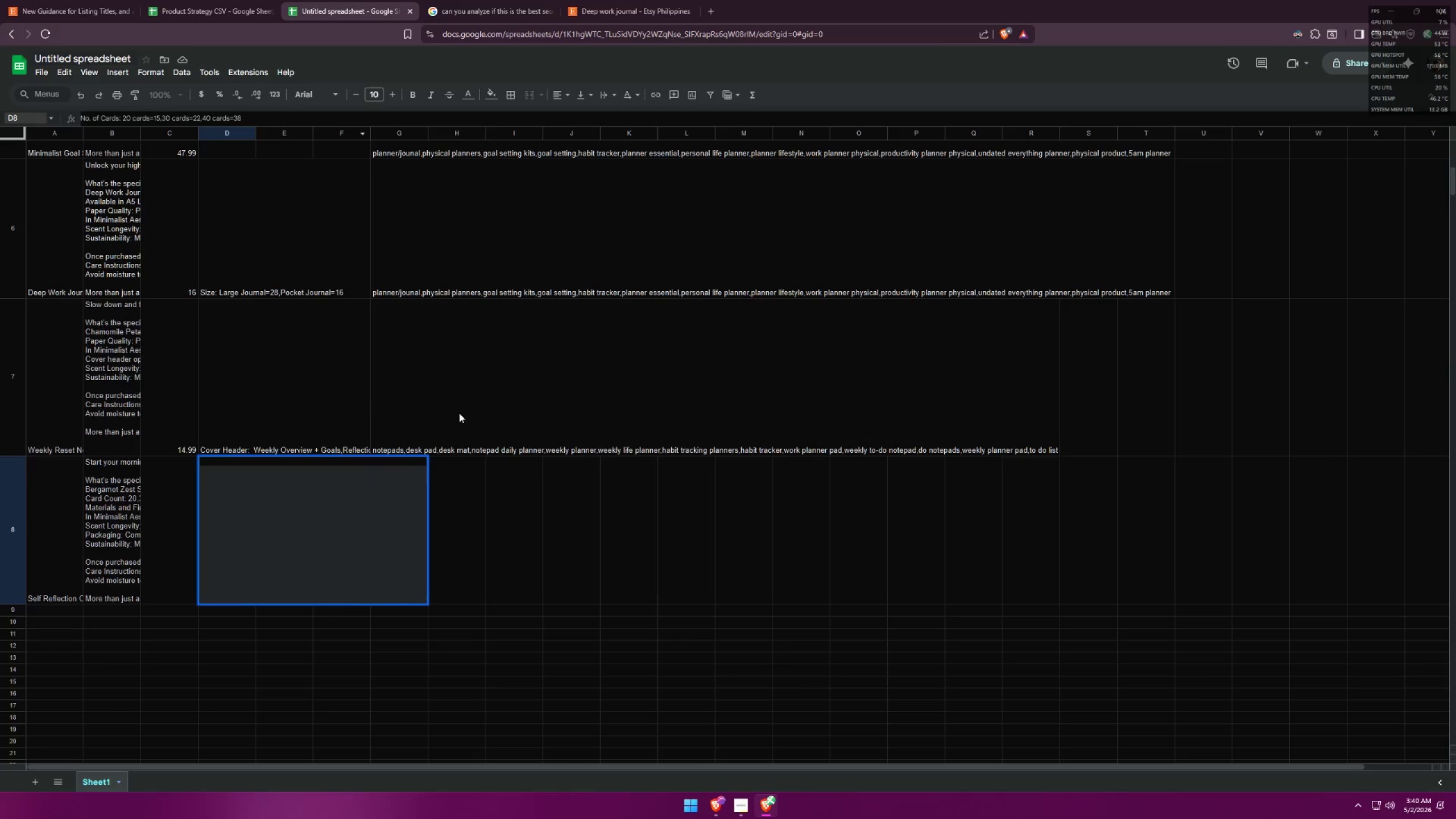 
left_click([492, 517])
 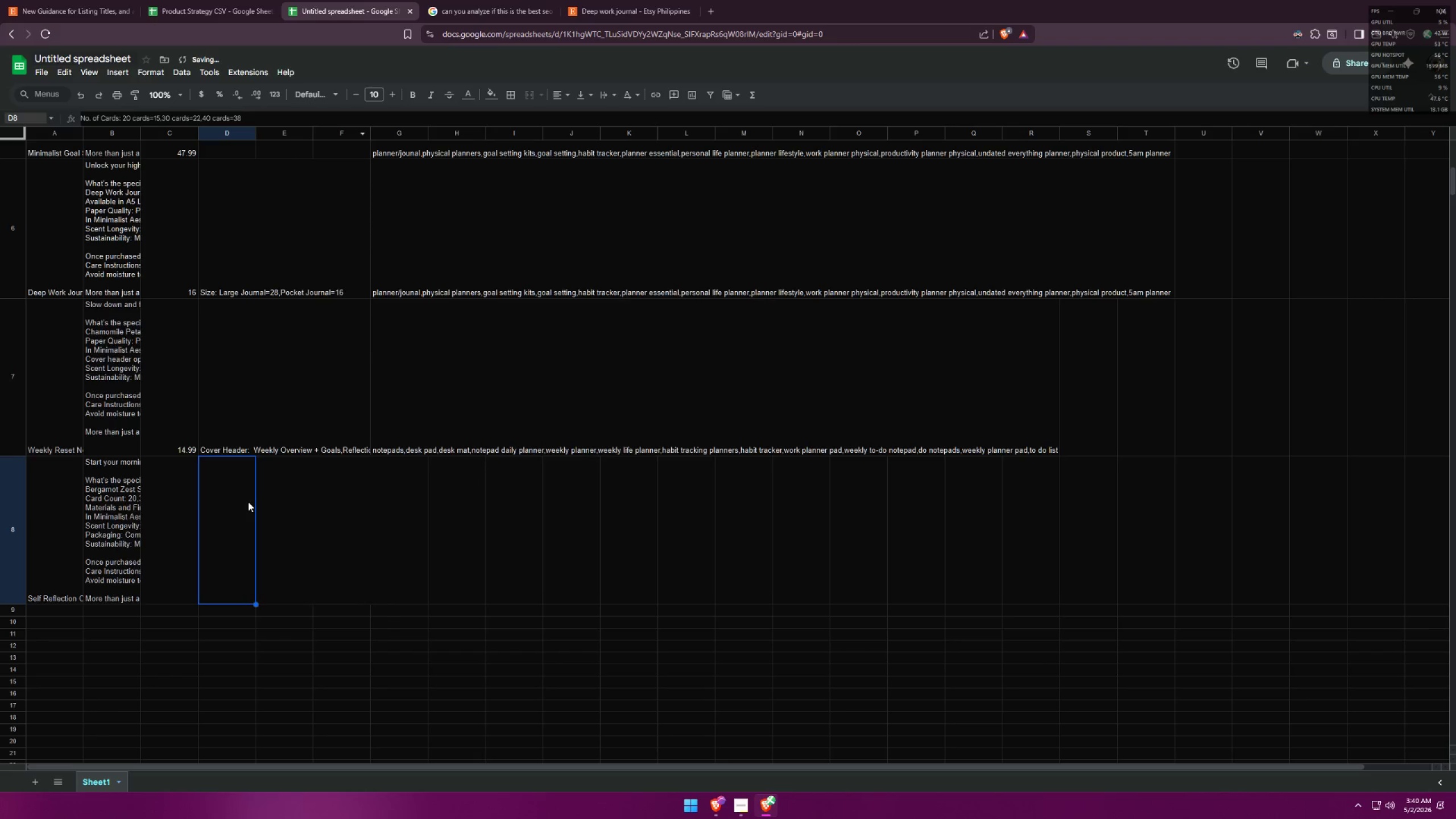 
left_click([107, 491])
 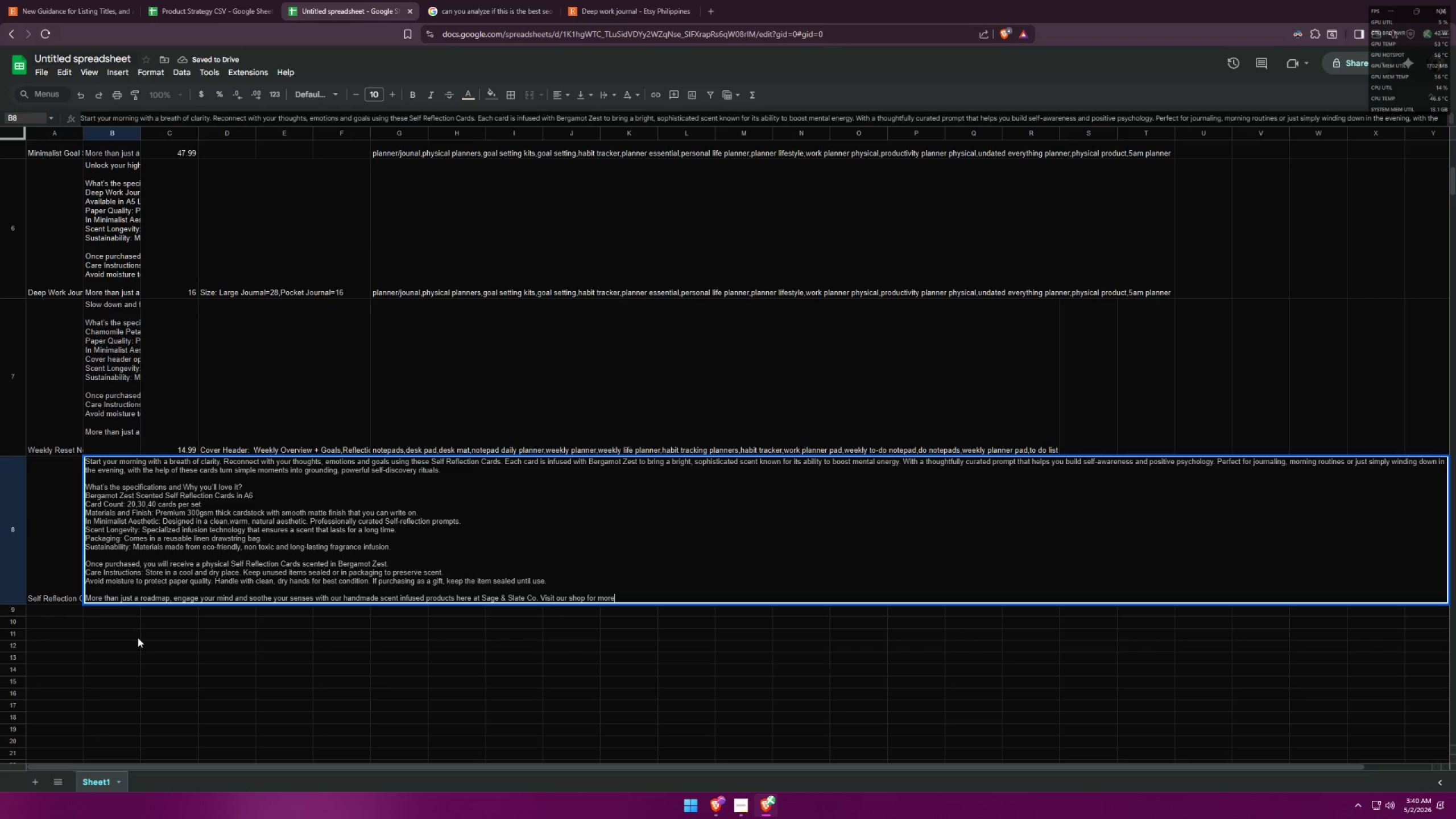 
left_click([137, 636])
 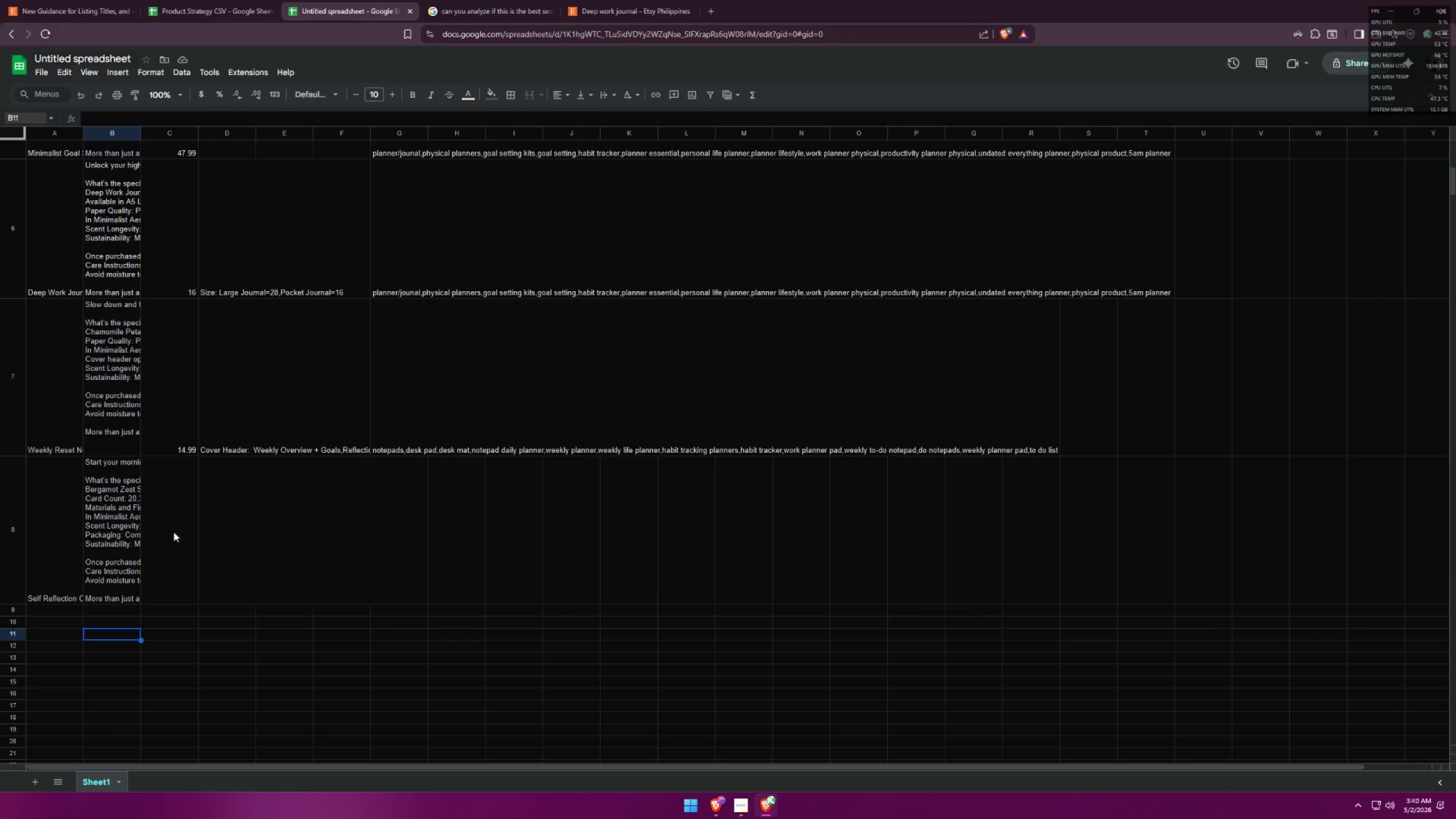 
double_click([173, 532])
 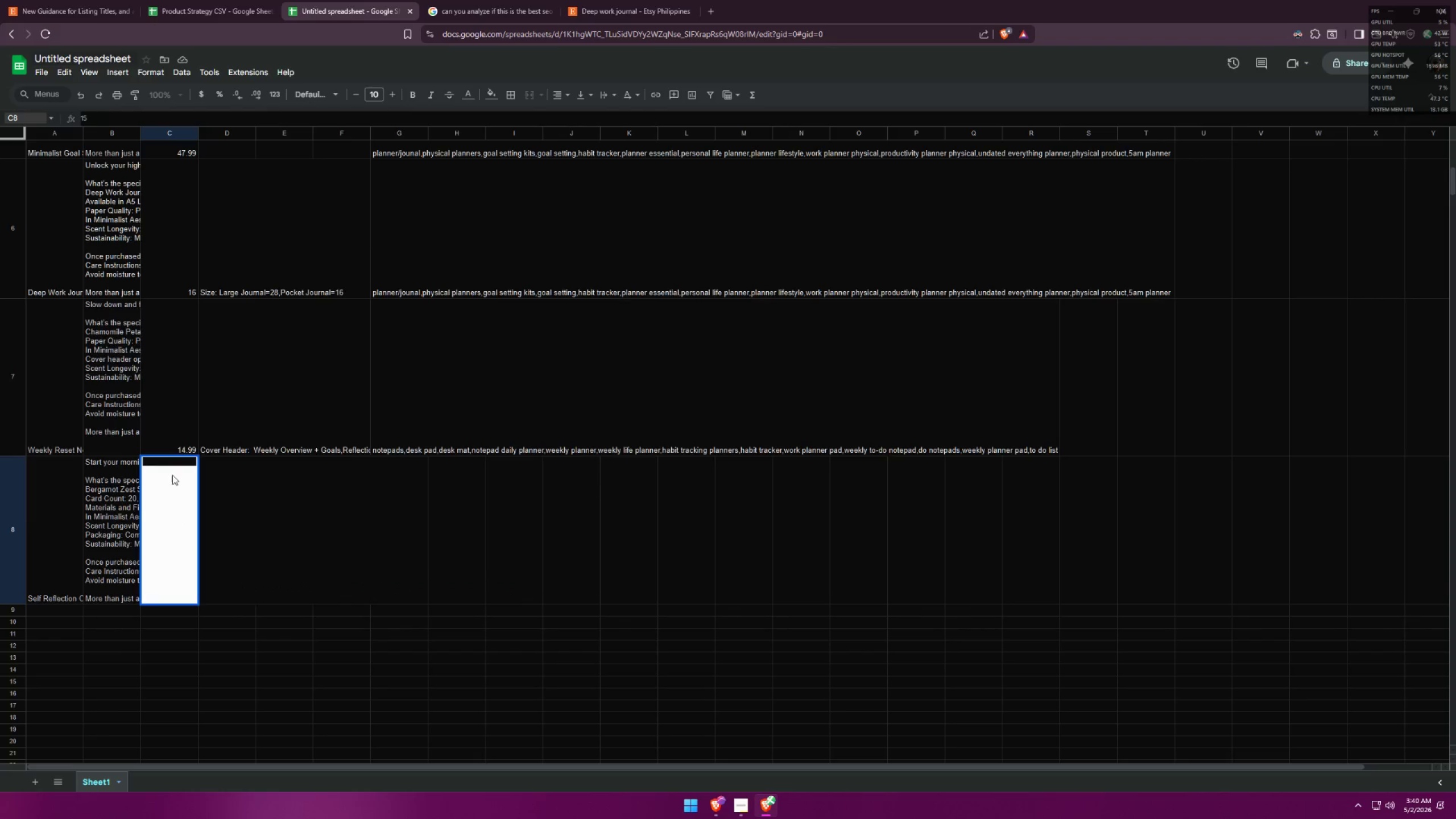 
left_click([169, 464])
 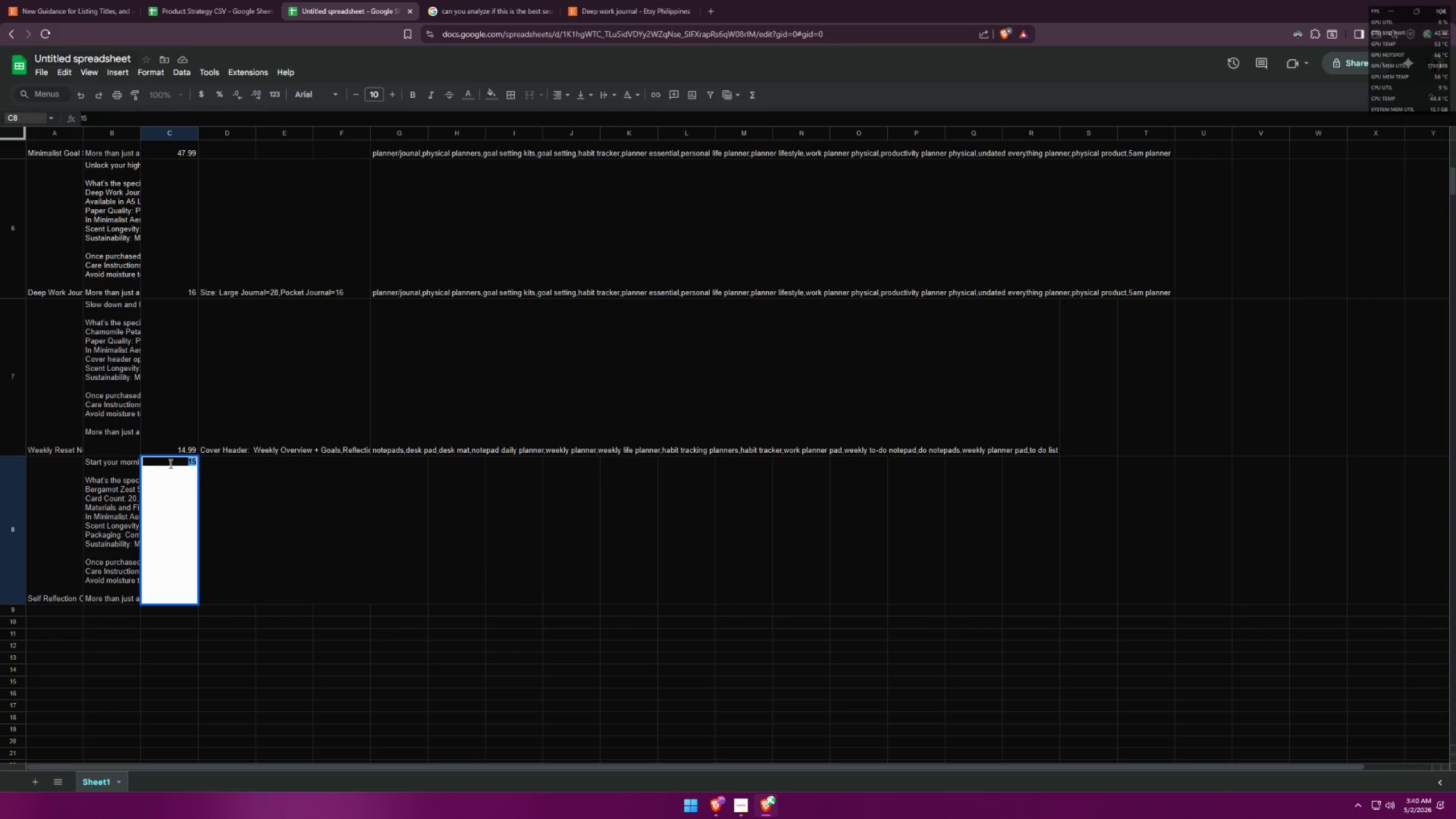 
triple_click([169, 464])
 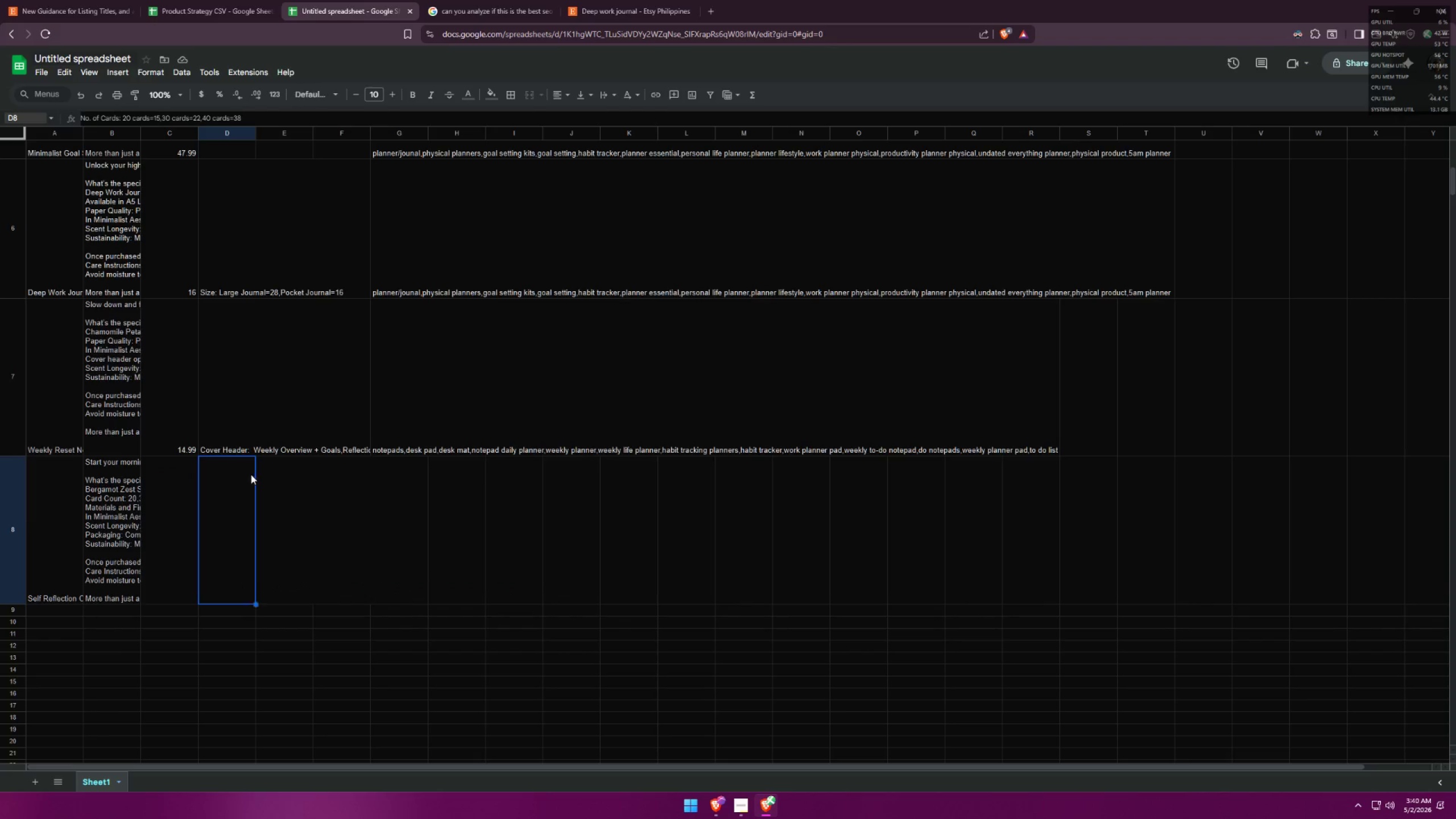 
double_click([218, 474])
 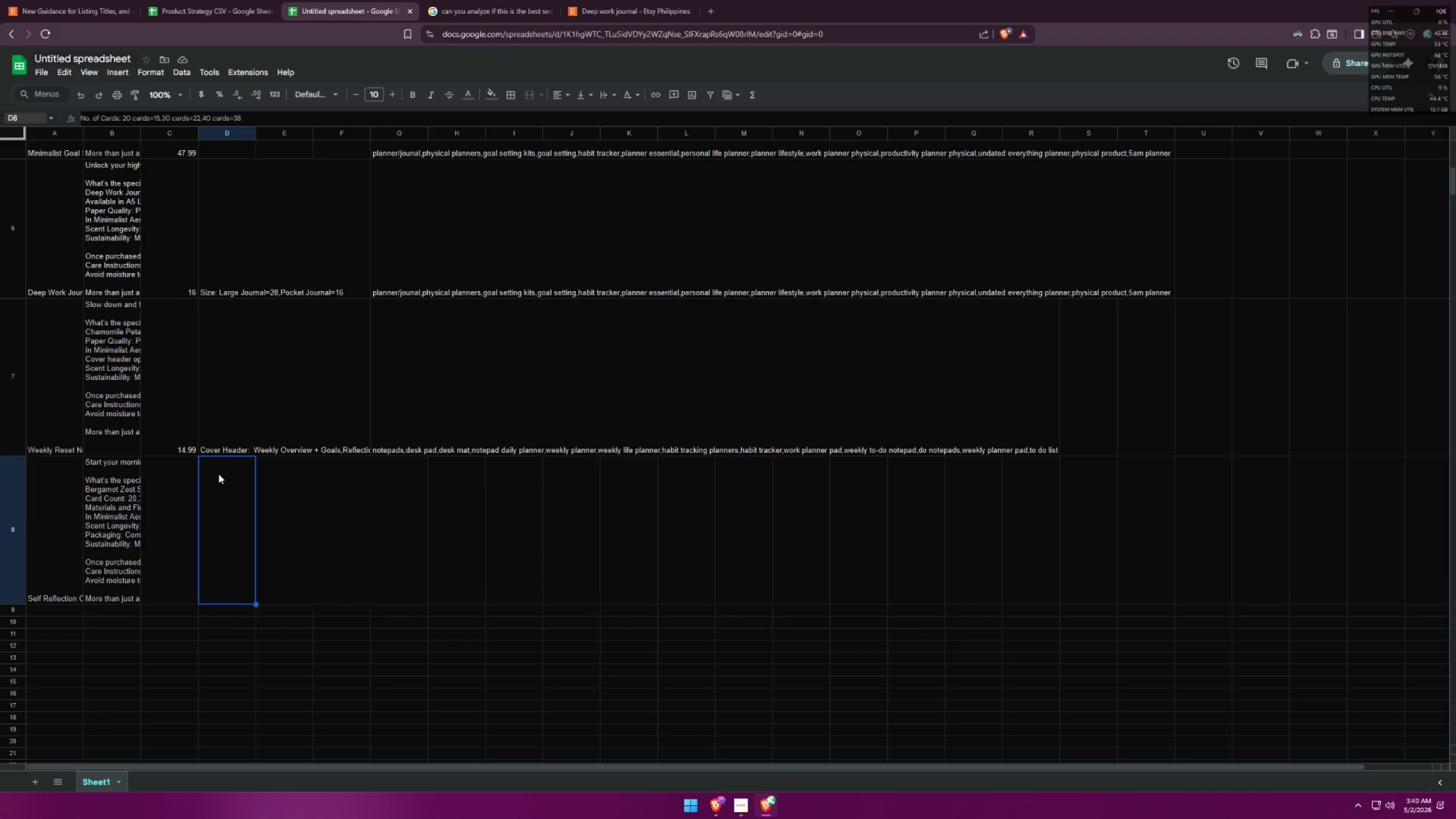 
triple_click([218, 474])
 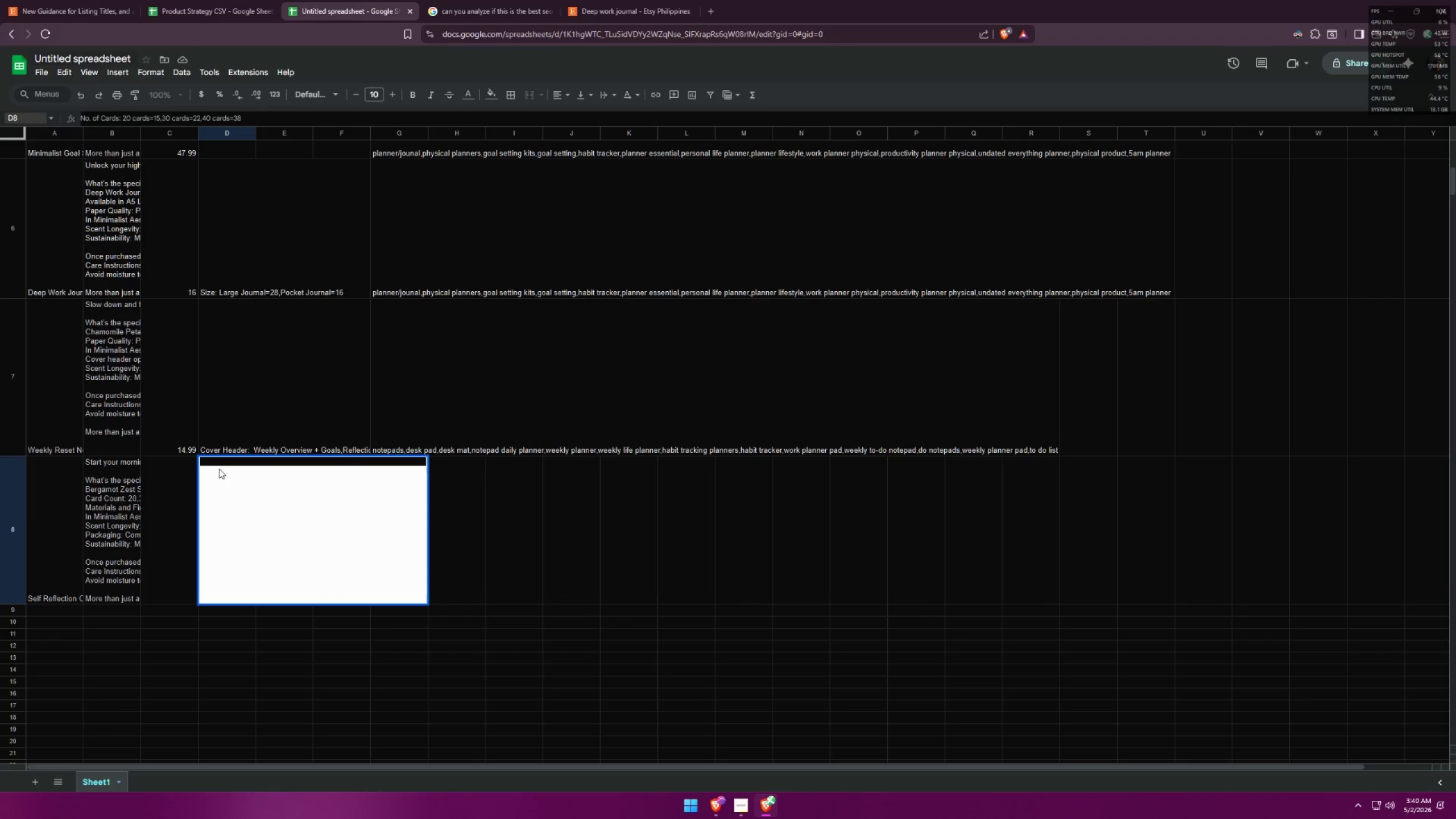 
triple_click([221, 466])
 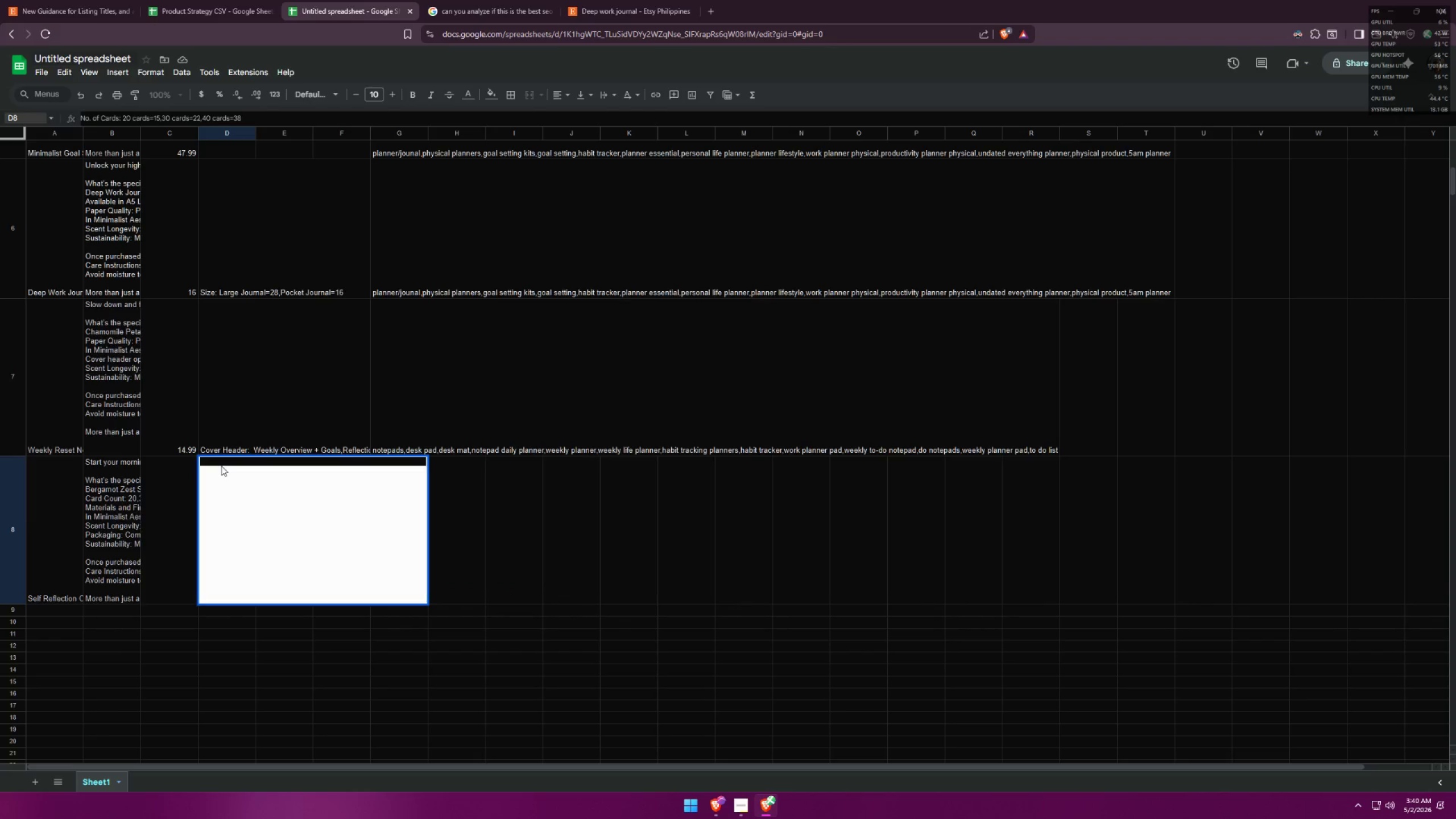 
triple_click([221, 466])
 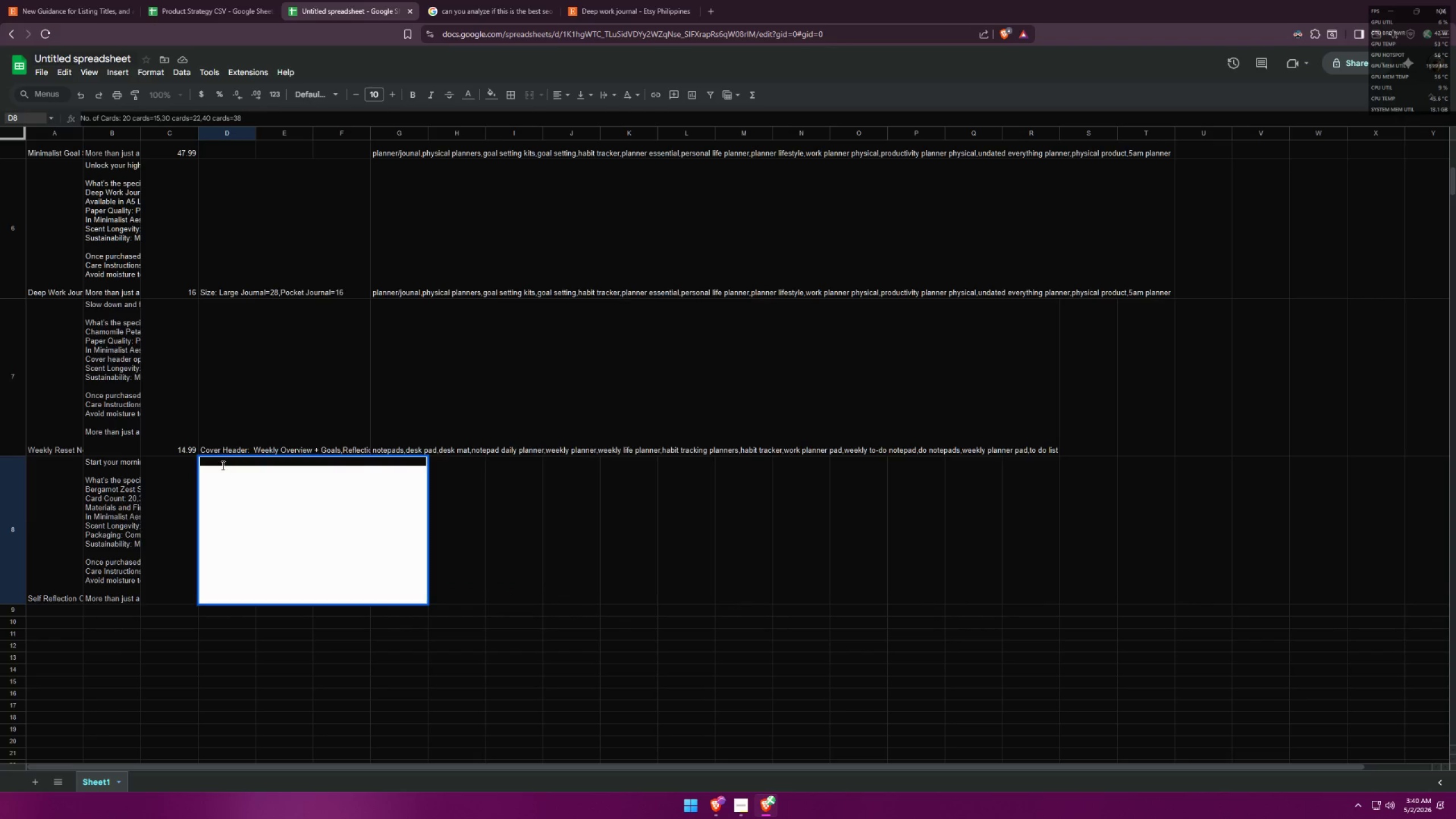 
triple_click([222, 465])
 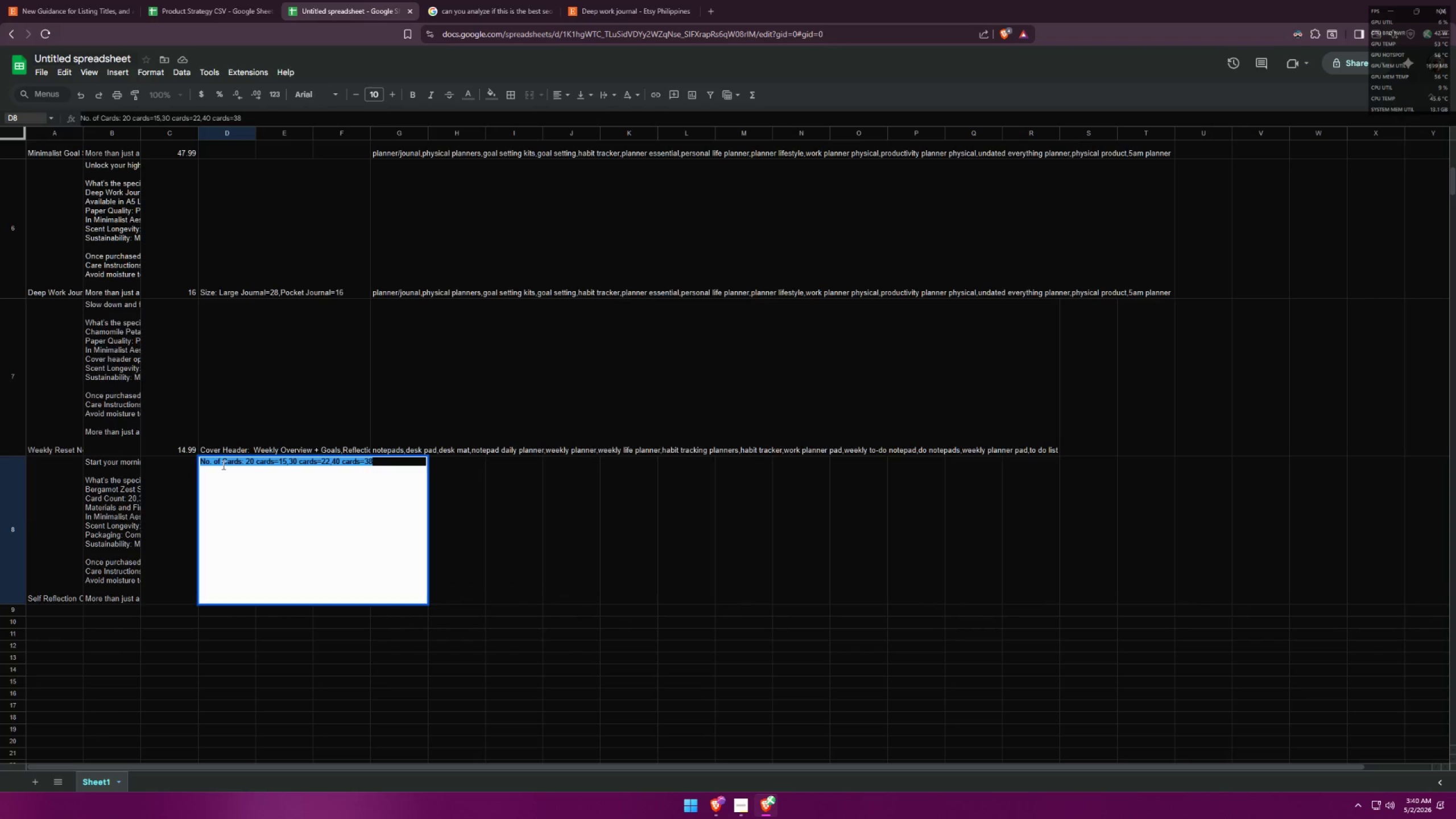 
triple_click([222, 465])
 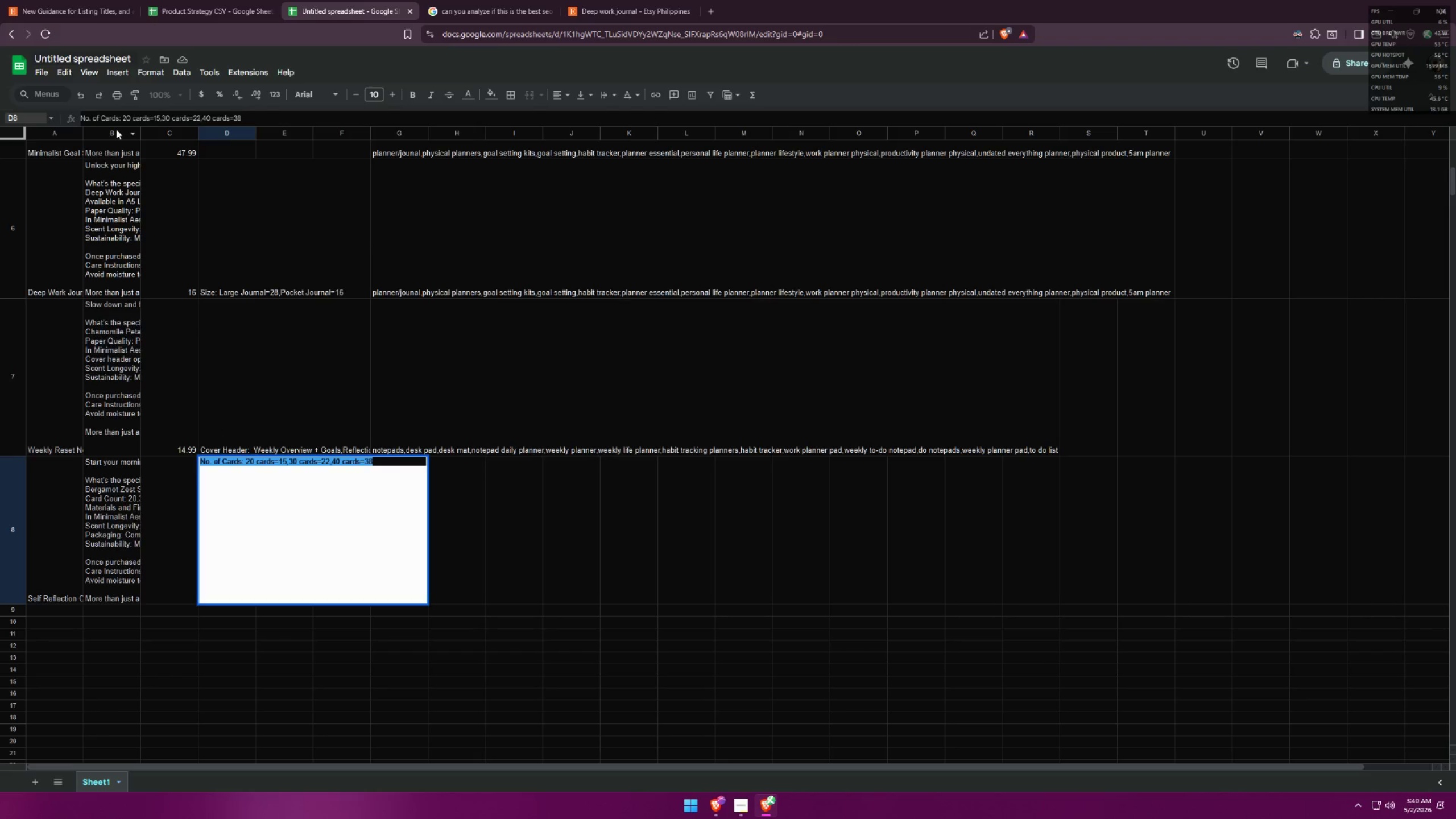 
left_click([110, 117])
 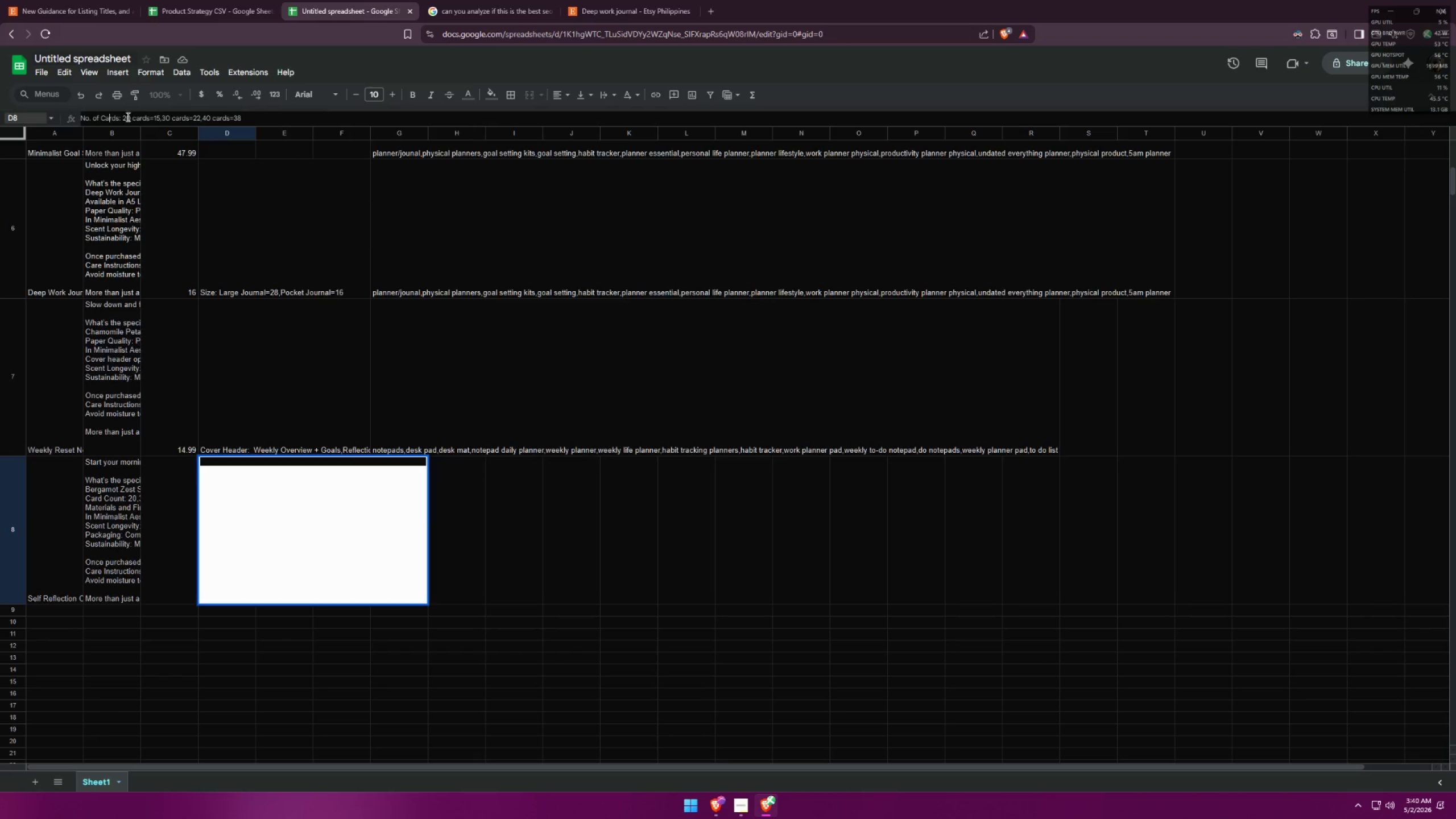 
left_click_drag(start_coordinate=[119, 117], to_coordinate=[52, 116])
 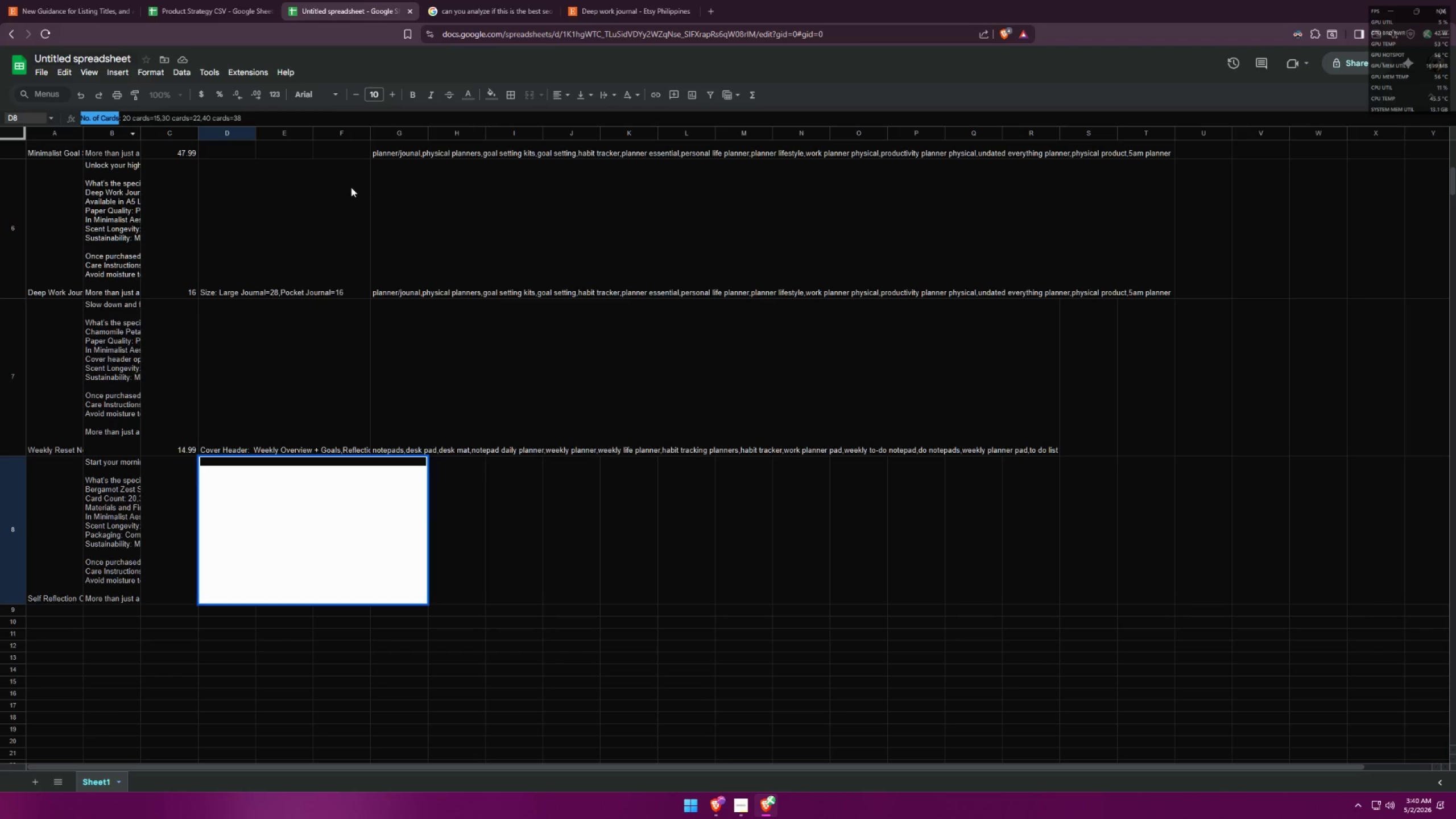 
type(Card Count)
 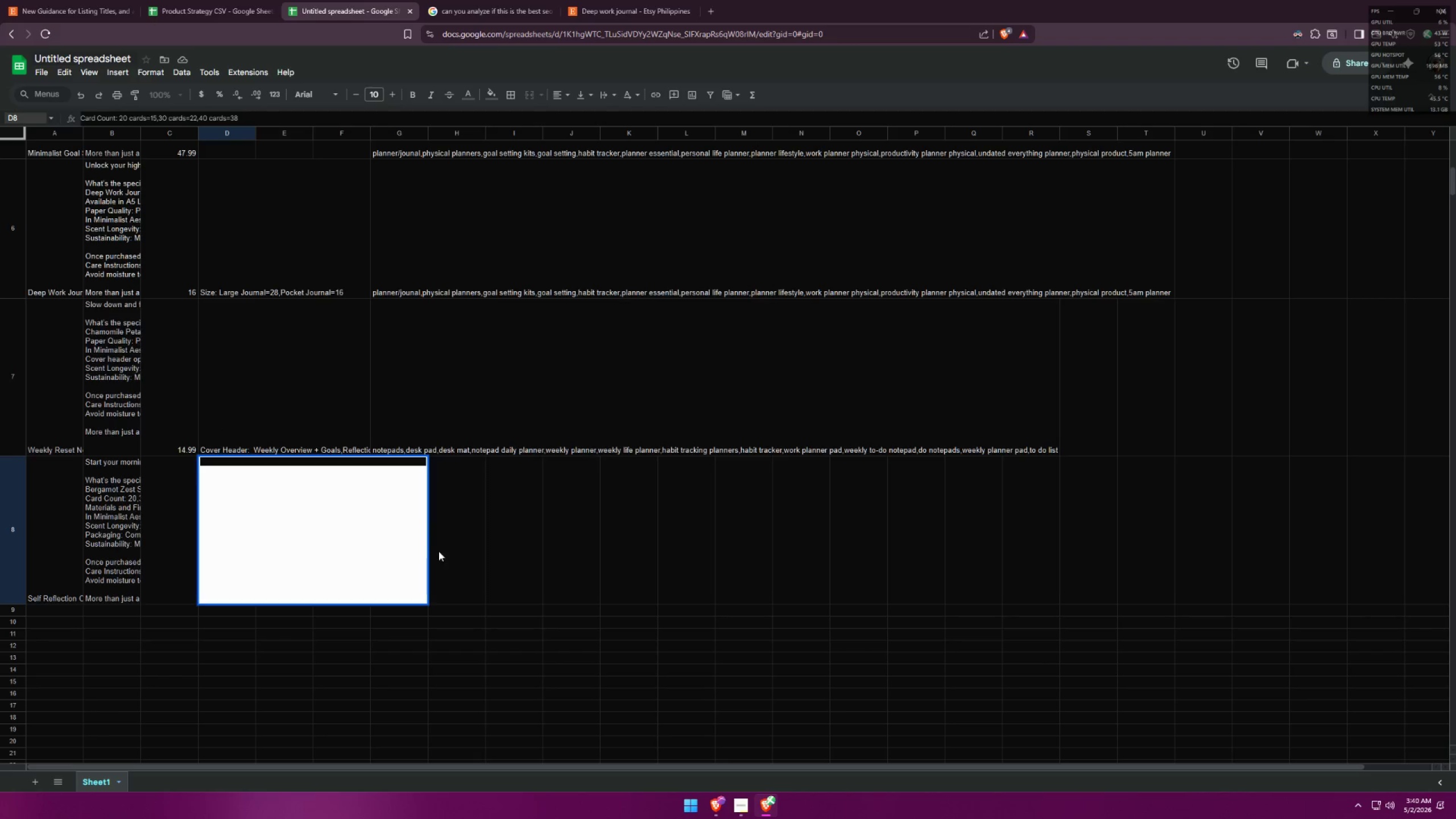 
double_click([250, 523])
 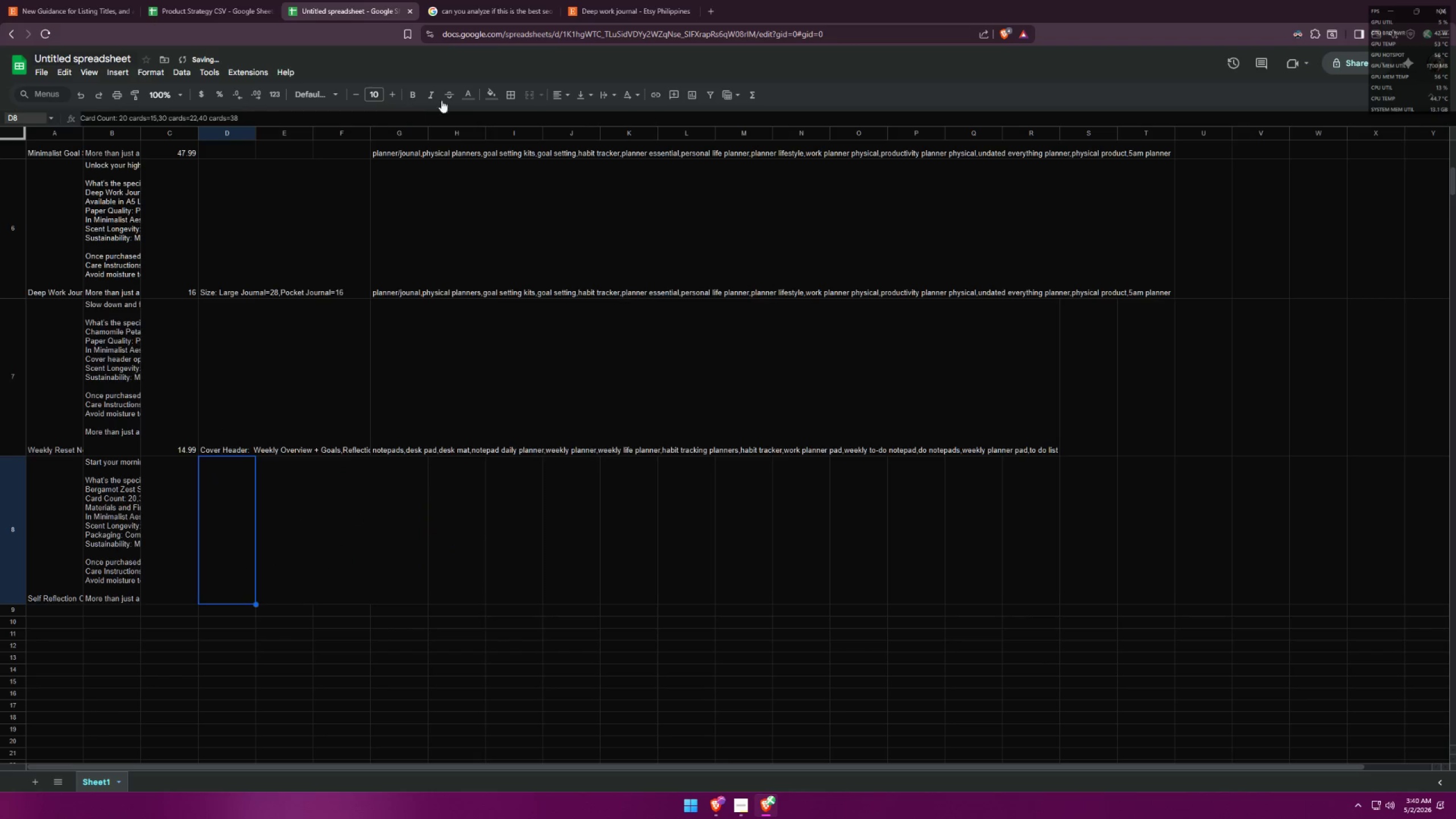 
left_click([462, 92])
 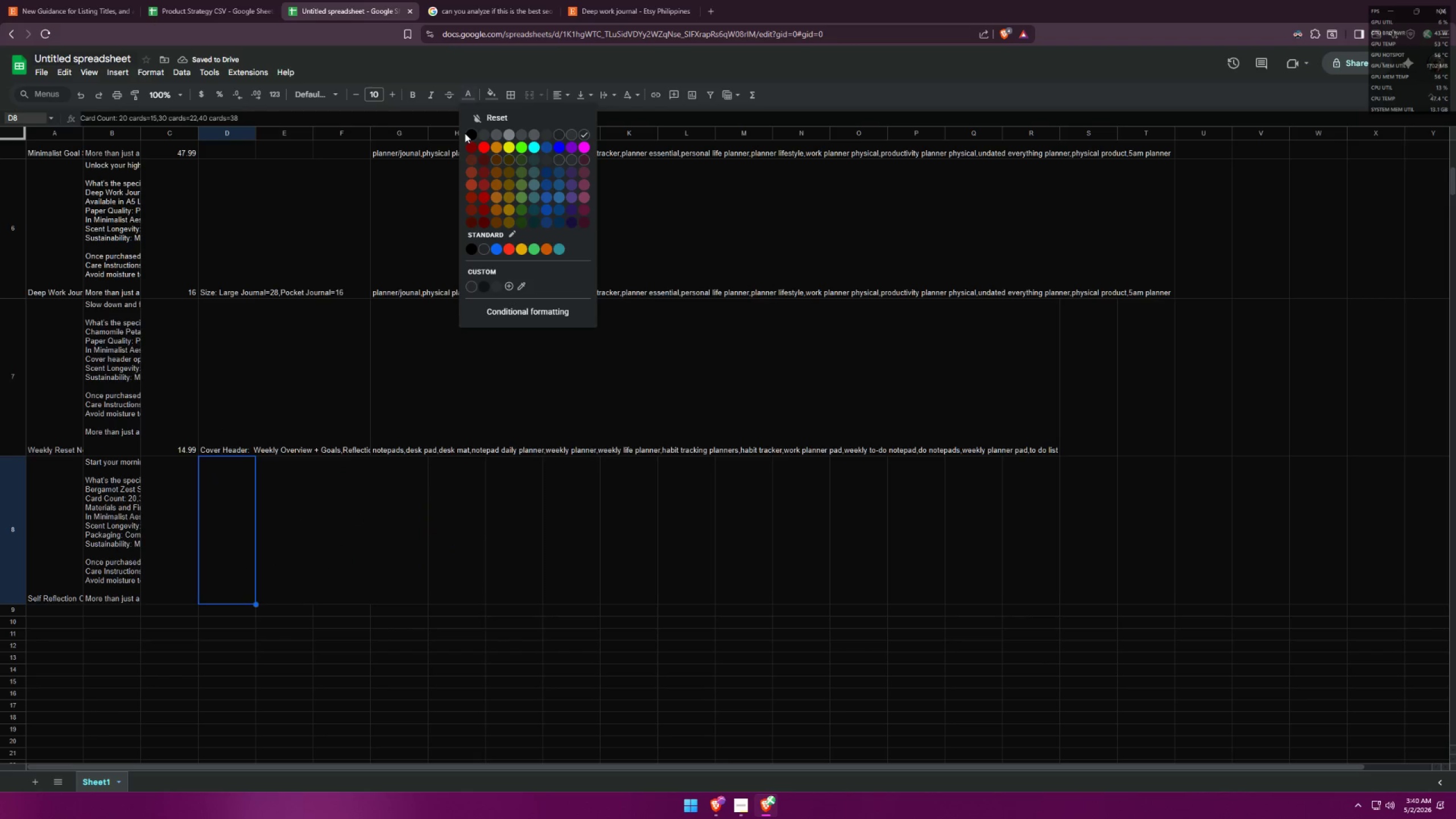 
double_click([467, 132])
 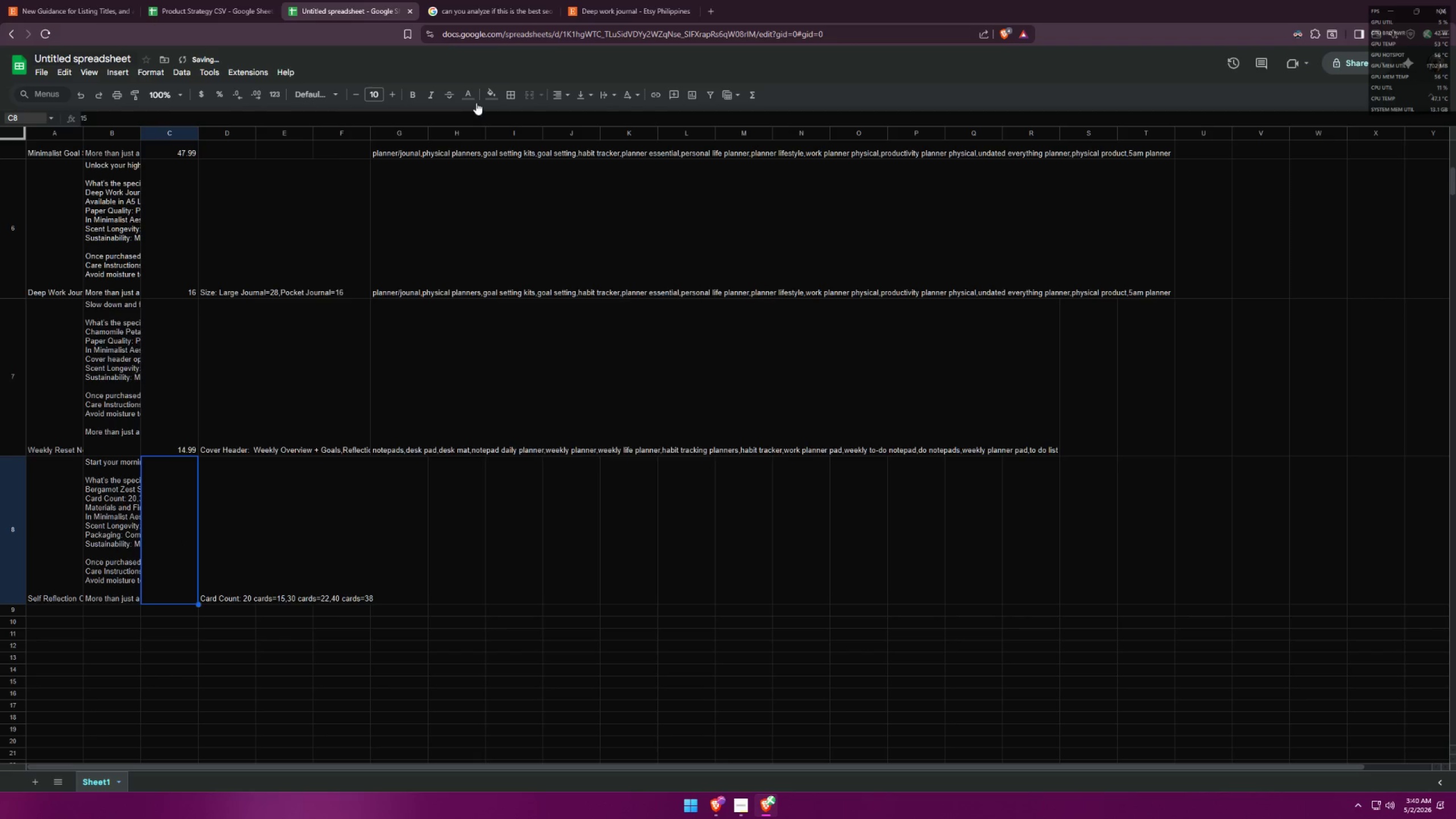 
double_click([475, 133])
 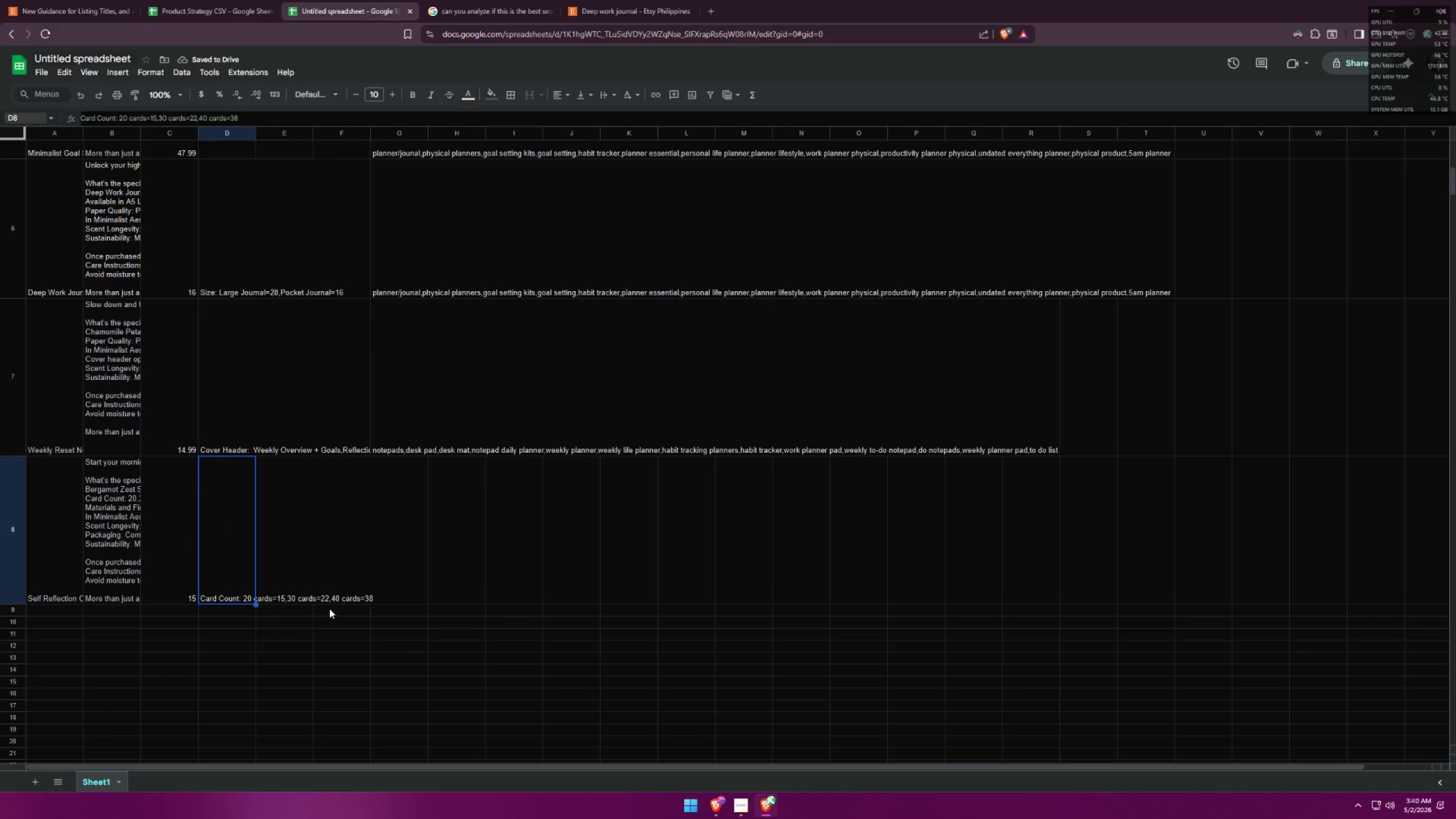 
wait(9.42)
 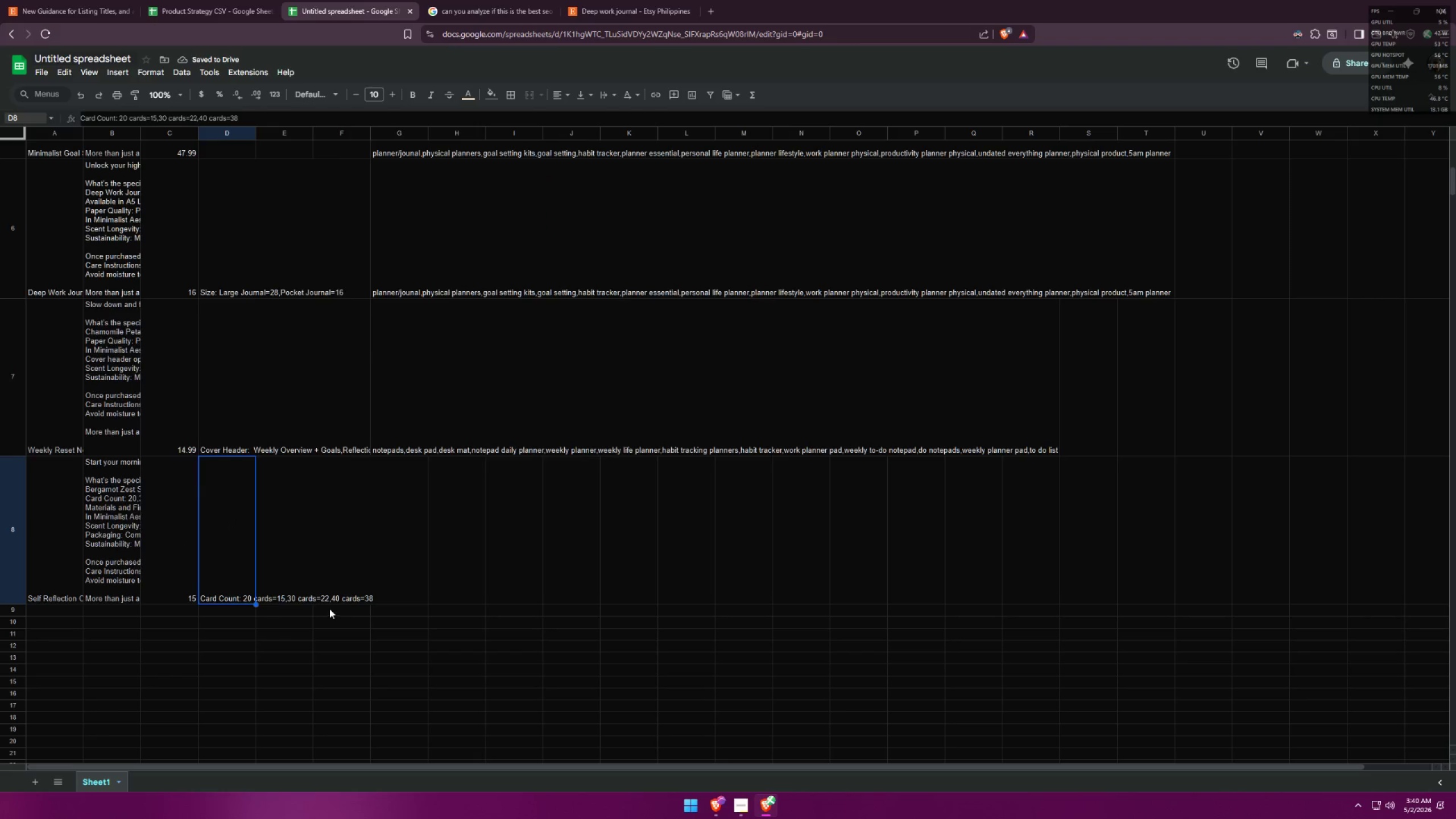 
left_click([227, 584])
 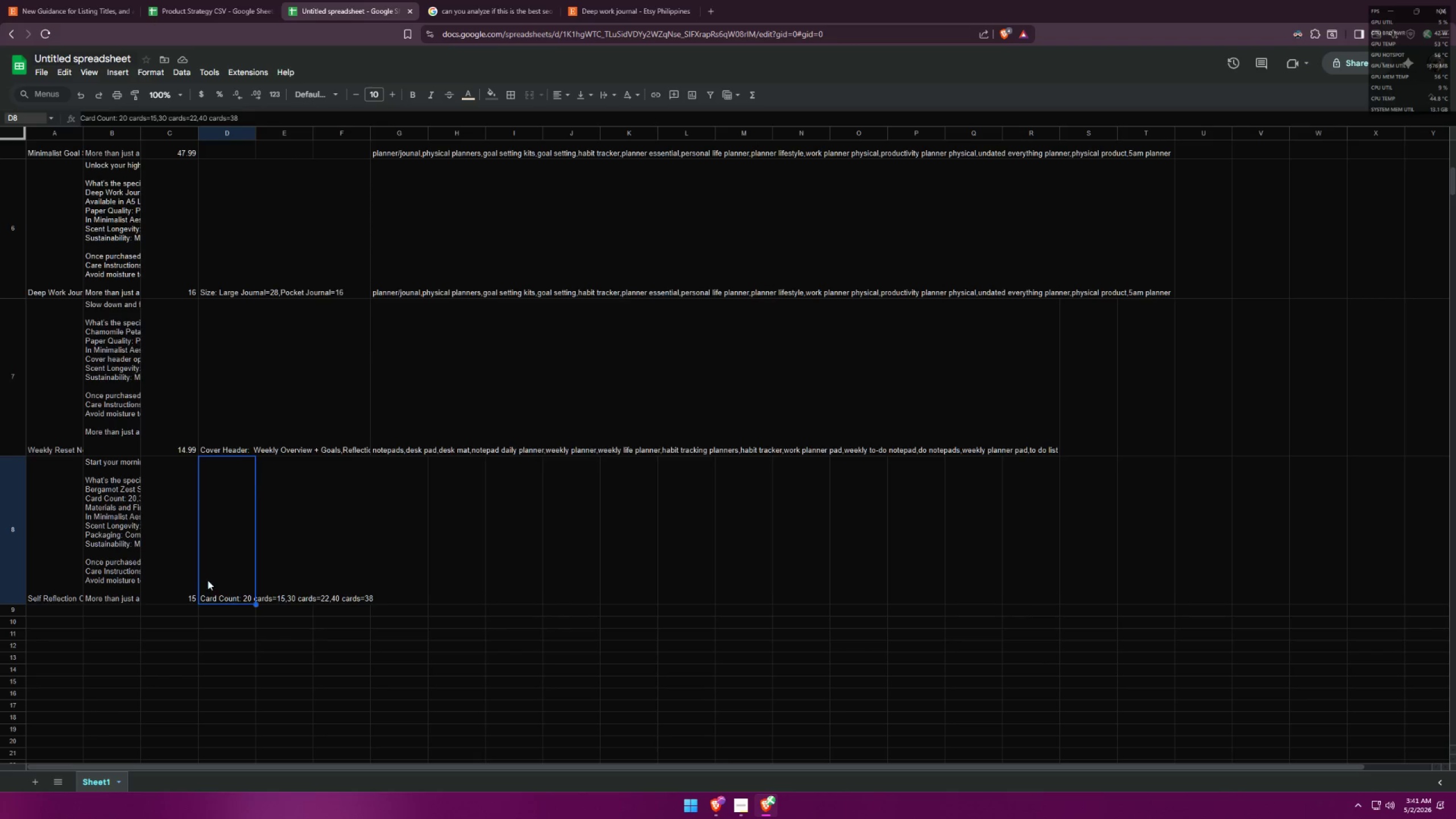 
double_click([217, 469])
 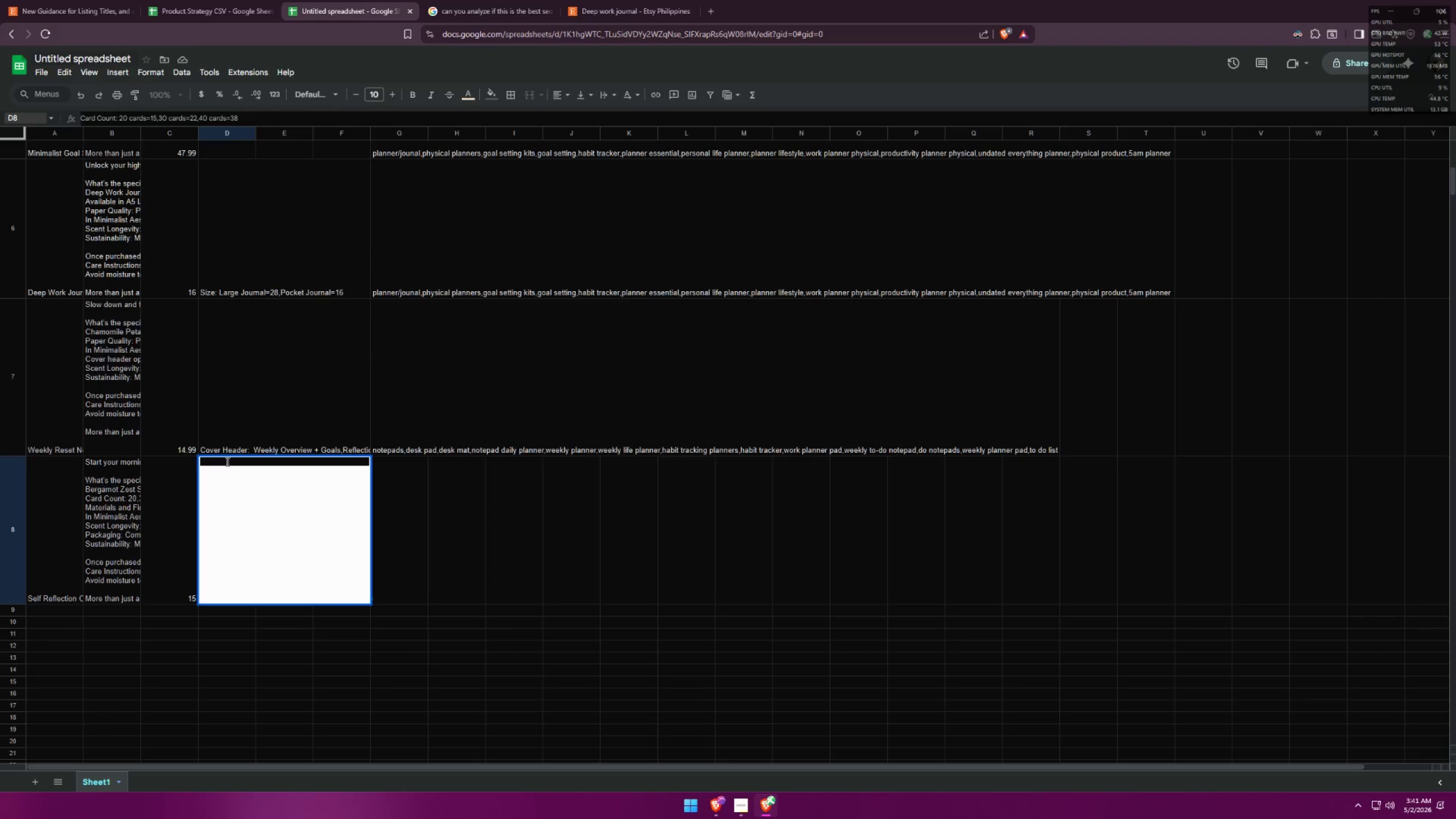 
triple_click([227, 461])
 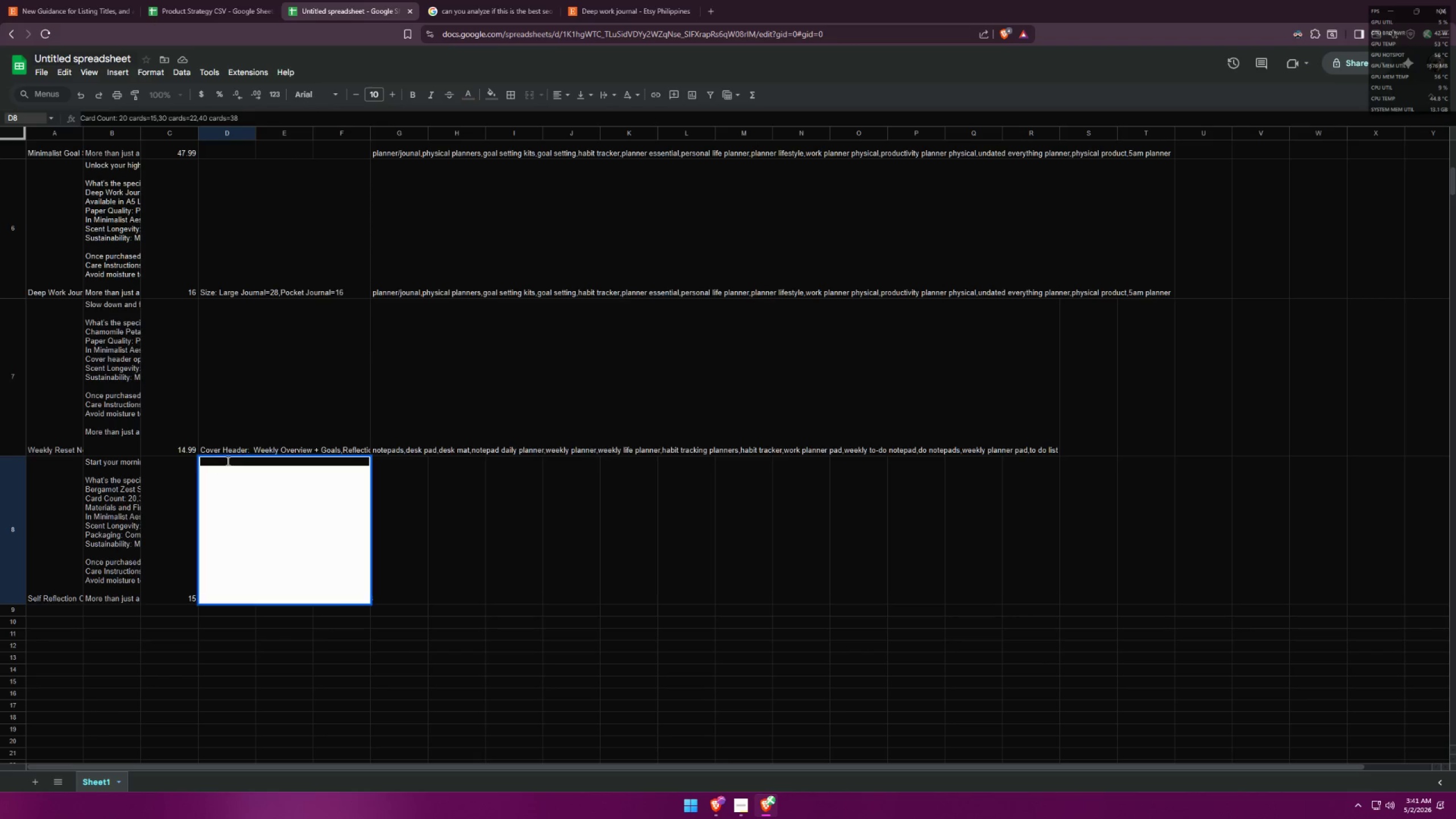 
triple_click([227, 461])
 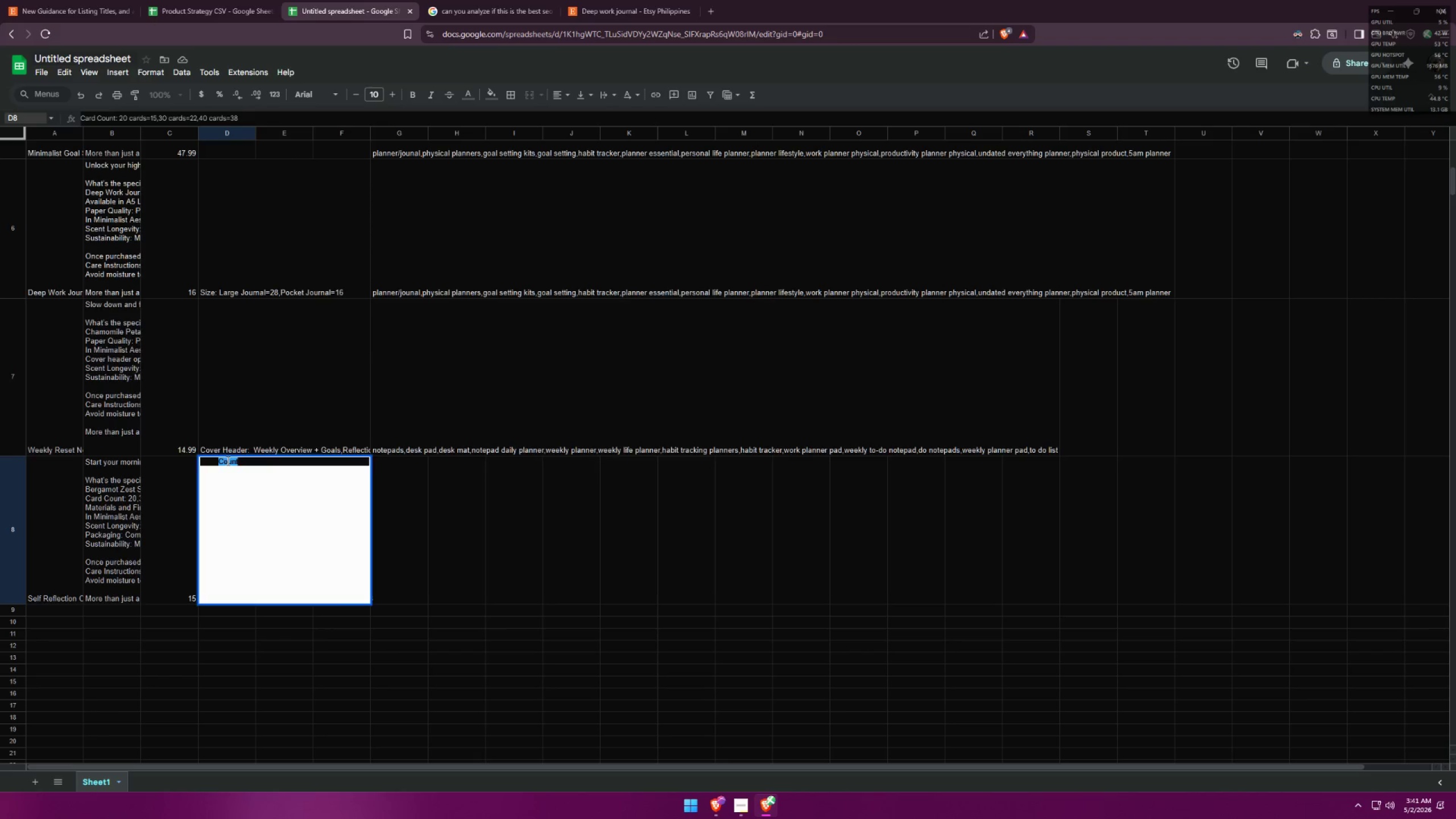 
triple_click([227, 461])
 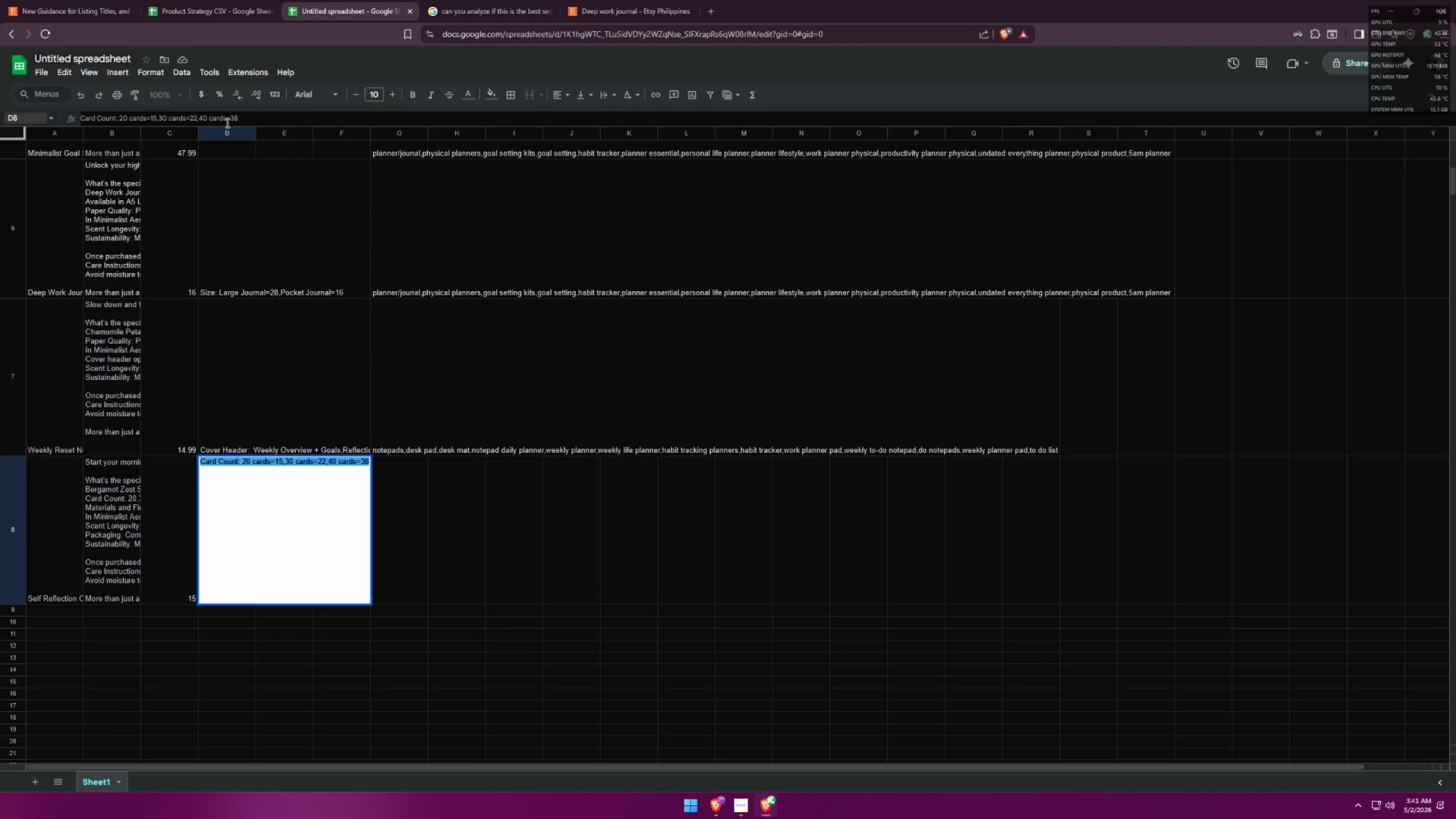 
left_click([201, 118])
 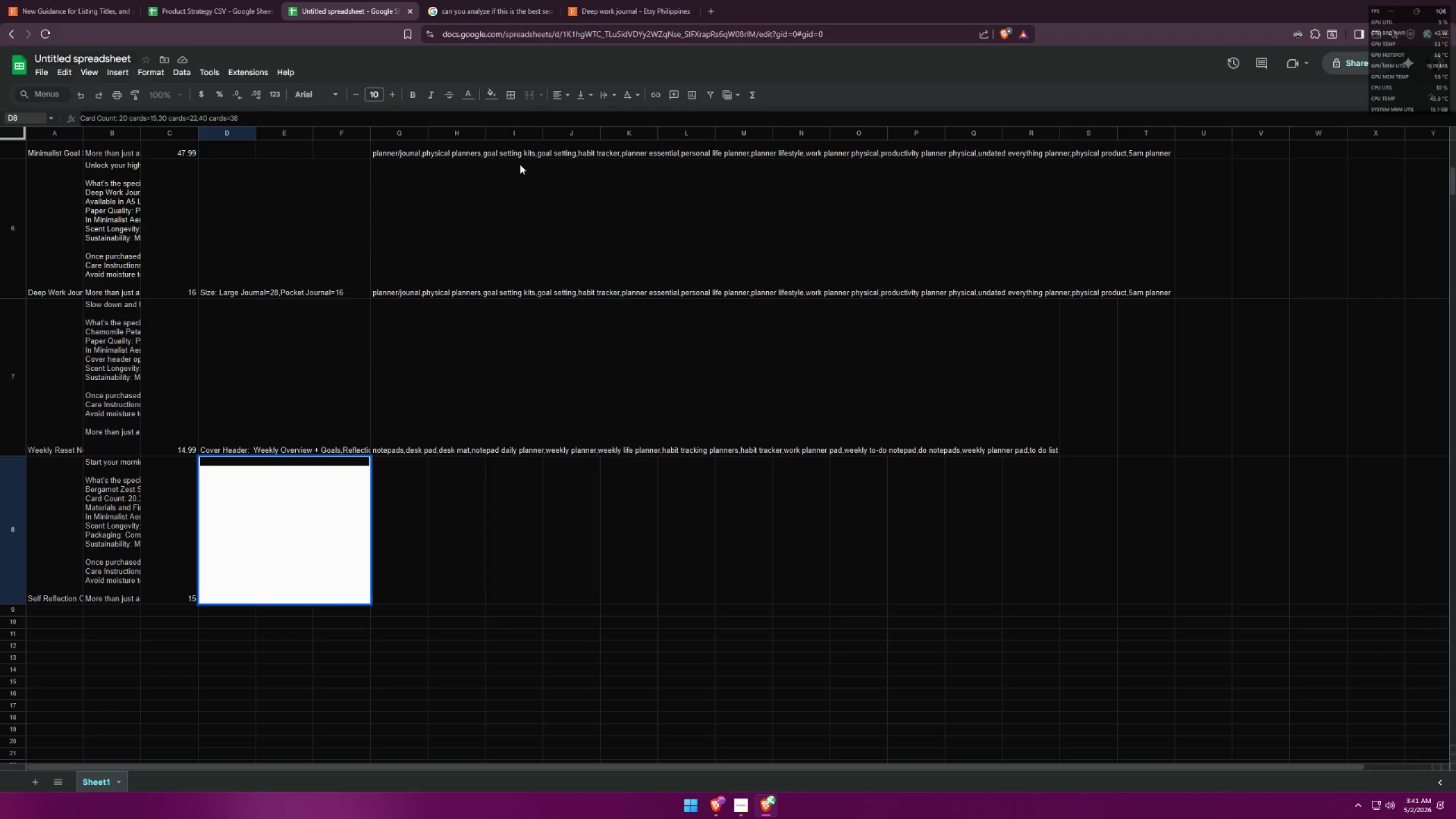 
key(Backspace)
 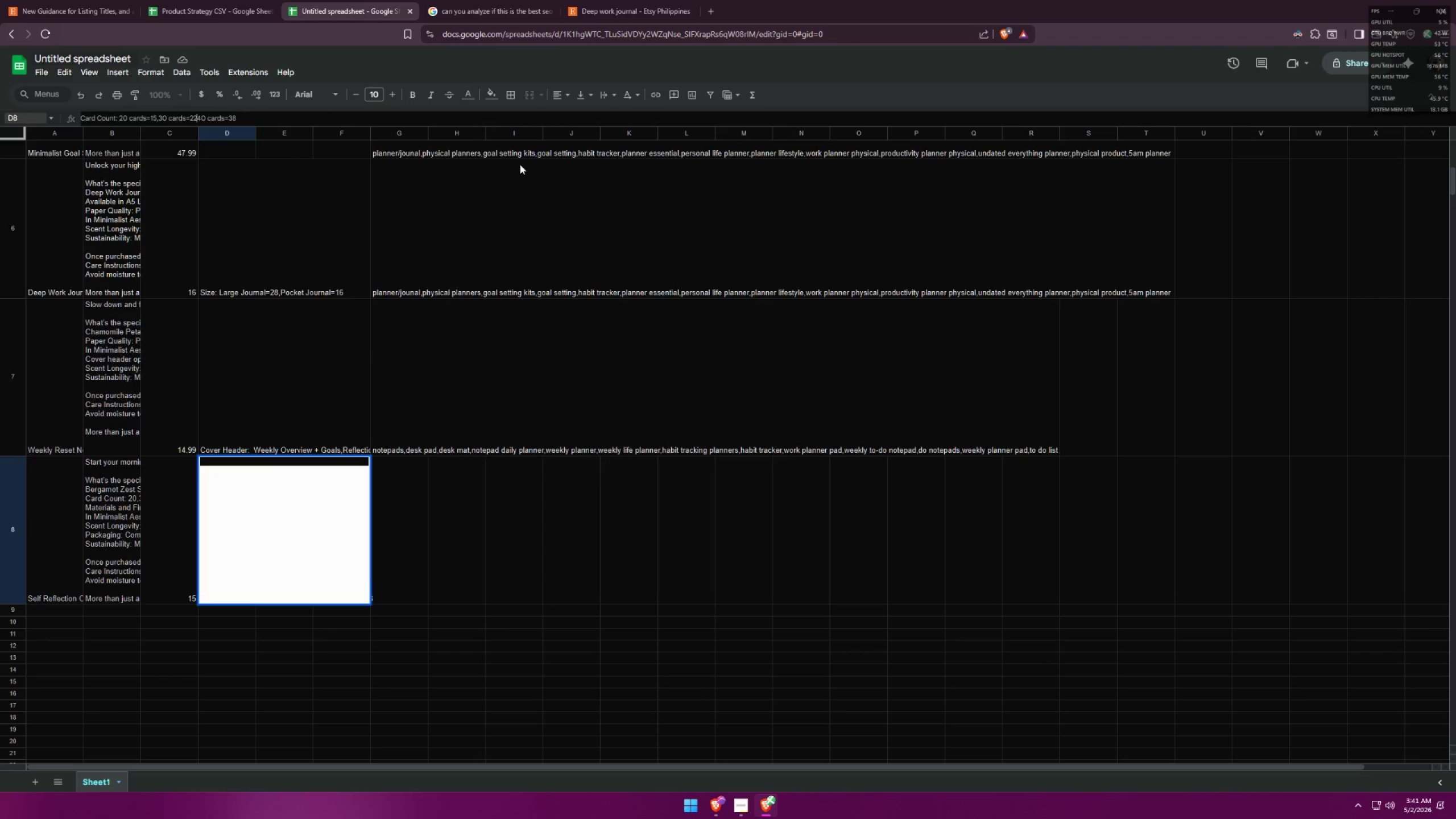 
key(Comma)
 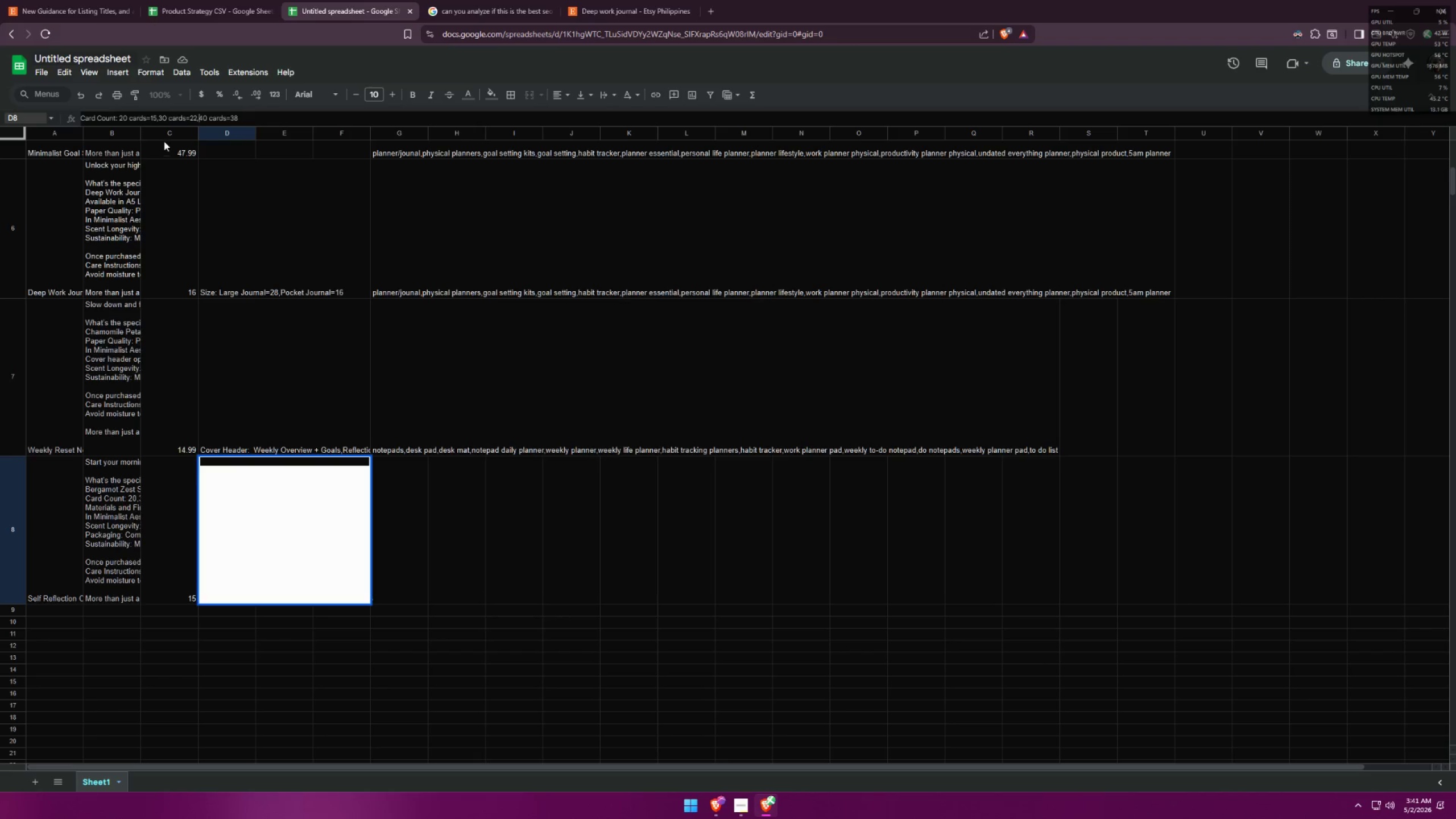 
left_click([161, 121])
 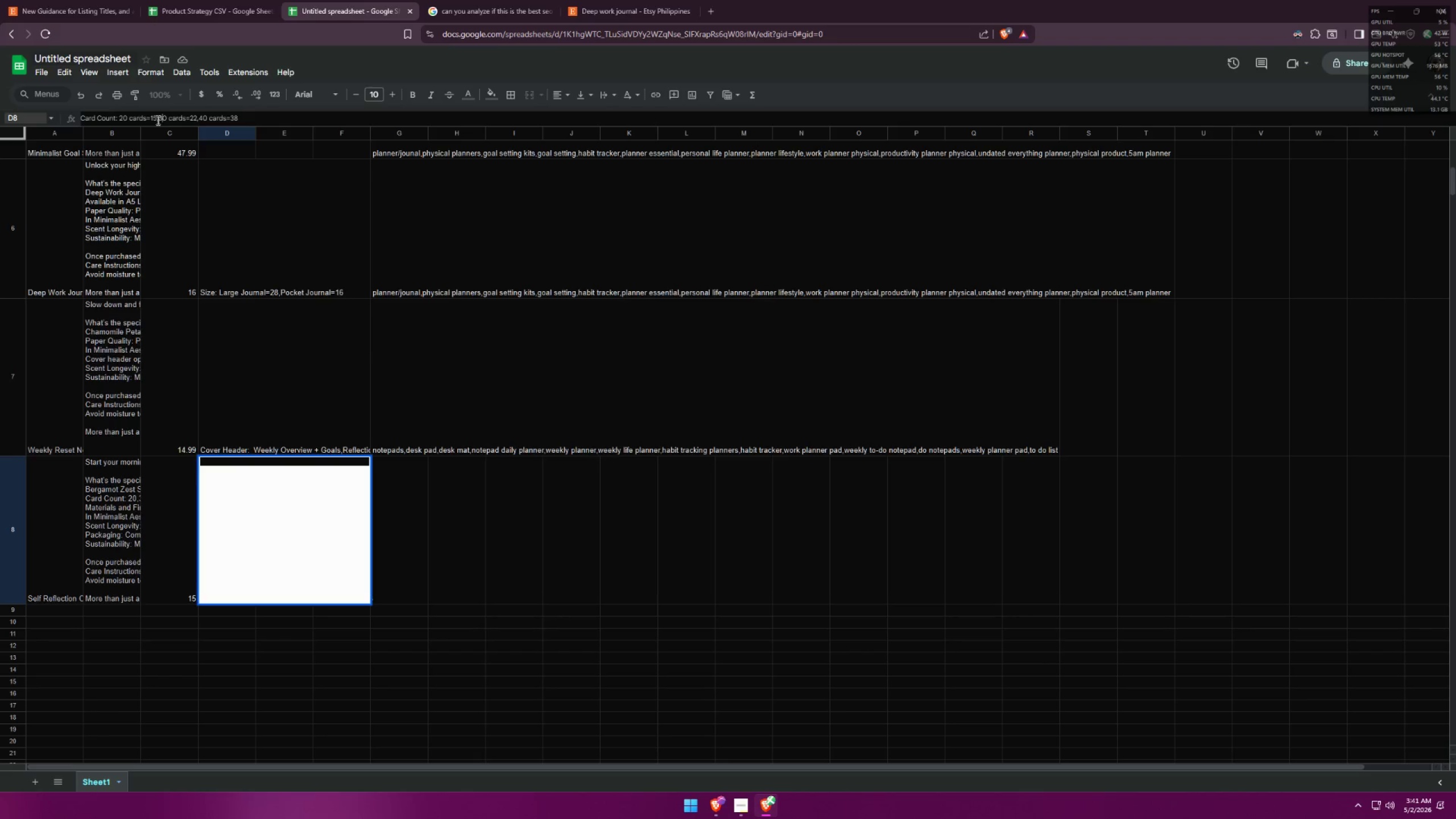 
left_click([159, 118])
 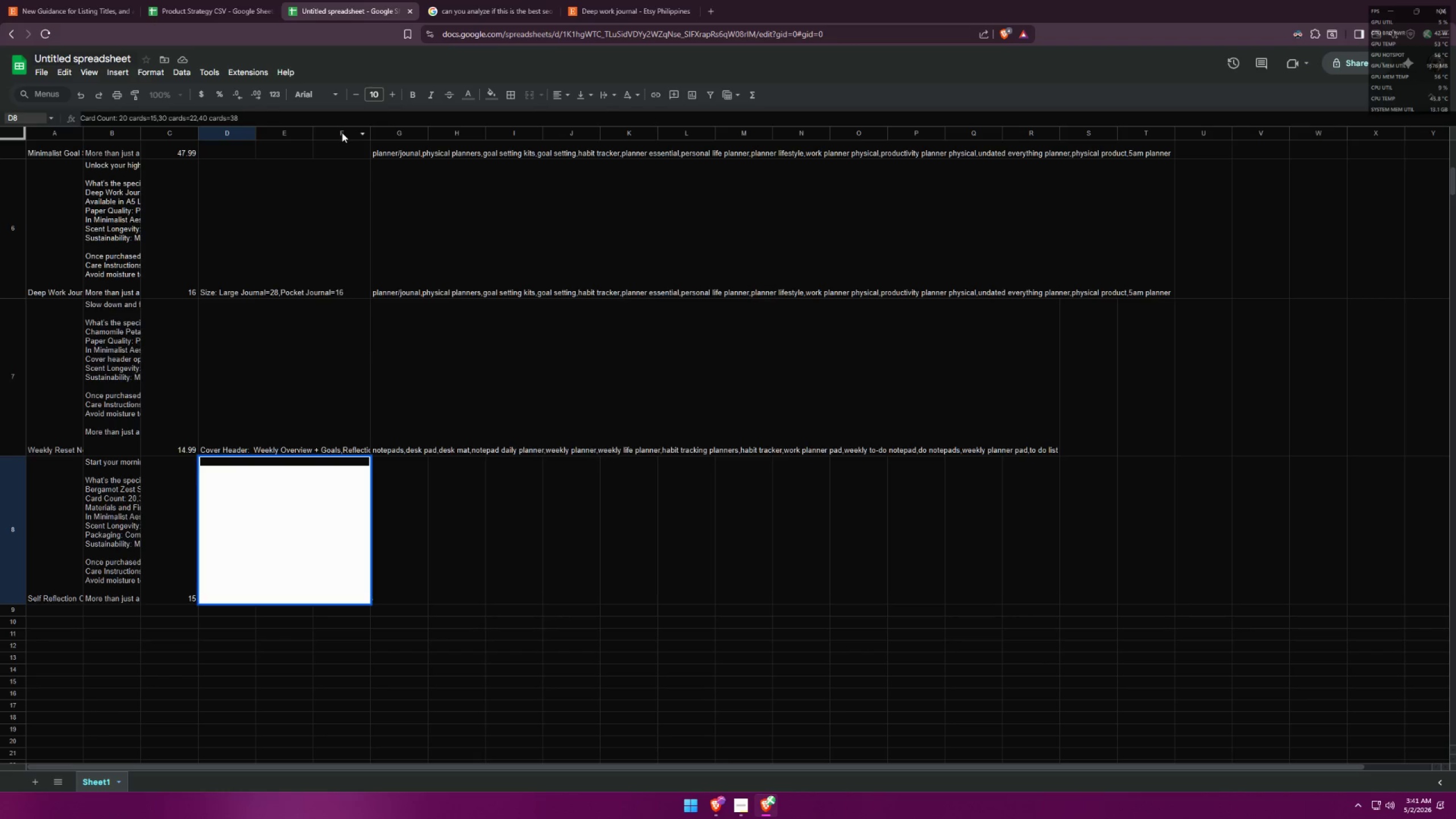 
key(Backspace)
 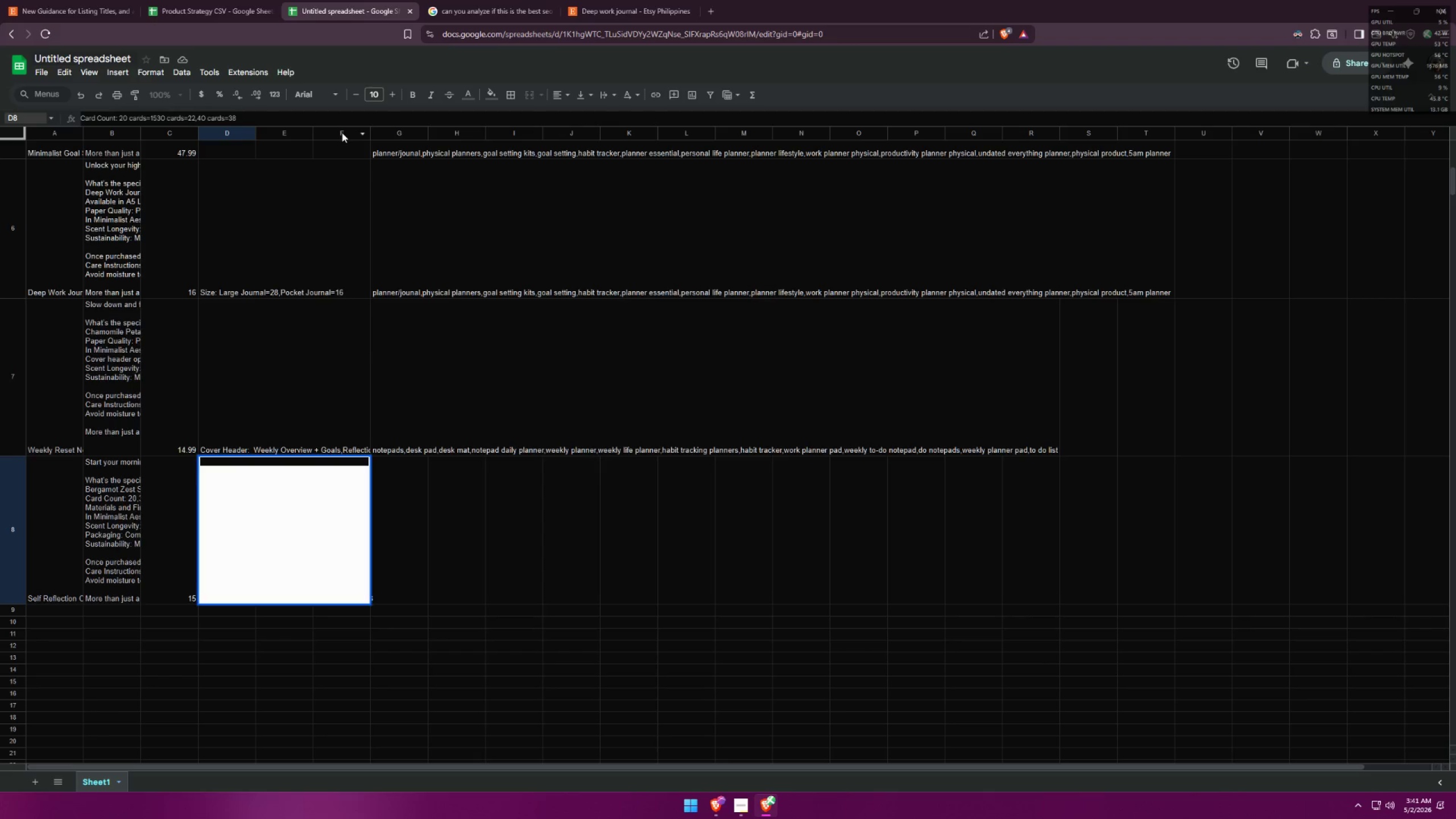 
key(Comma)
 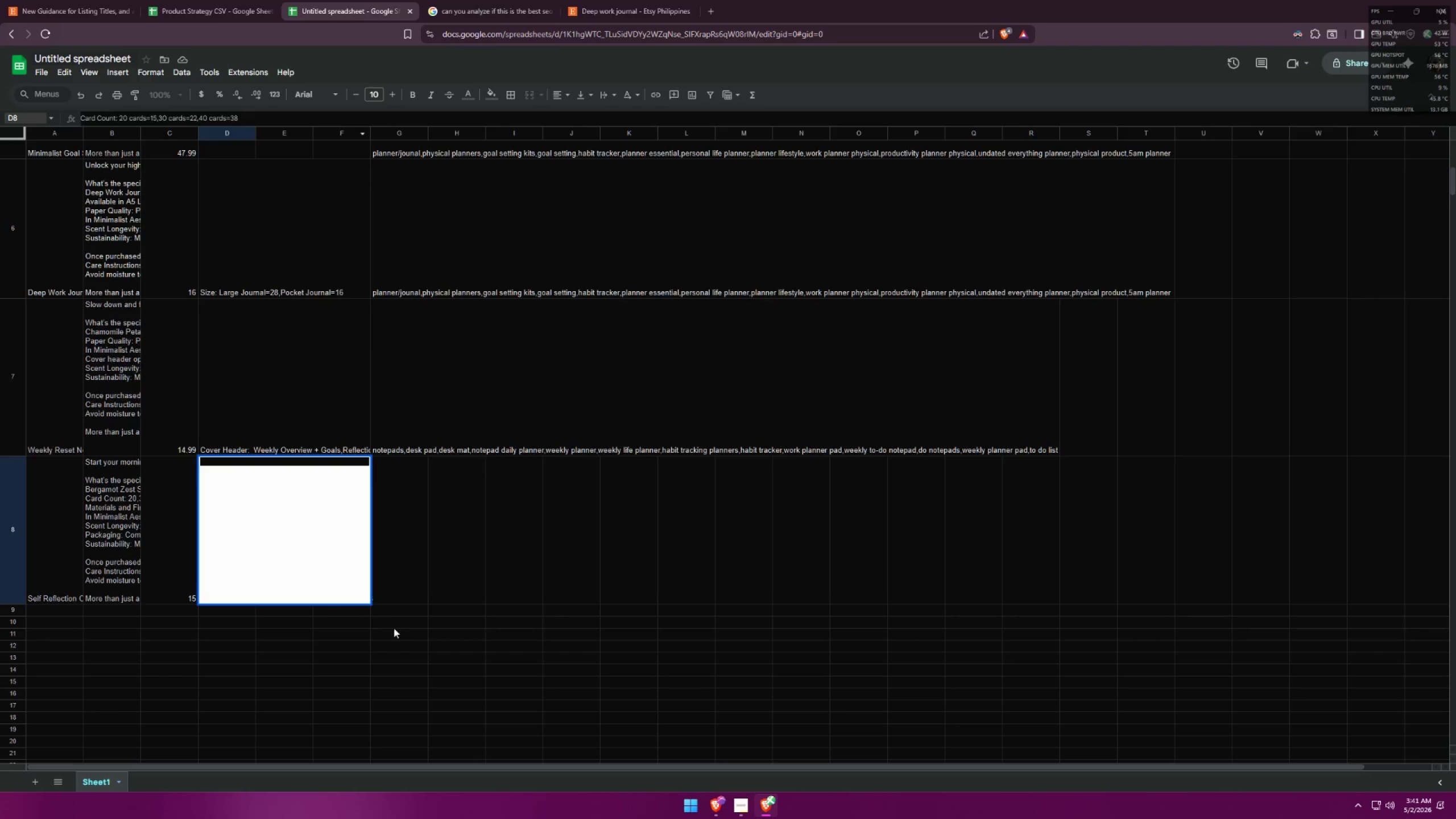 
left_click([432, 546])
 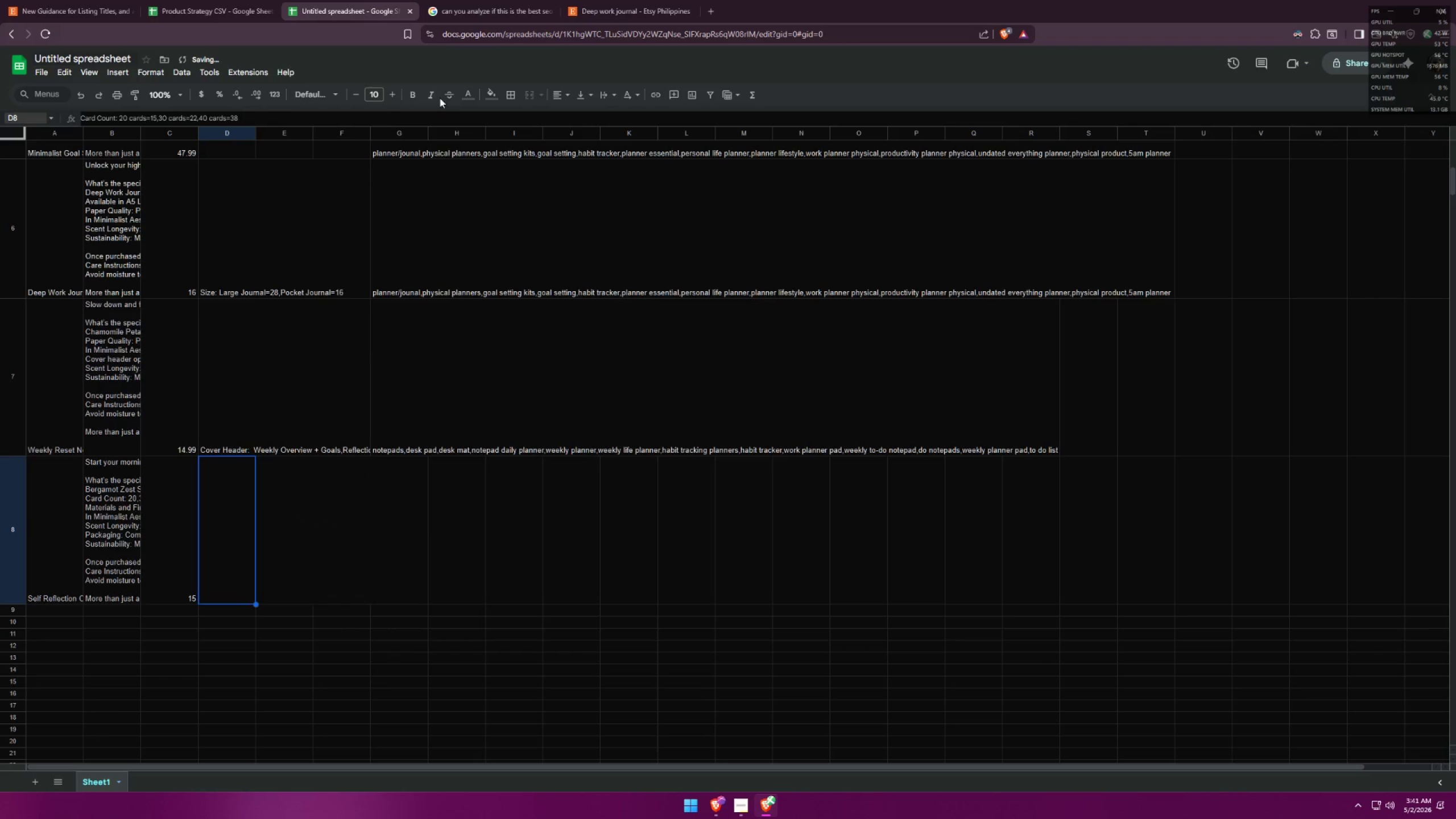 
left_click([461, 89])
 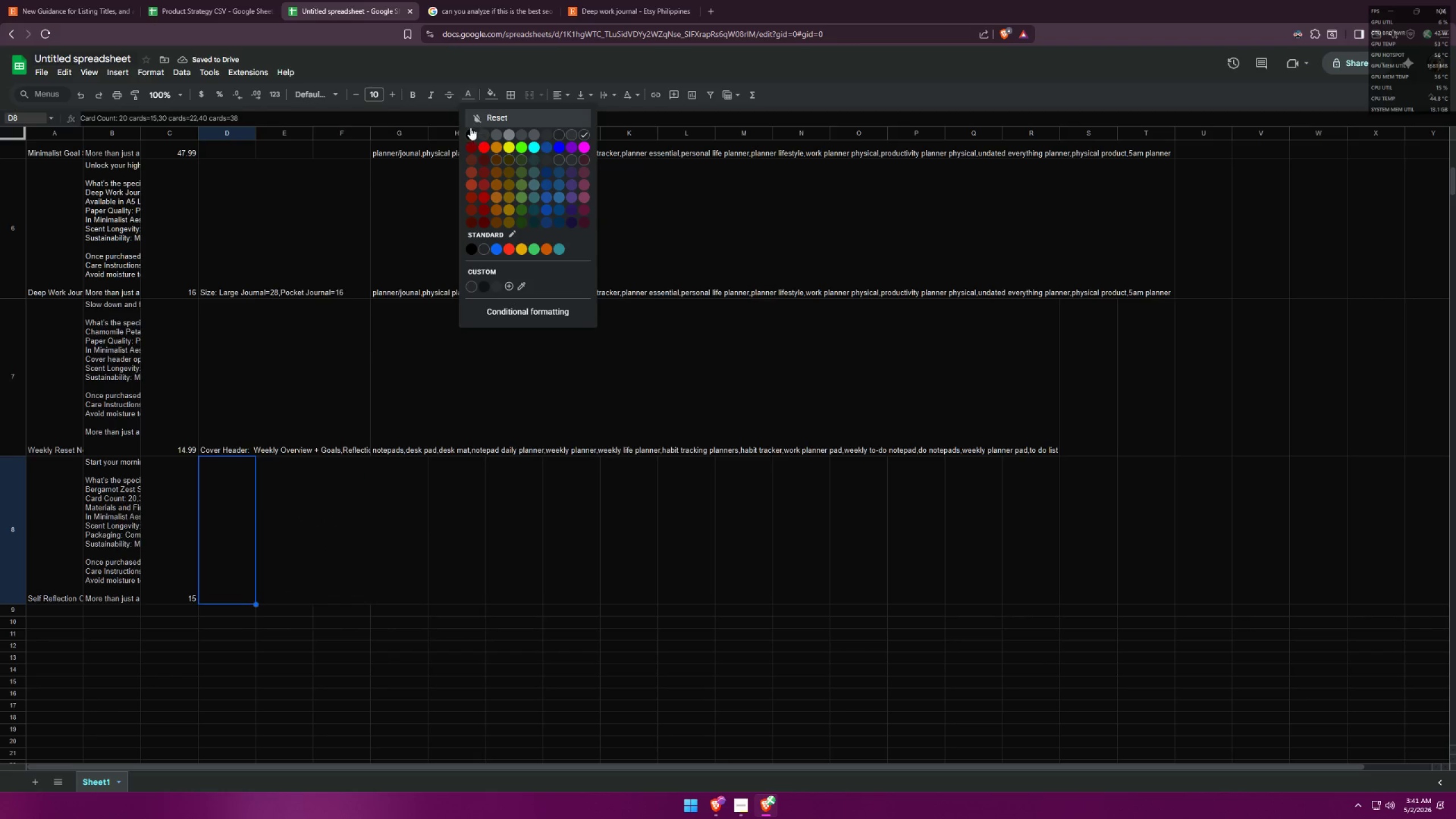 
left_click([469, 131])
 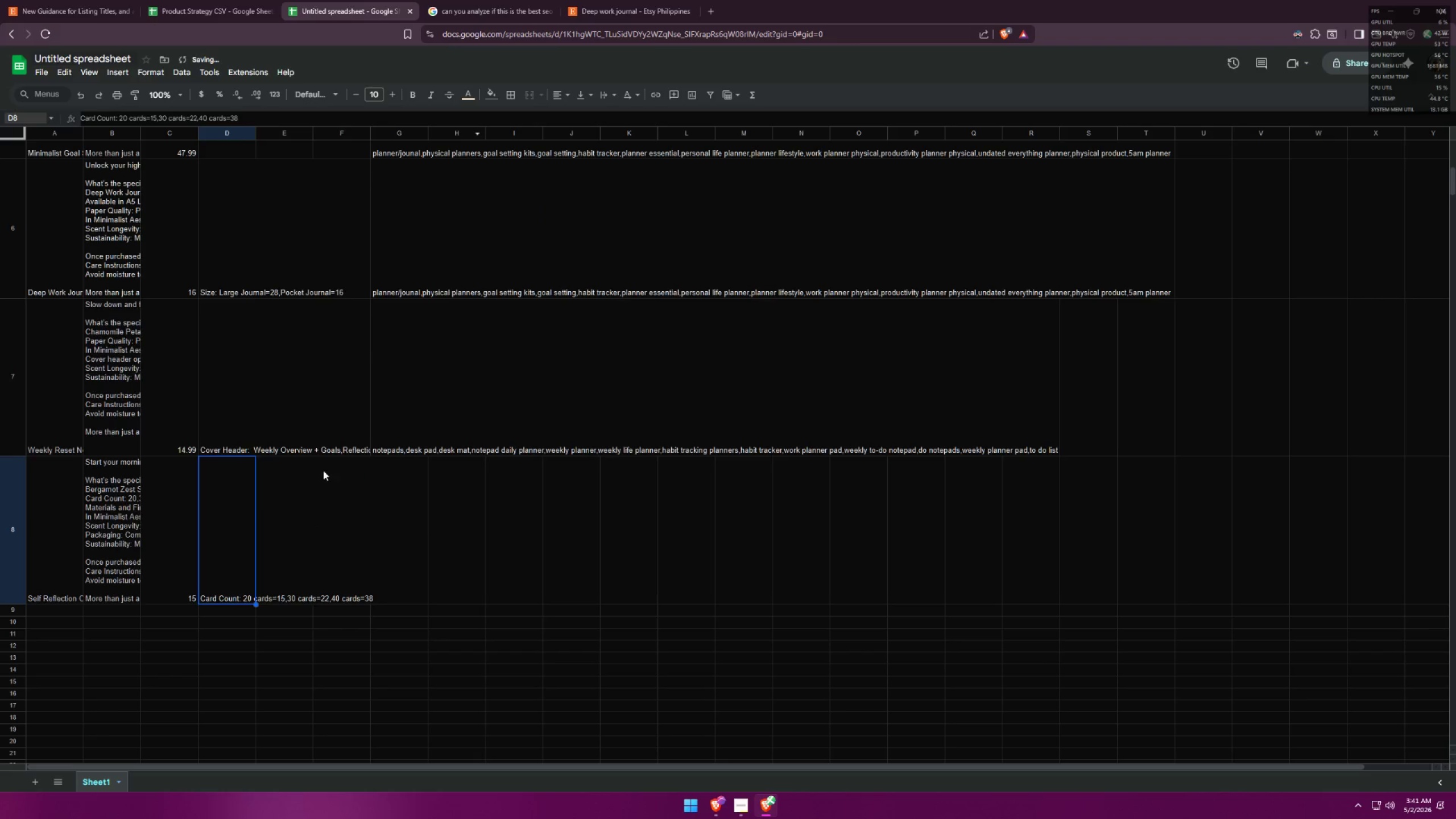 
left_click([308, 487])
 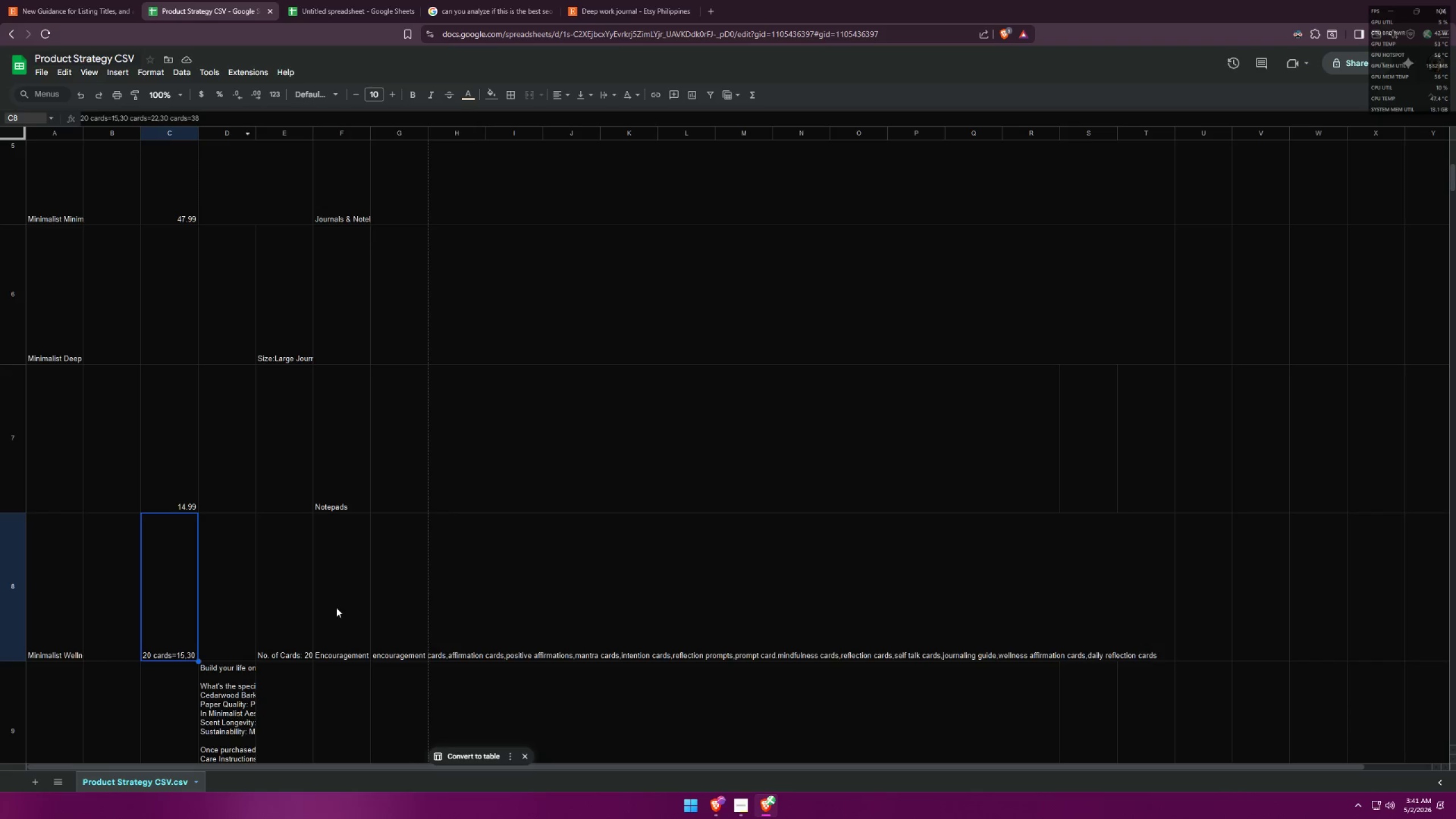 
double_click([406, 603])
 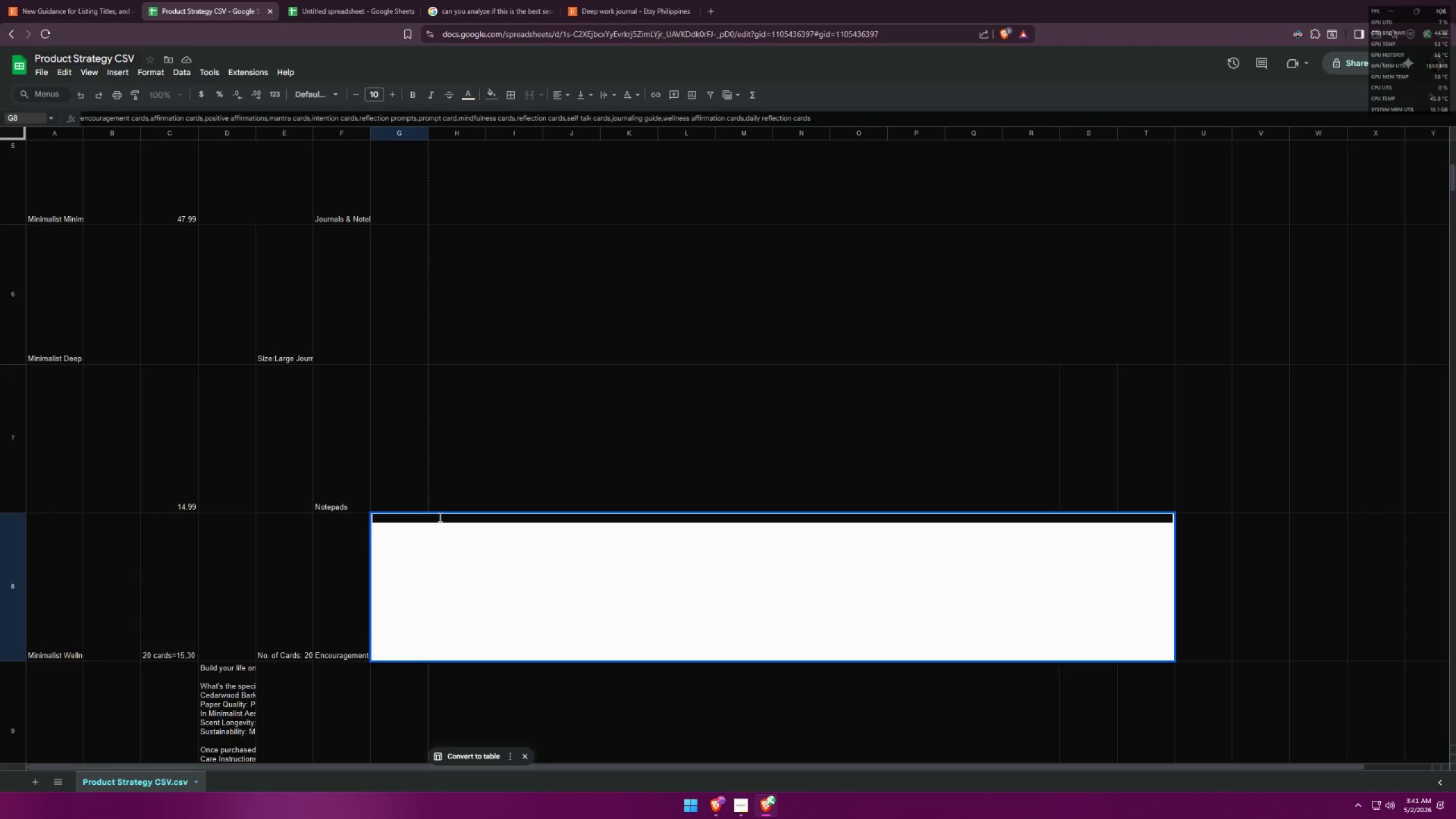 
double_click([439, 517])
 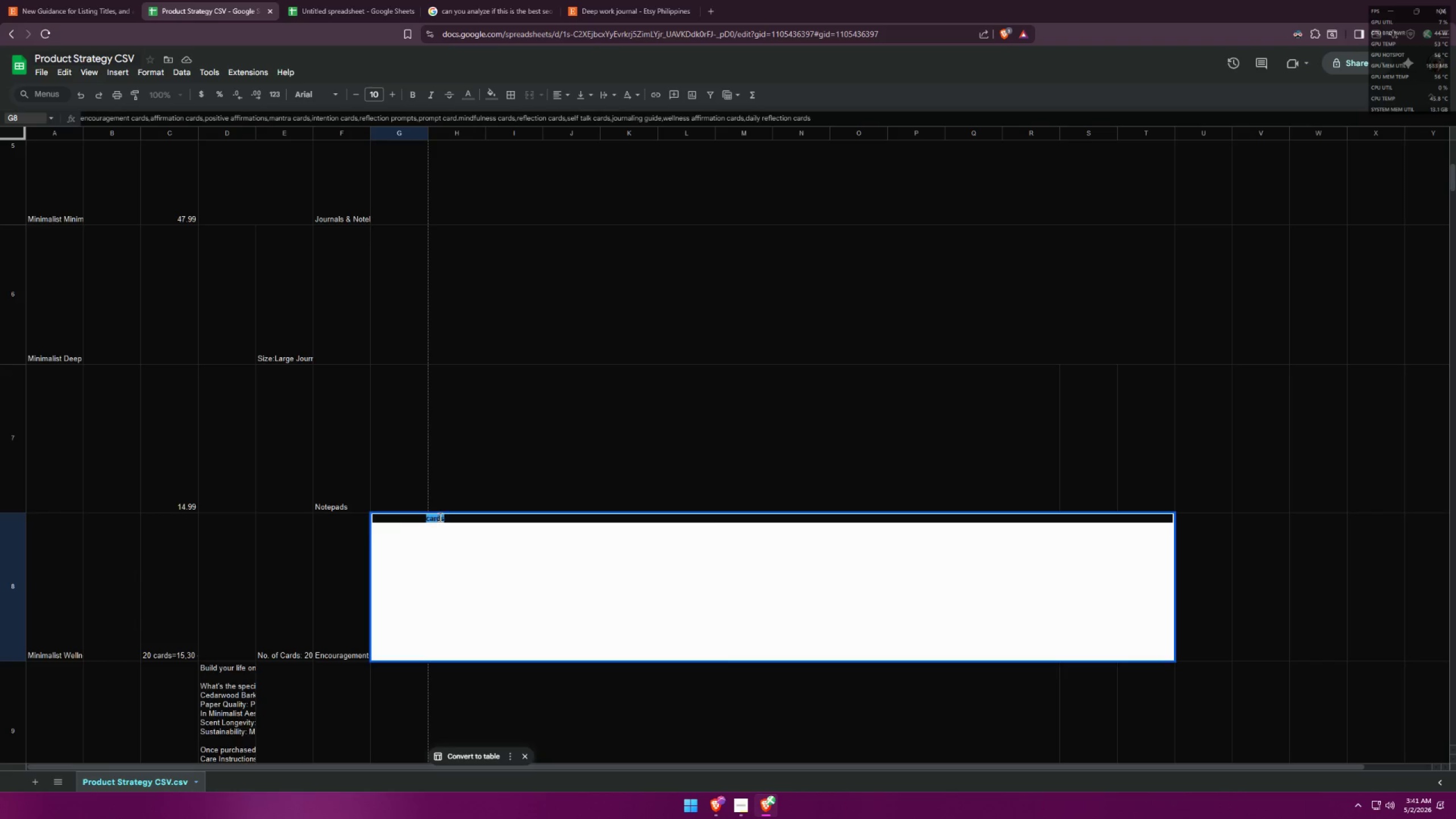 
triple_click([439, 517])
 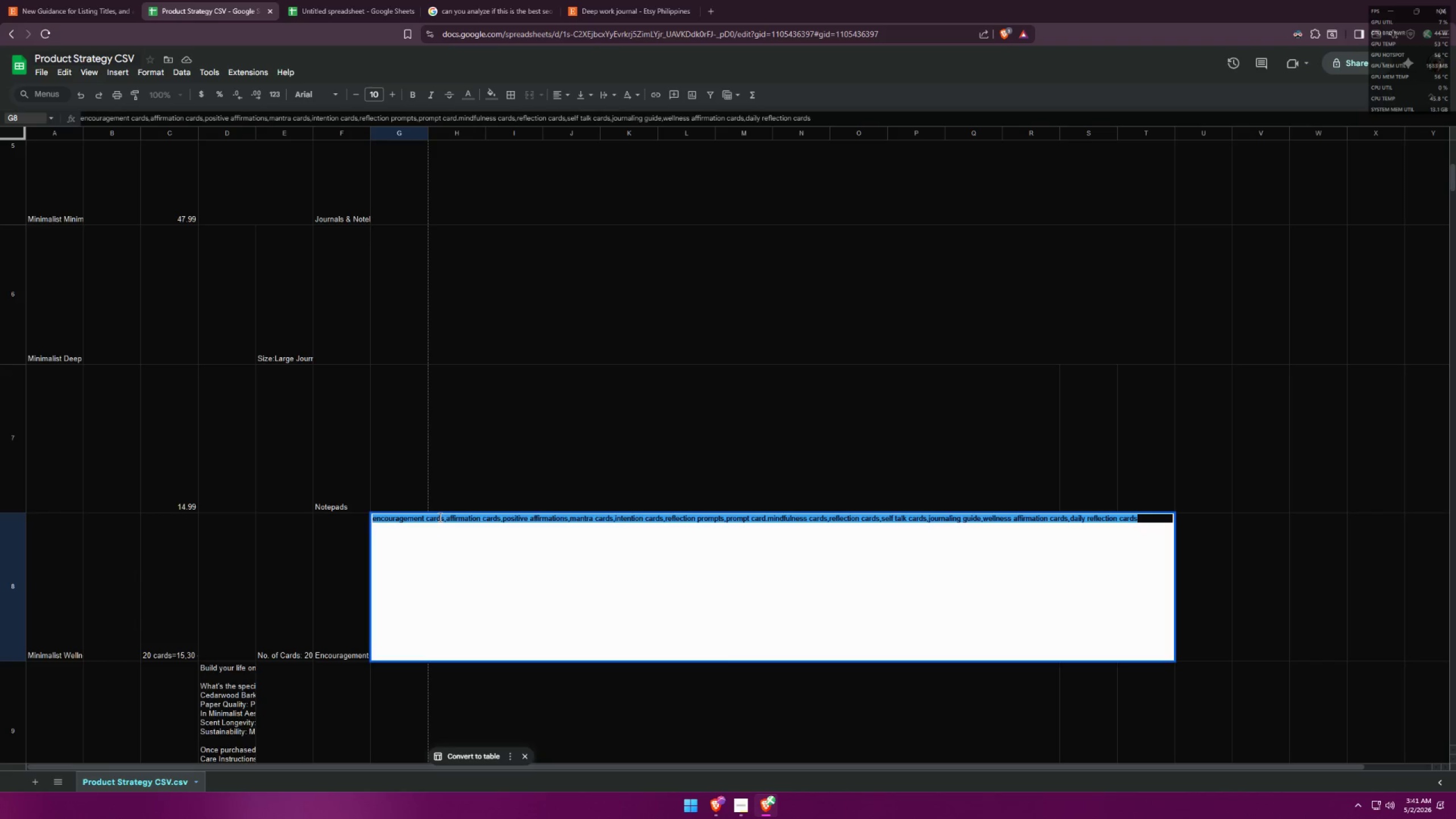 
key(Control+ControlLeft)
 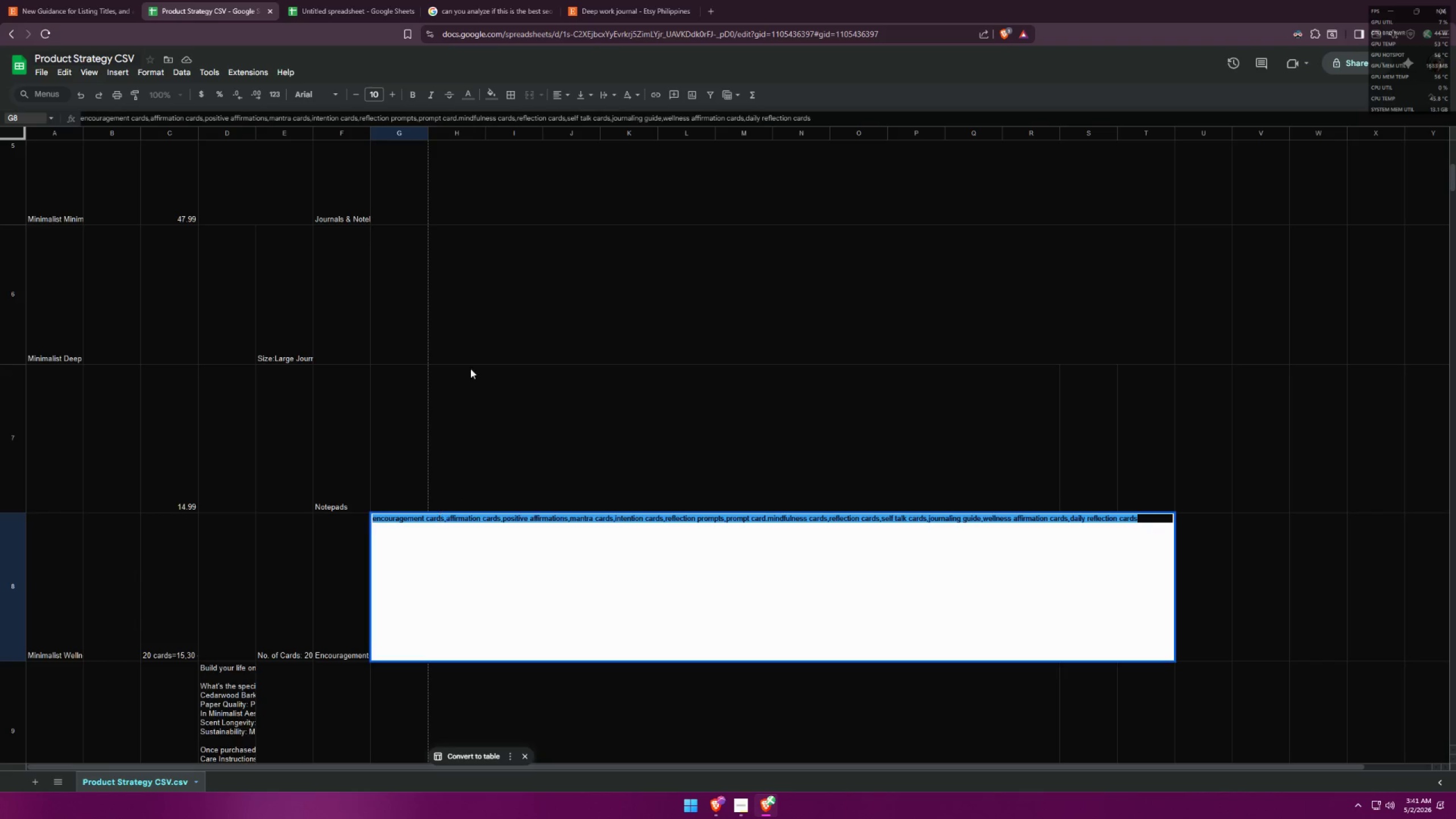 
key(Control+C)
 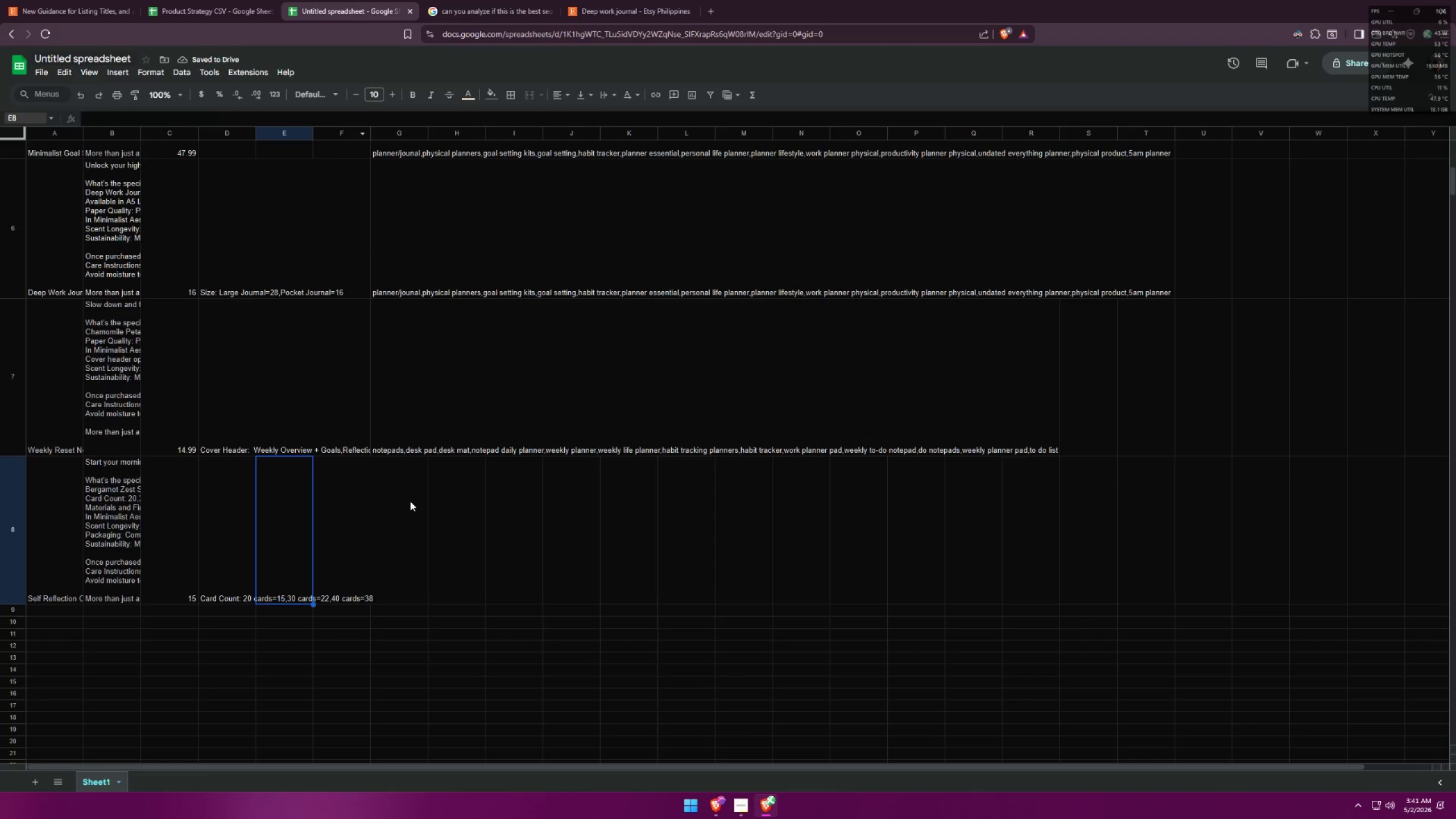 
left_click([401, 501])
 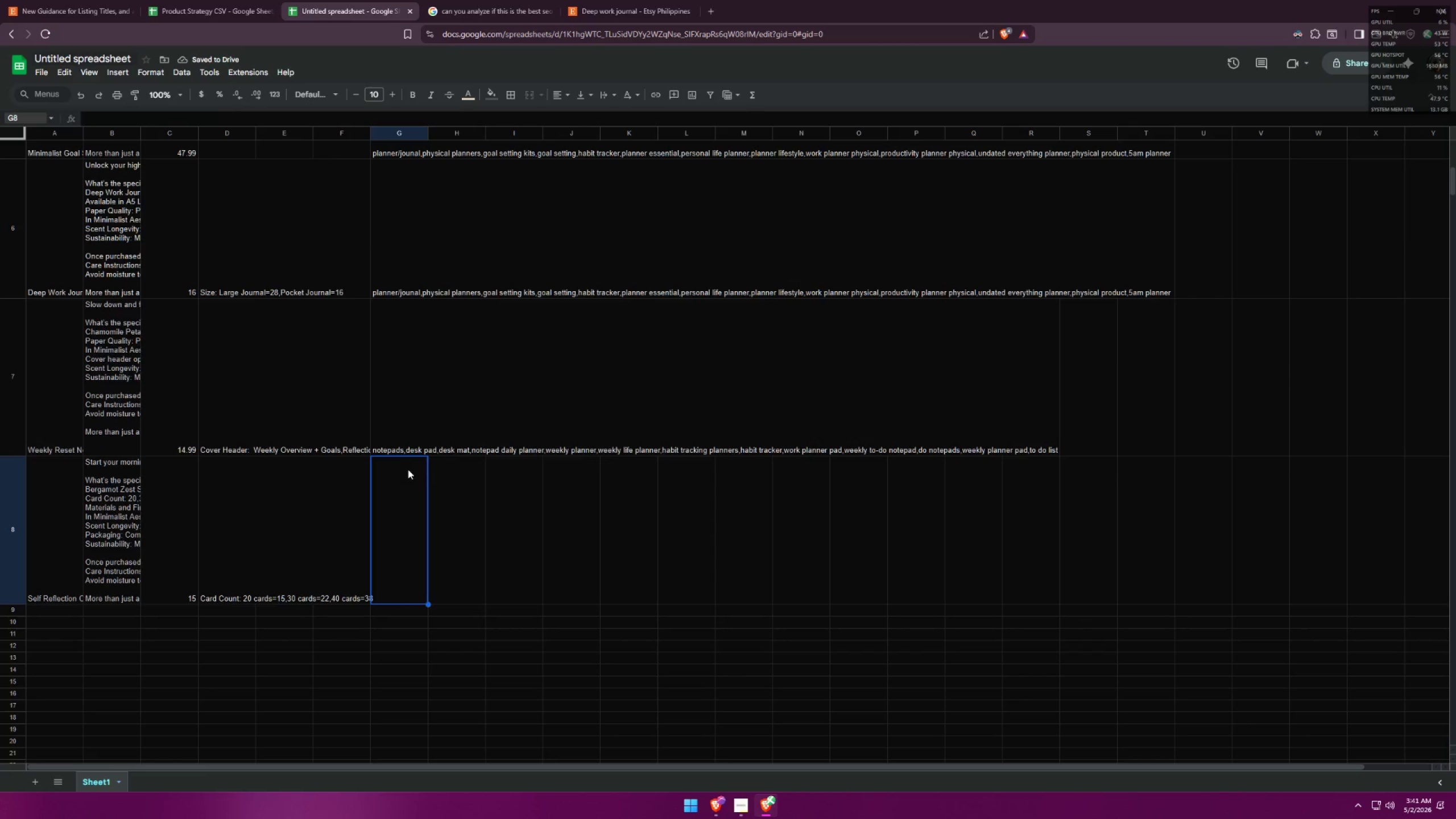 
double_click([410, 460])
 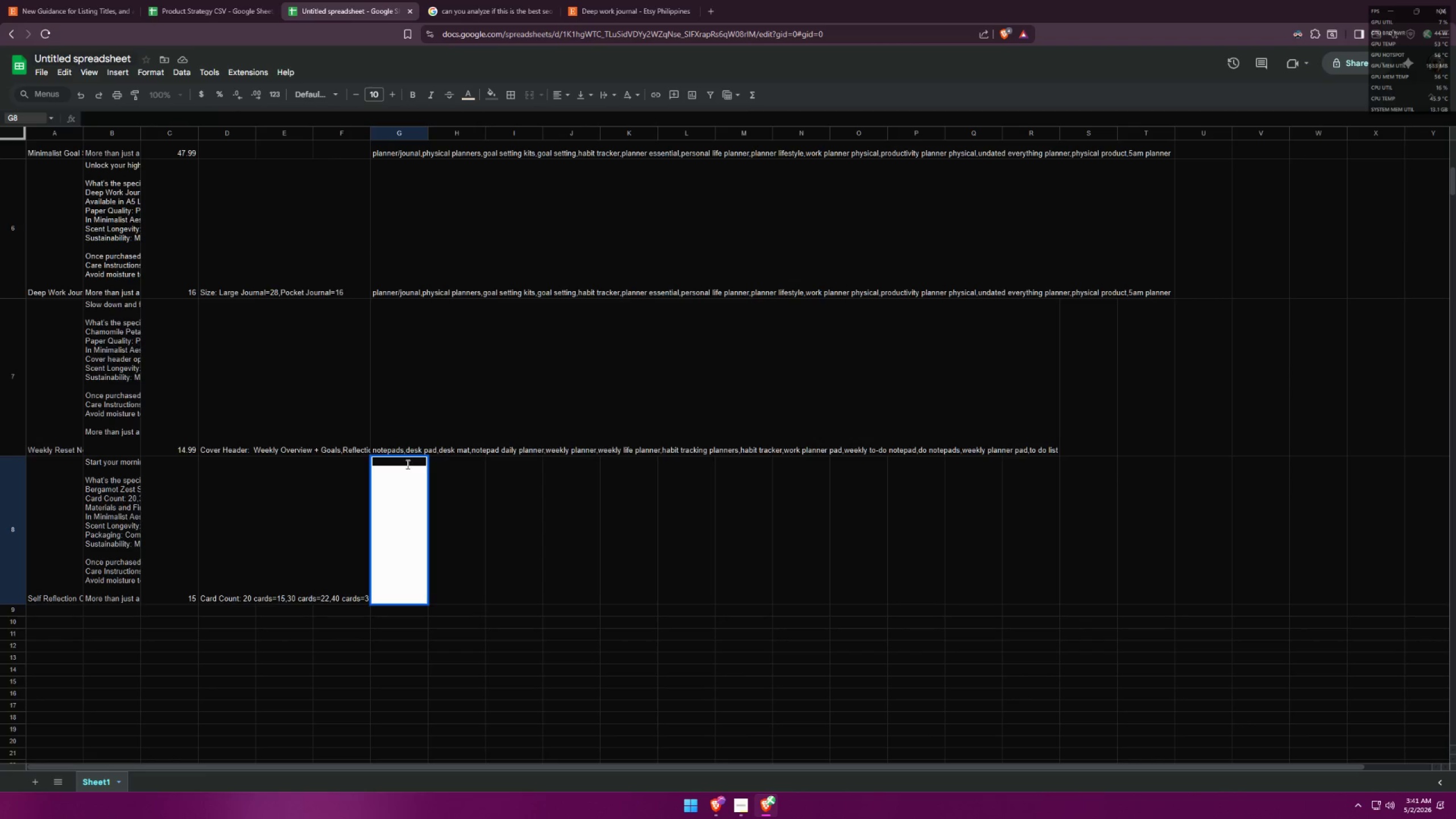 
key(Control+ControlLeft)
 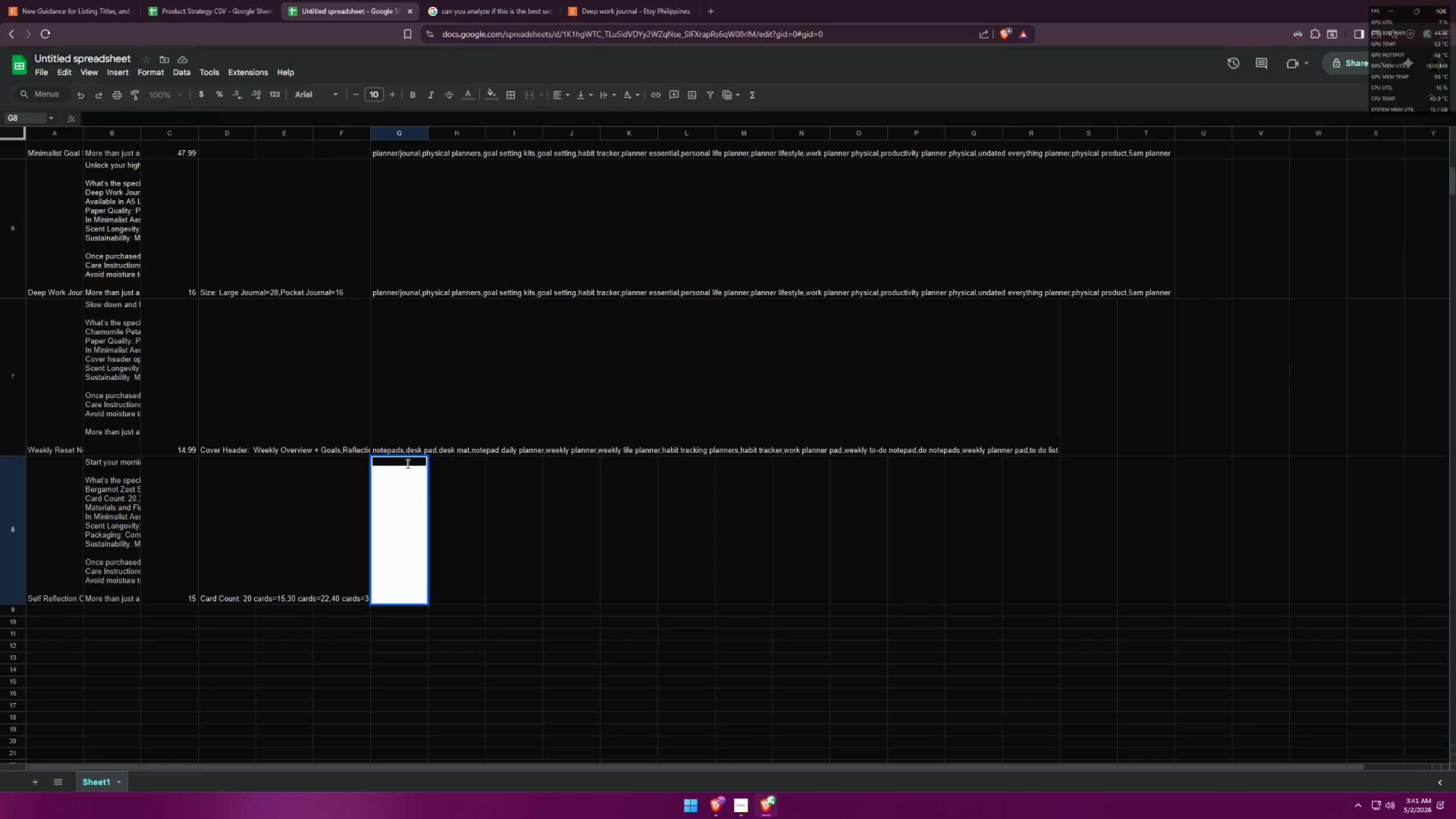 
key(Control+V)
 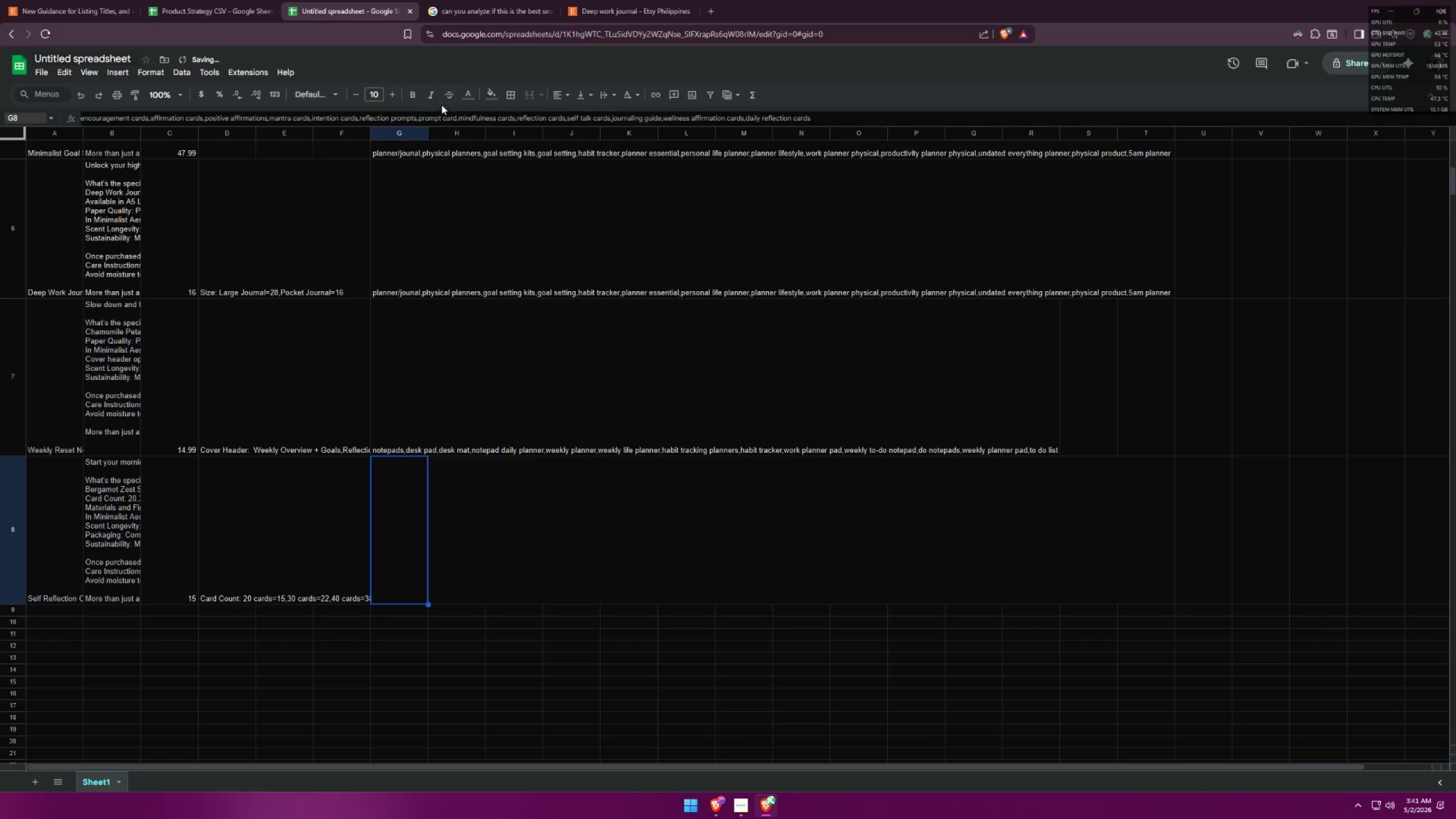 
double_click([470, 132])
 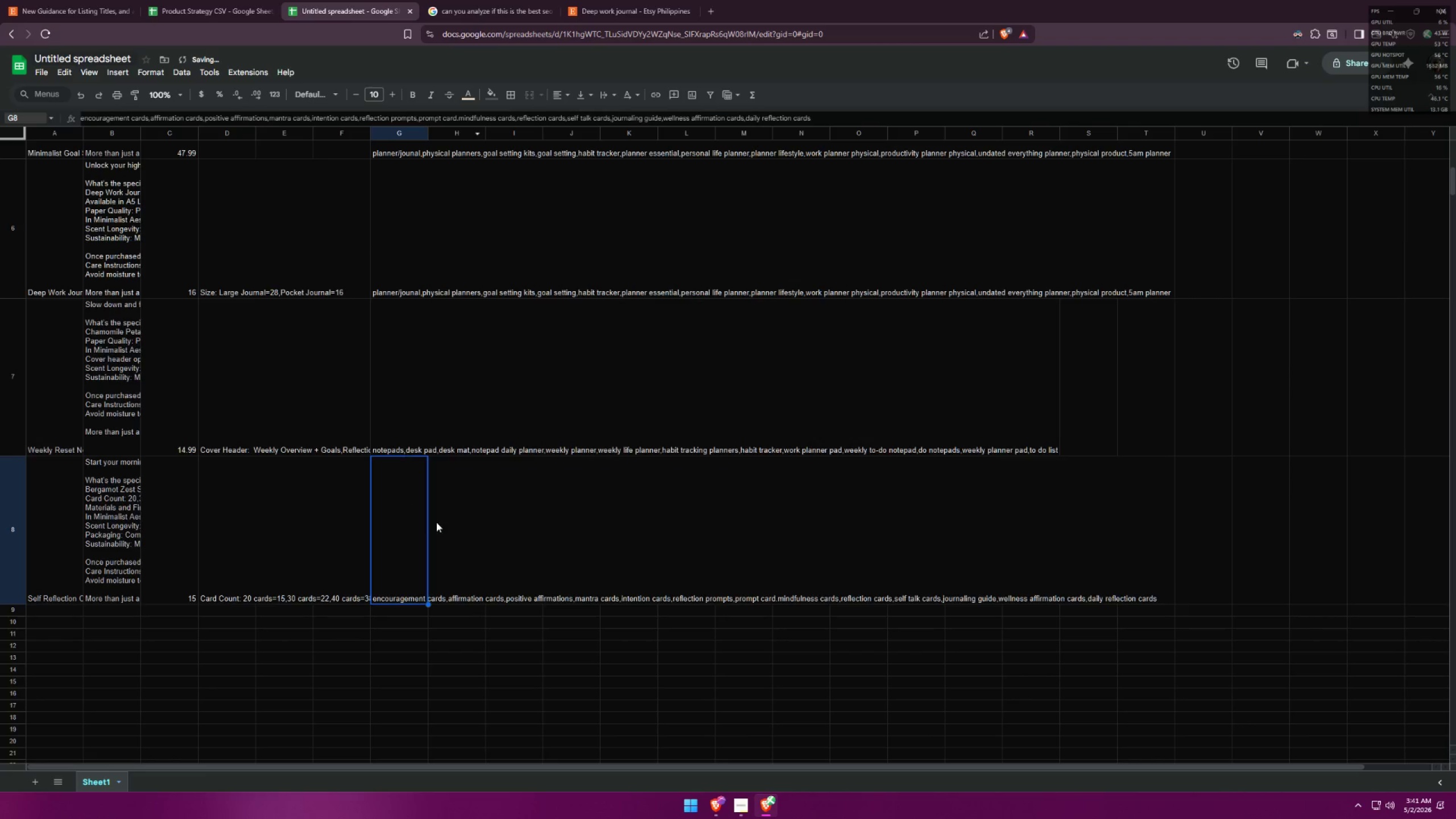 
left_click([468, 518])
 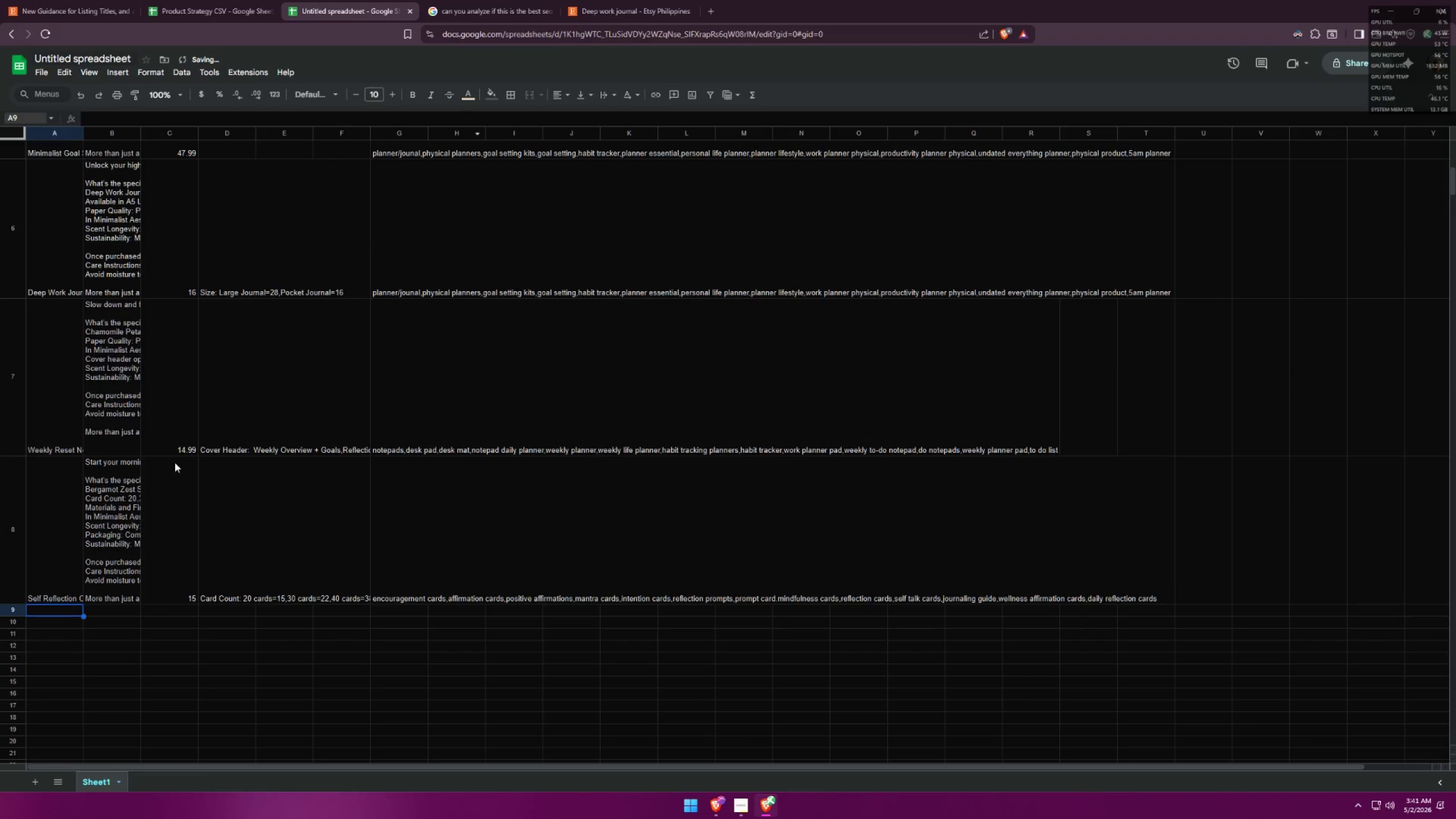 
left_click([228, 0])
 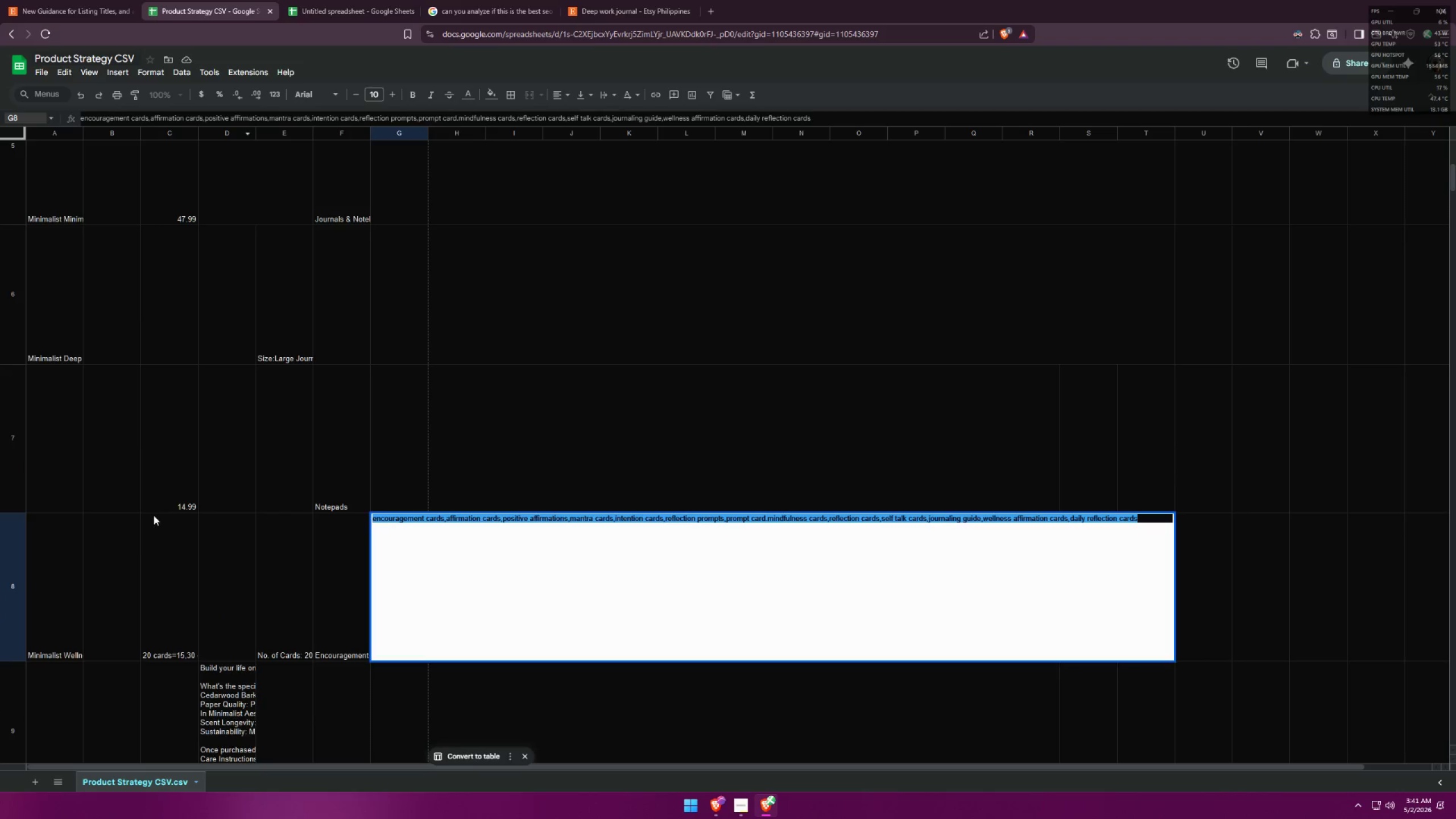 
scroll: coordinate [155, 513], scroll_direction: down, amount: 3.0
 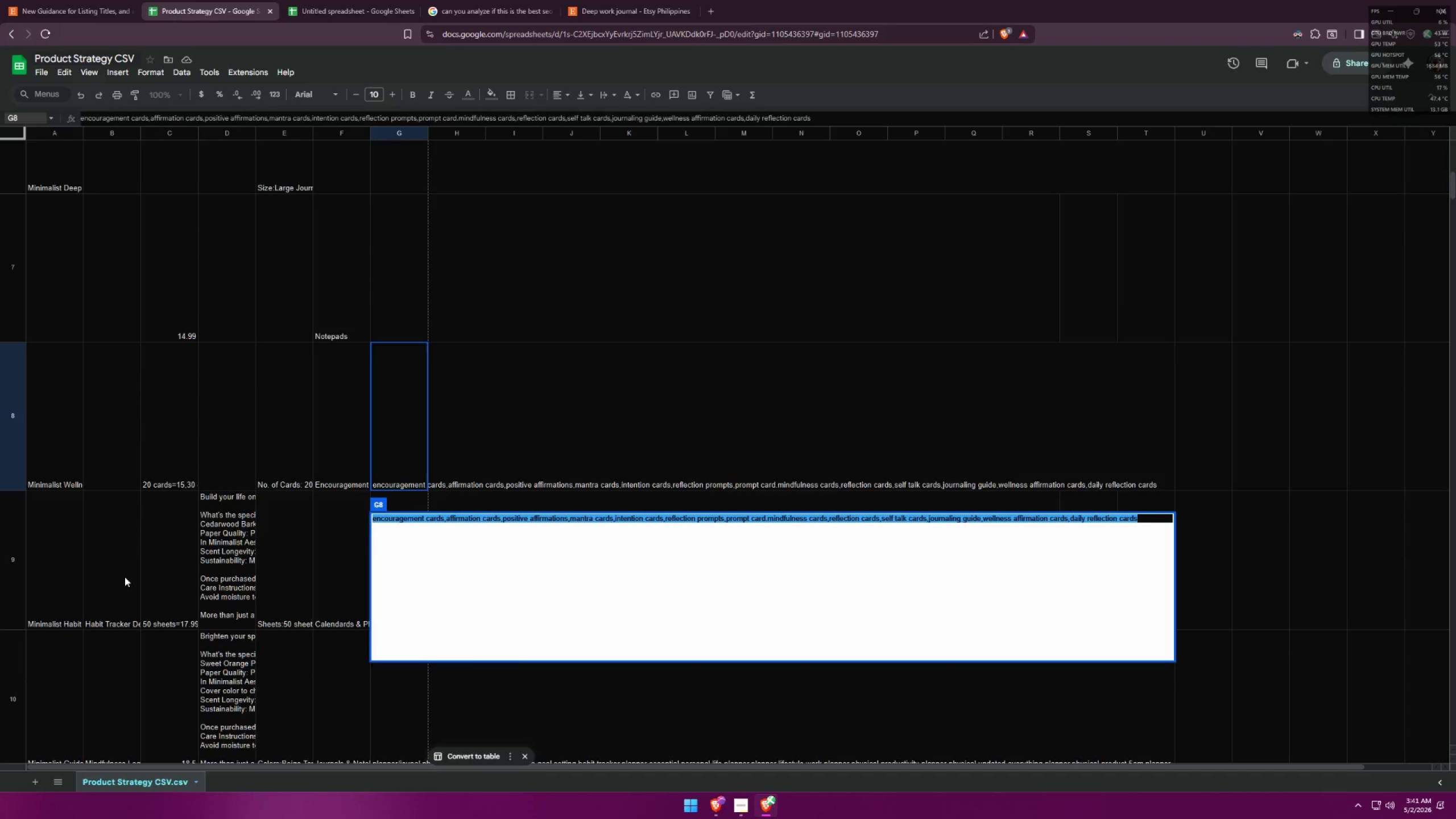 
left_click([117, 576])
 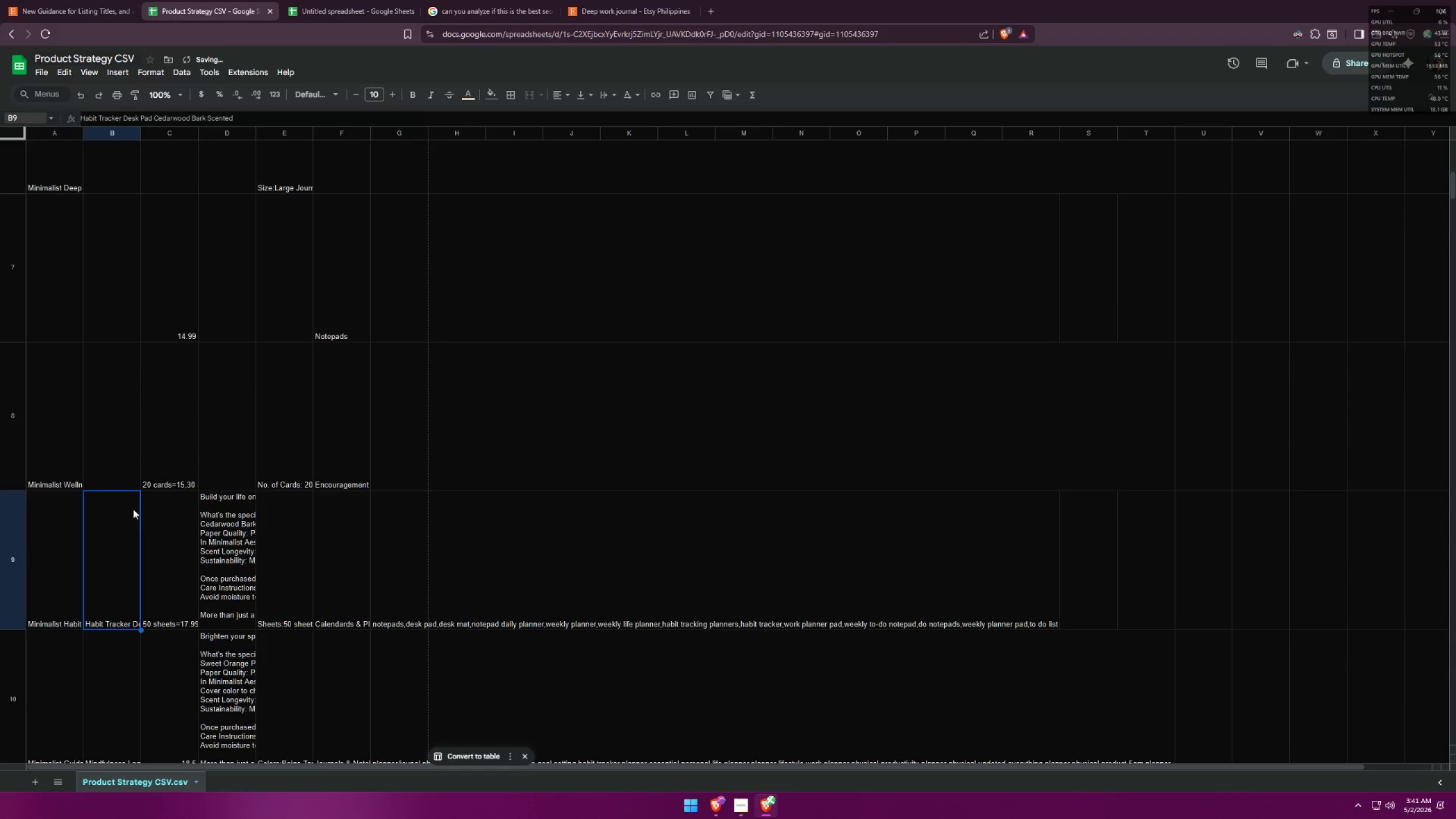 
double_click([117, 510])
 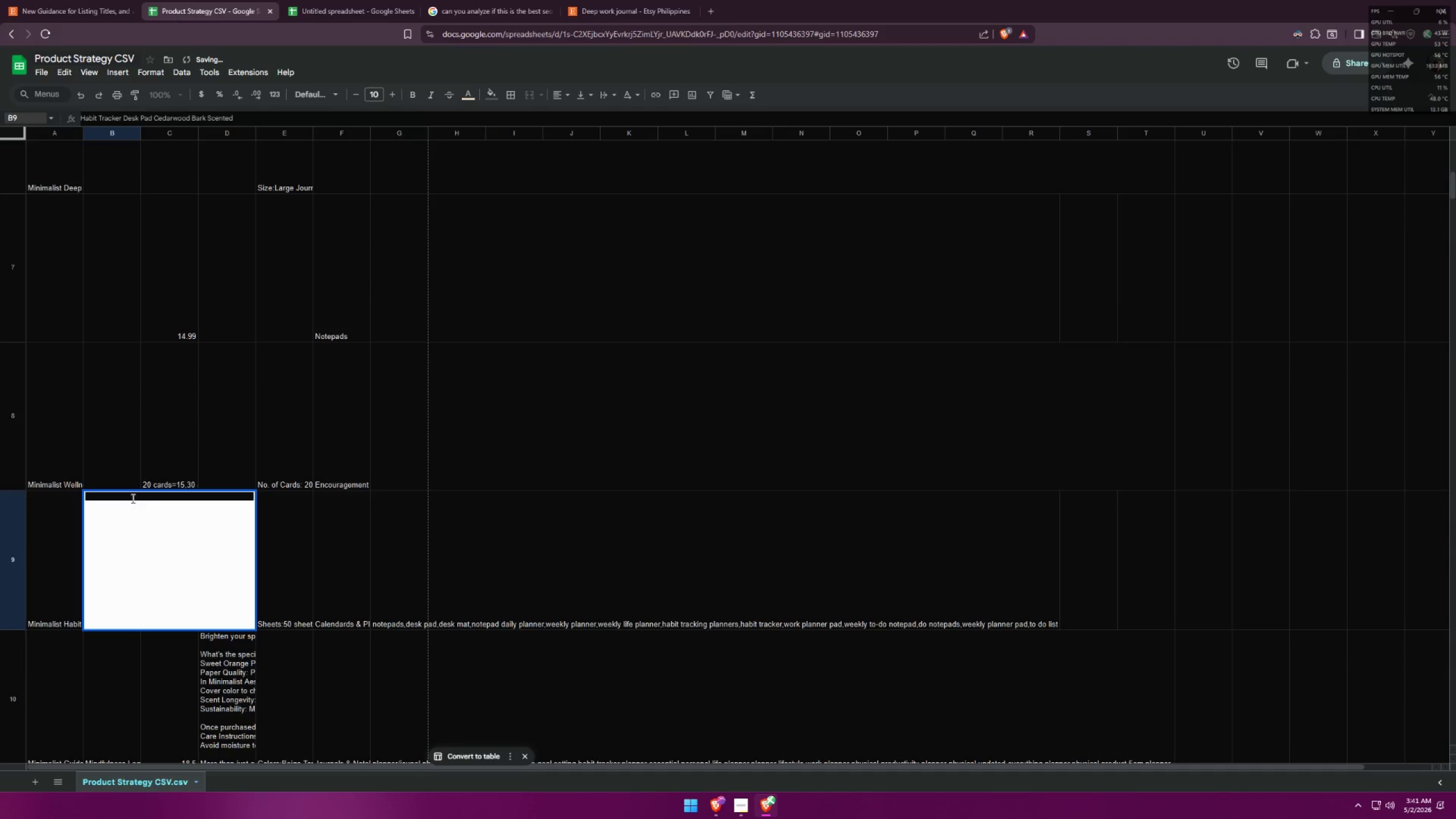 
double_click([135, 496])
 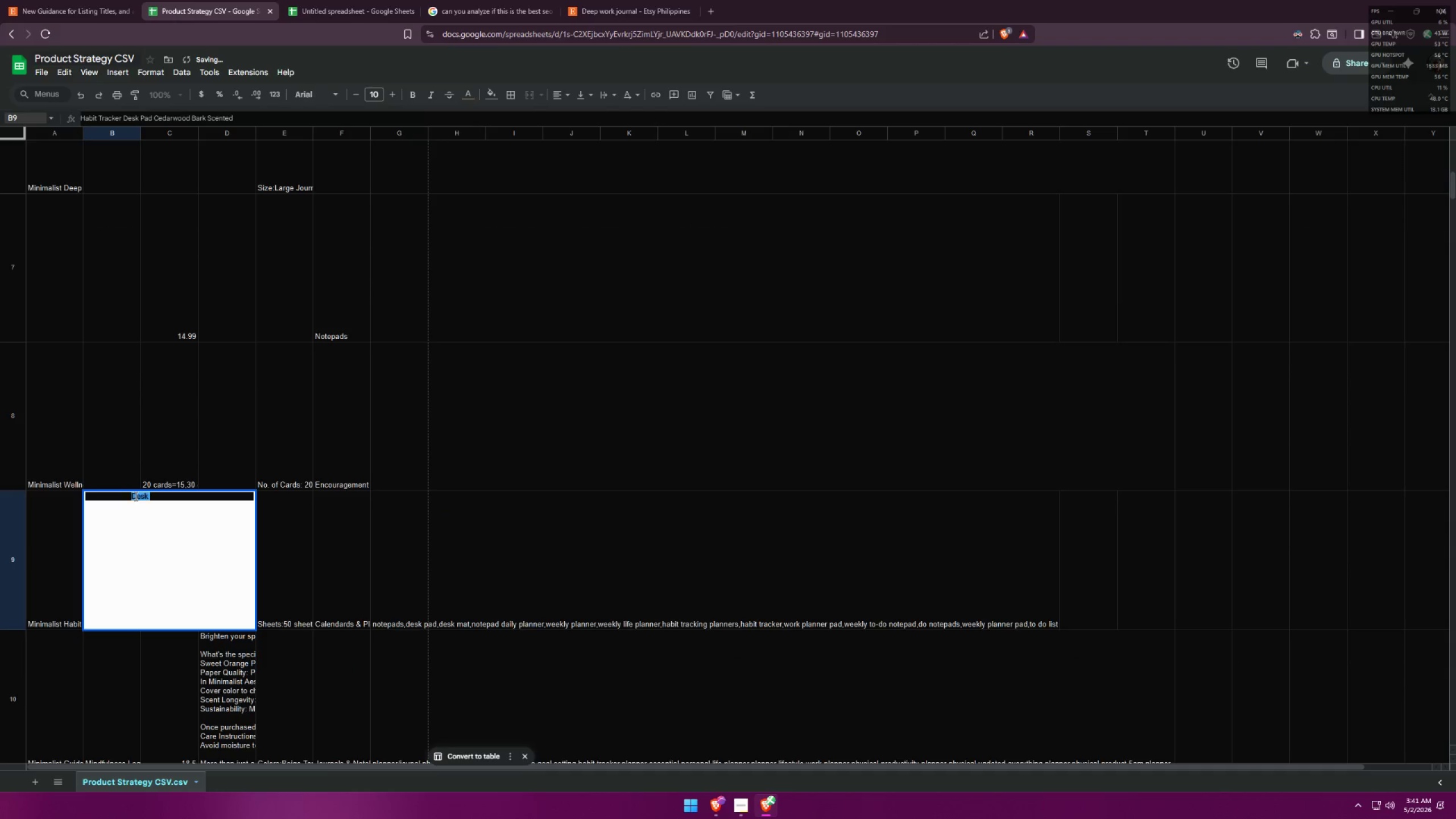 
triple_click([135, 496])
 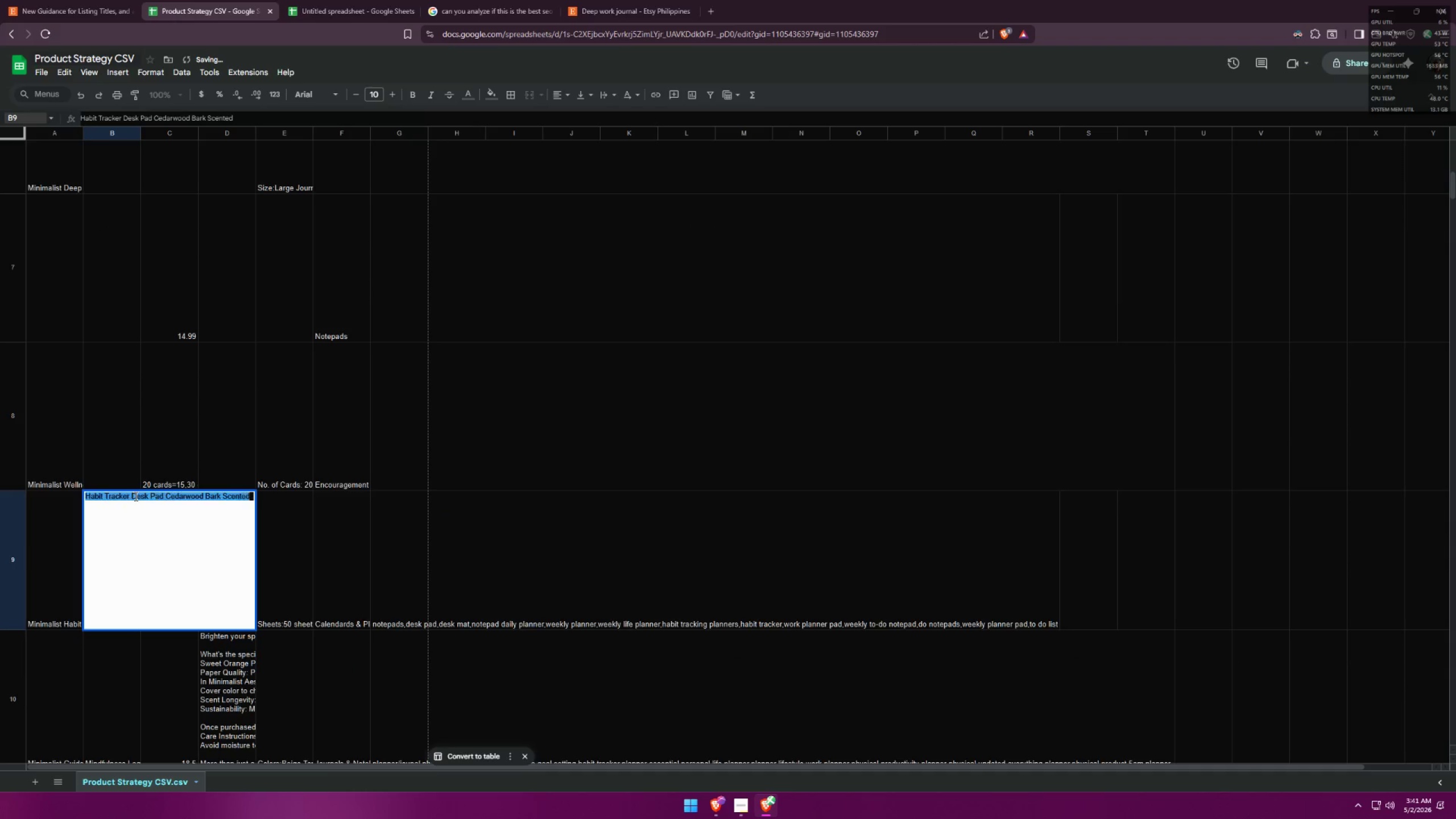 
key(Control+ControlLeft)
 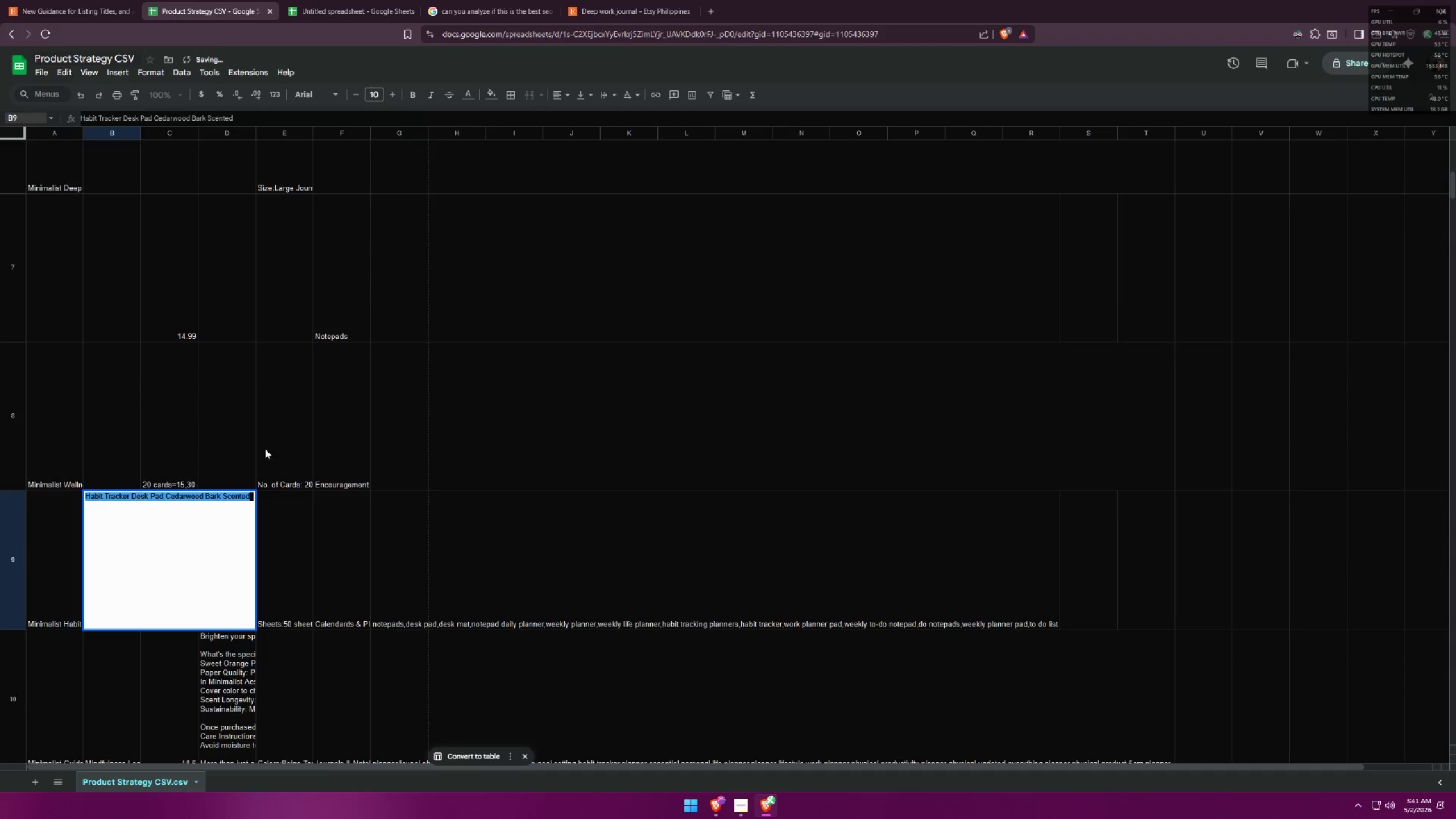 
key(Control+C)
 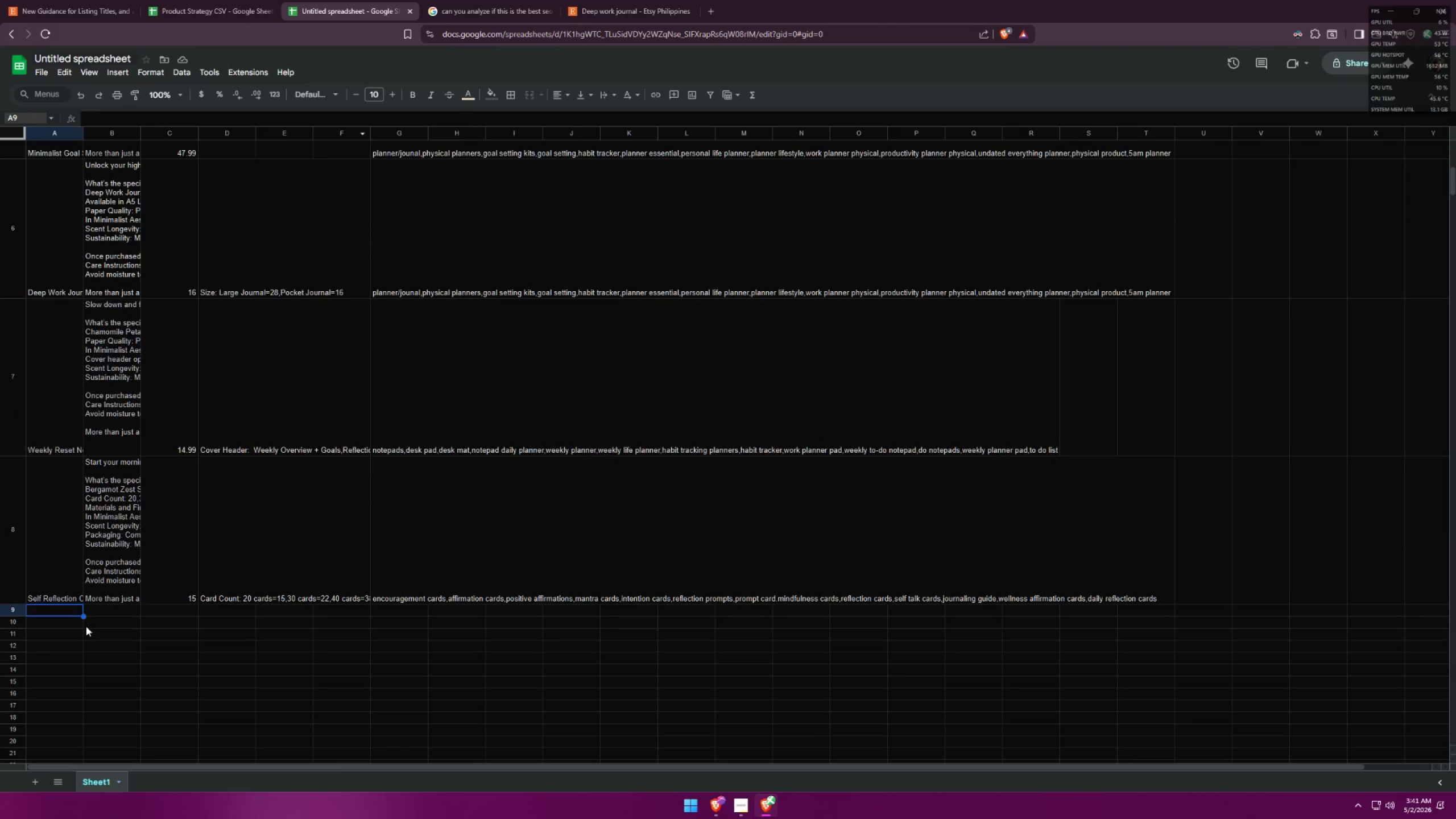 
double_click([57, 608])
 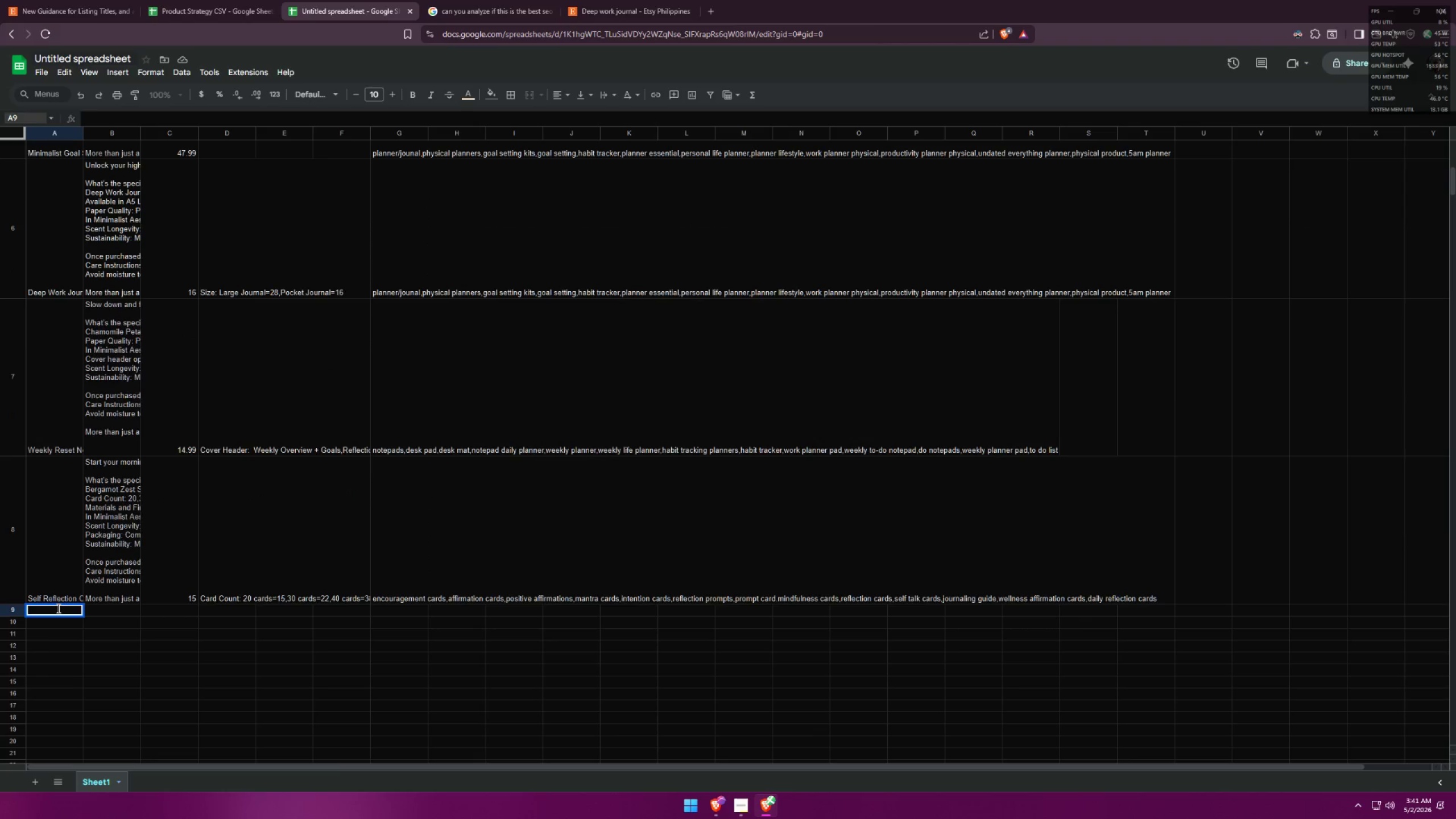 
key(Control+V)
 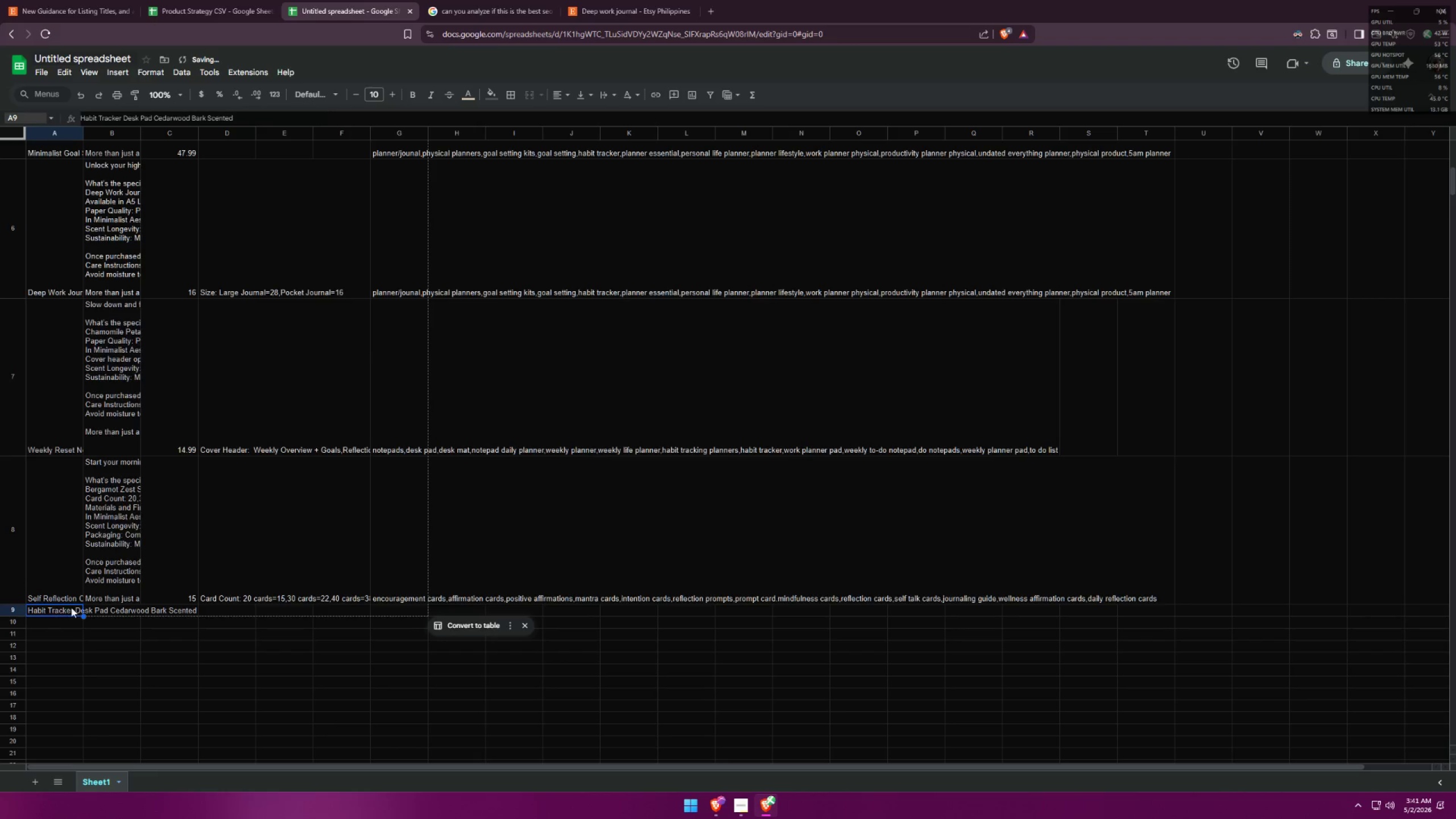 
left_click([112, 610])
 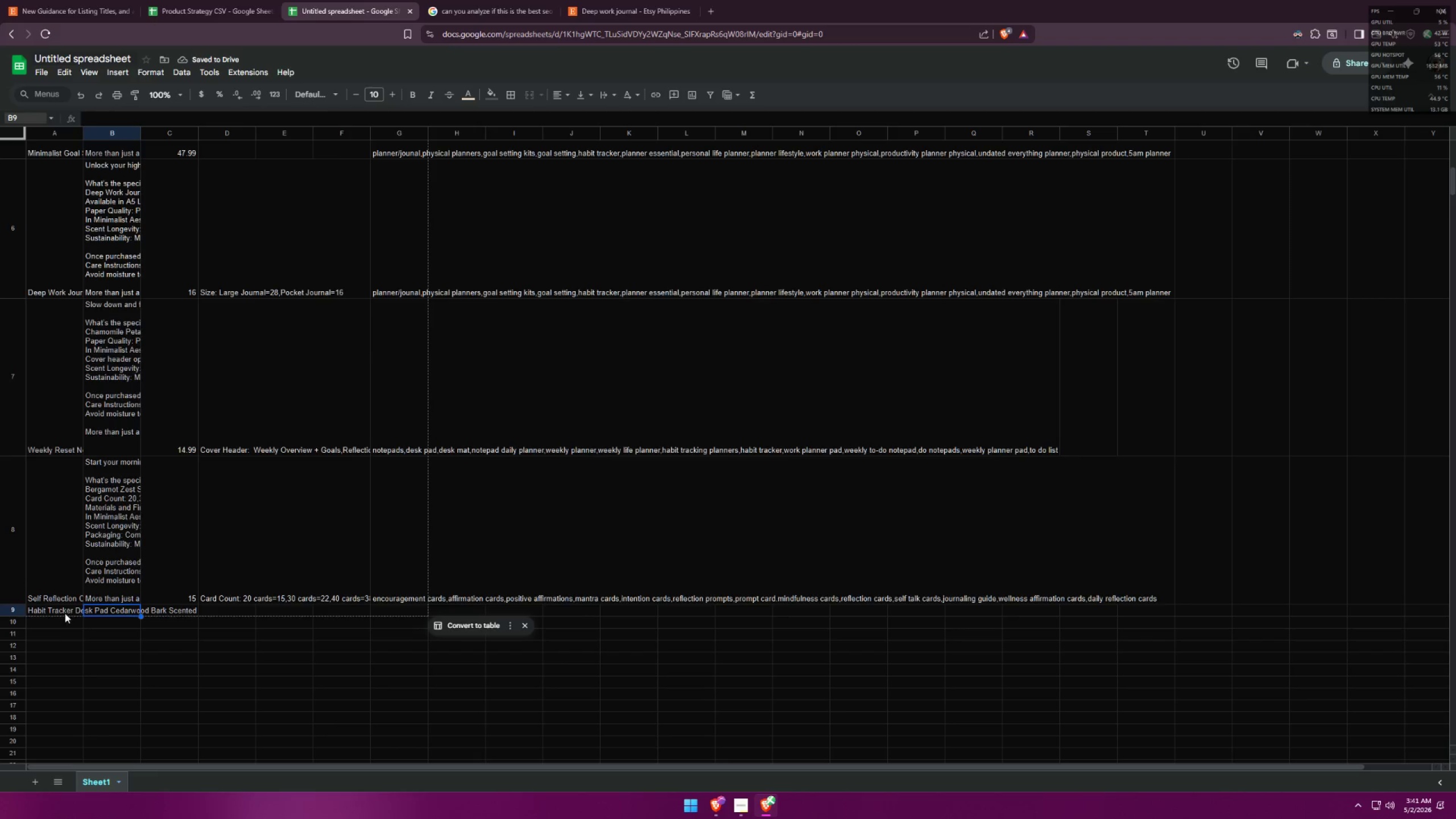 
double_click([61, 609])
 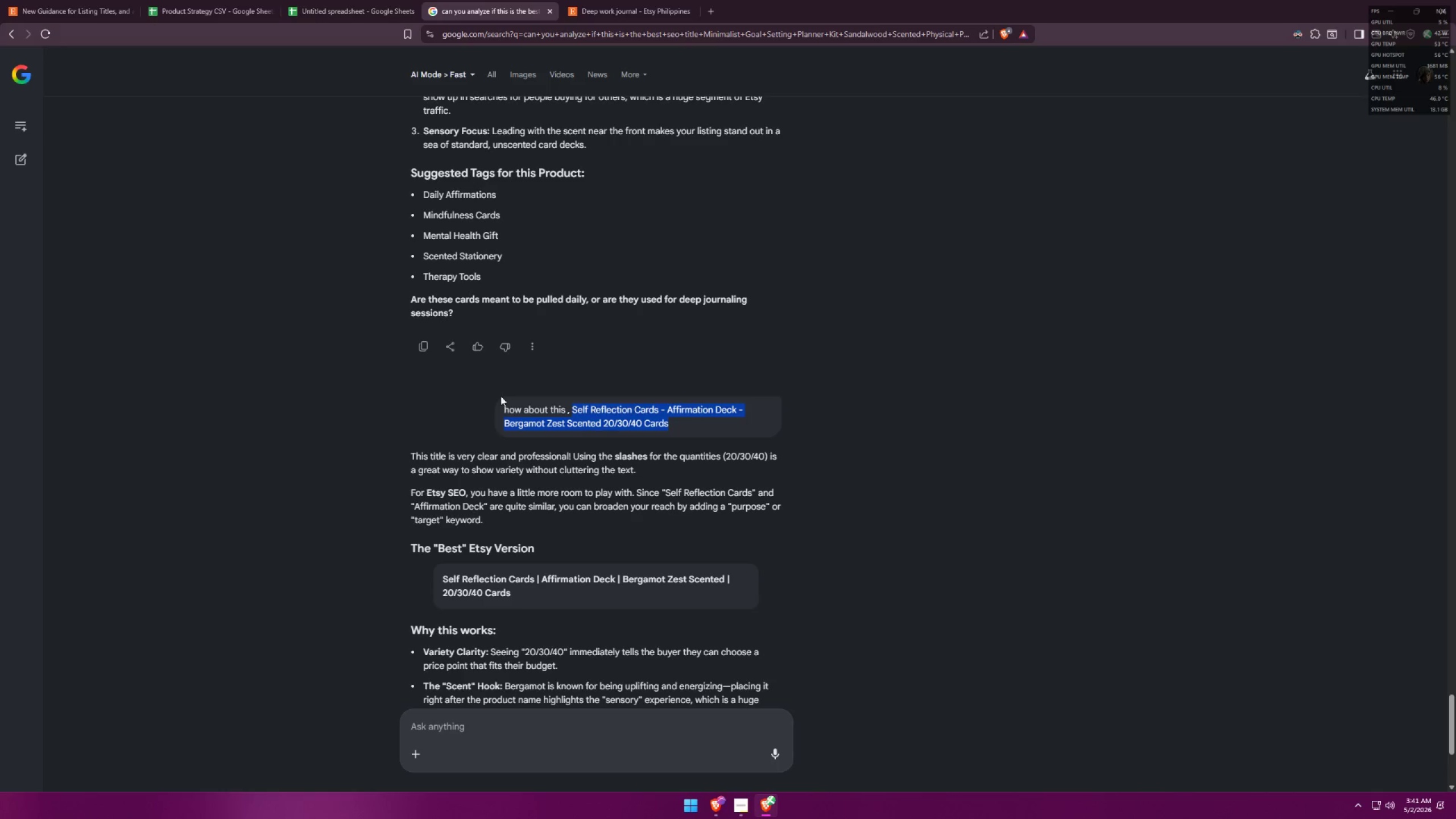 
left_click([506, 717])
 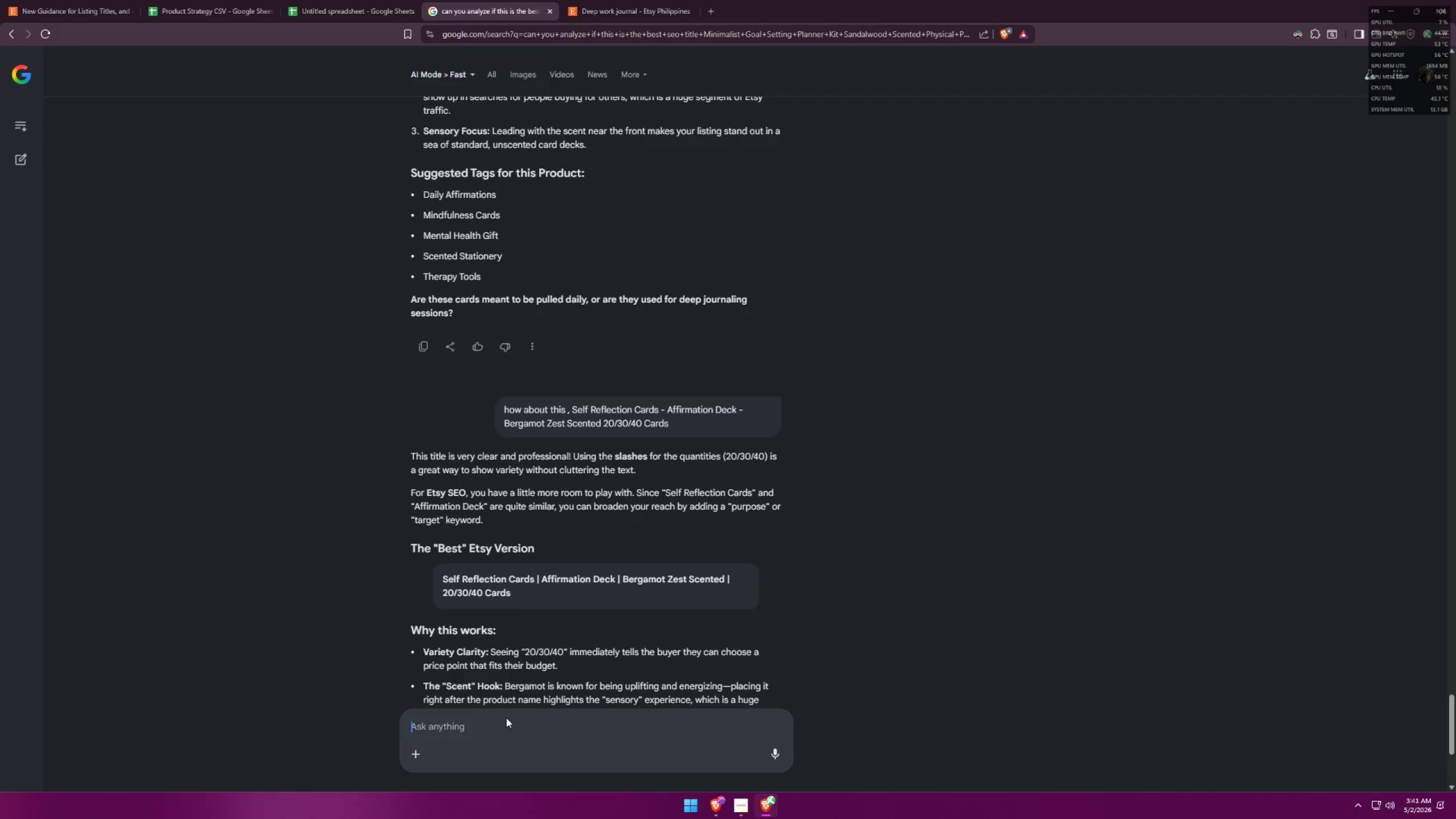 
type(how about ths)
key(Backspace)
type(is )
 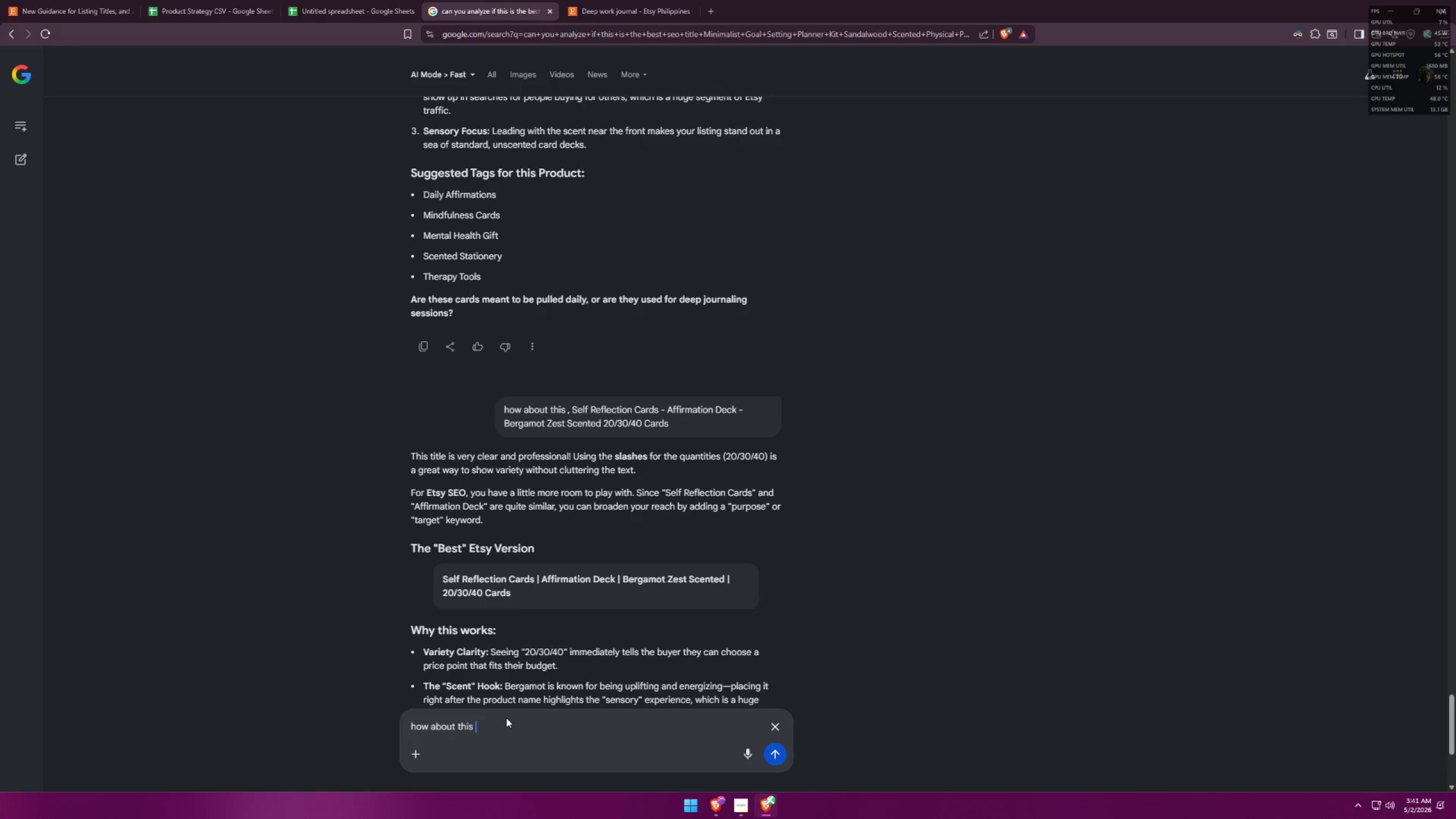 
key(Control+ControlLeft)
 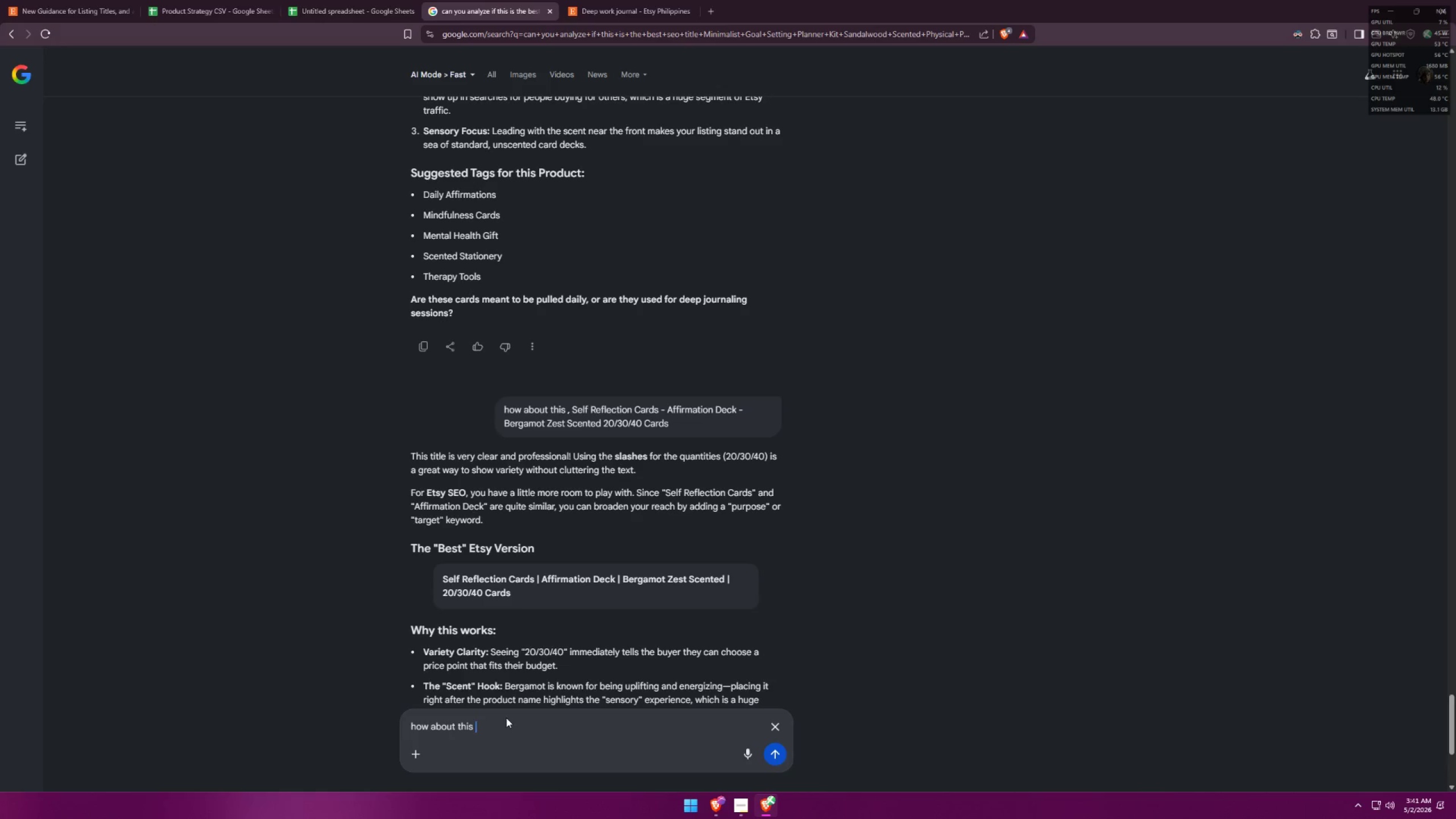 
key(Control+V)
 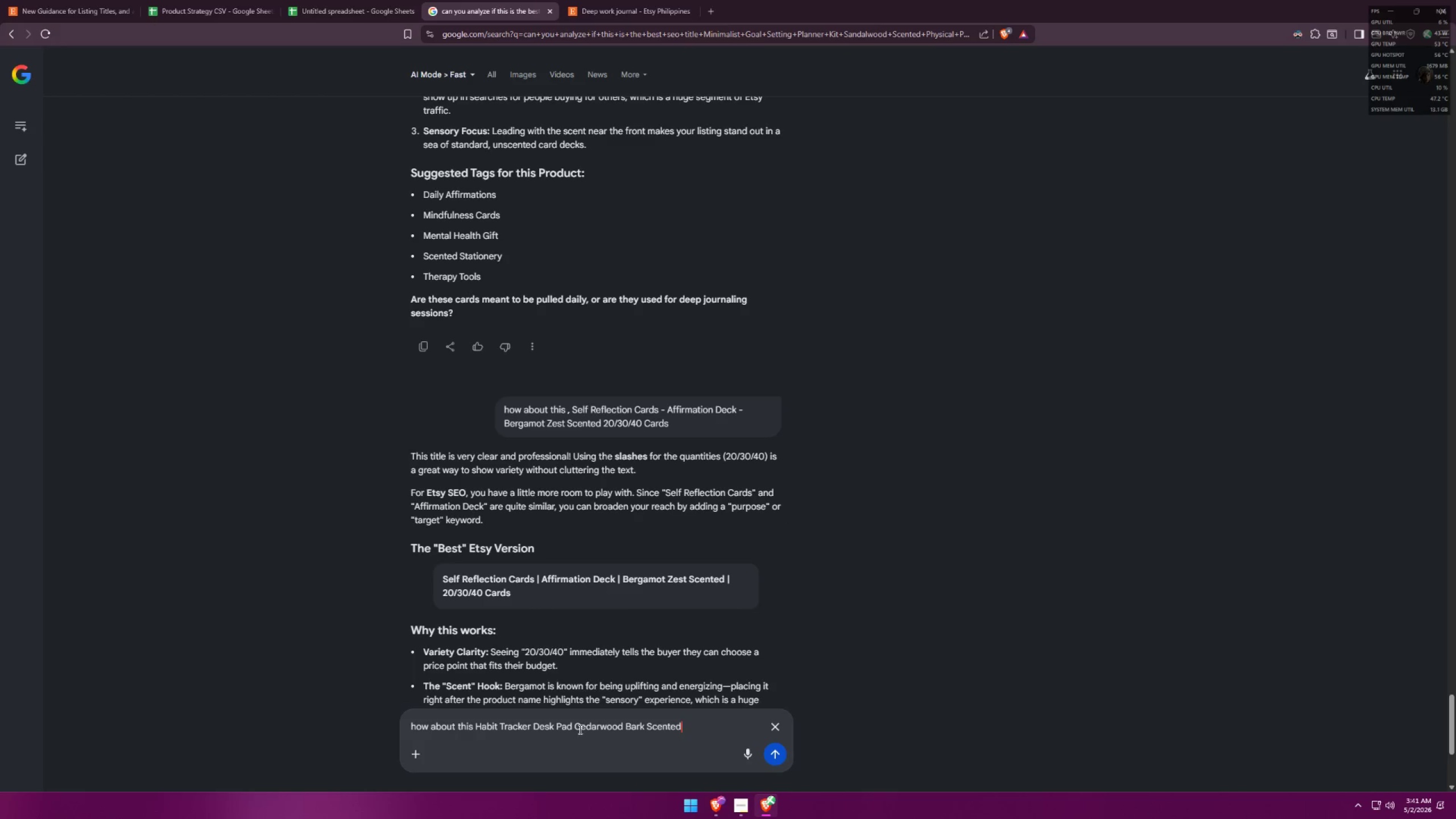 
left_click([574, 728])
 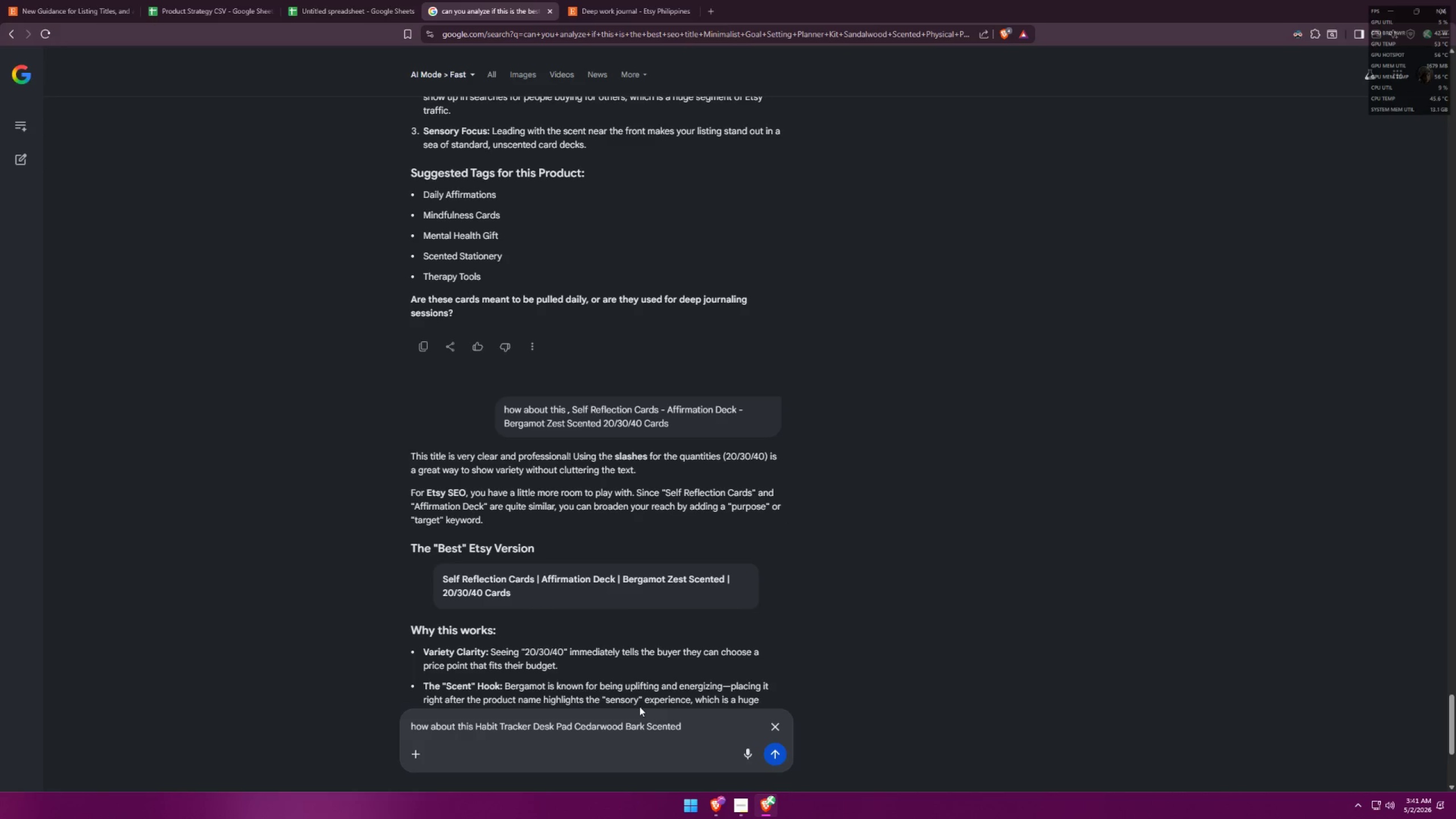 
key(Minus)
 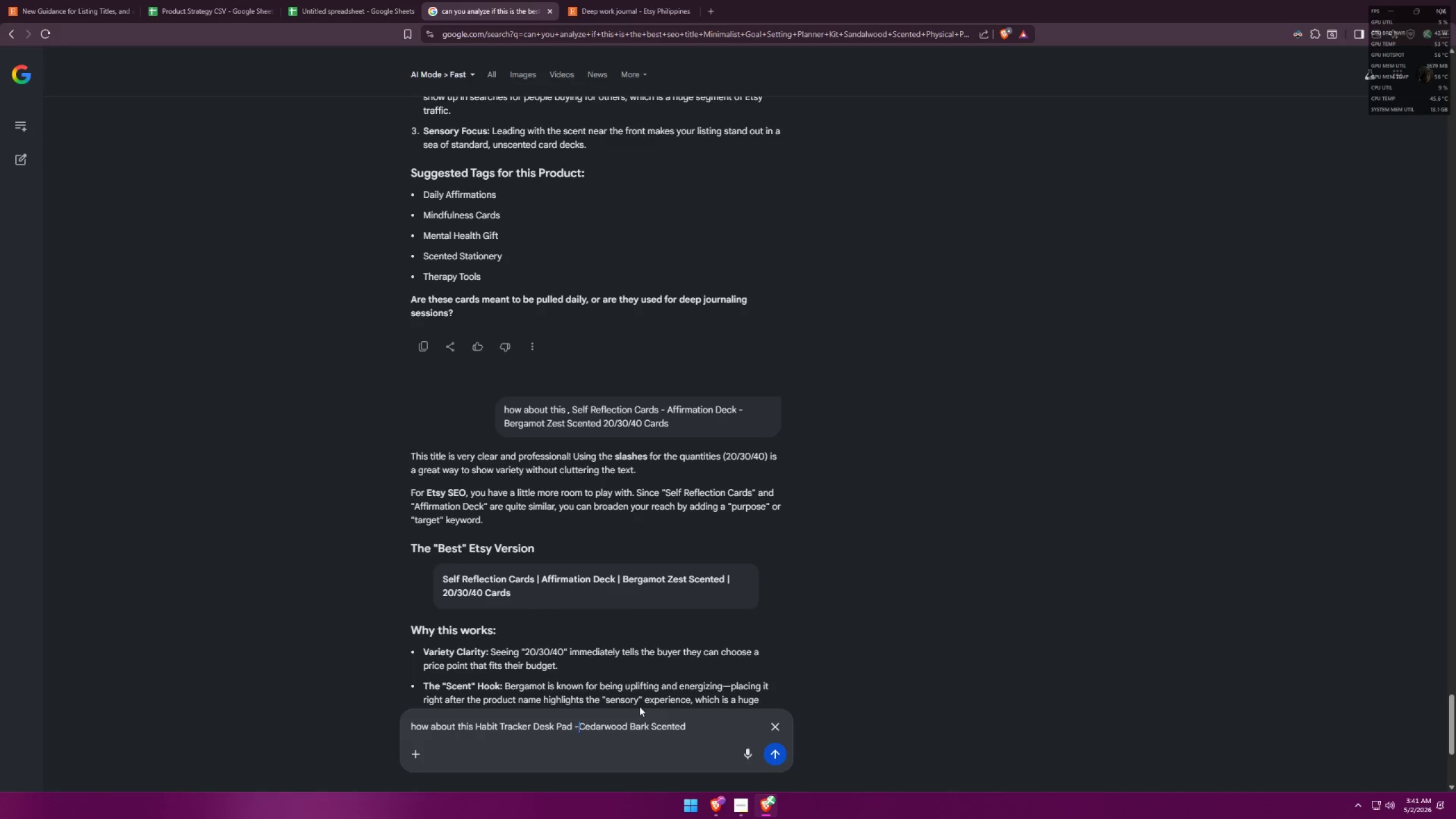 
key(Space)
 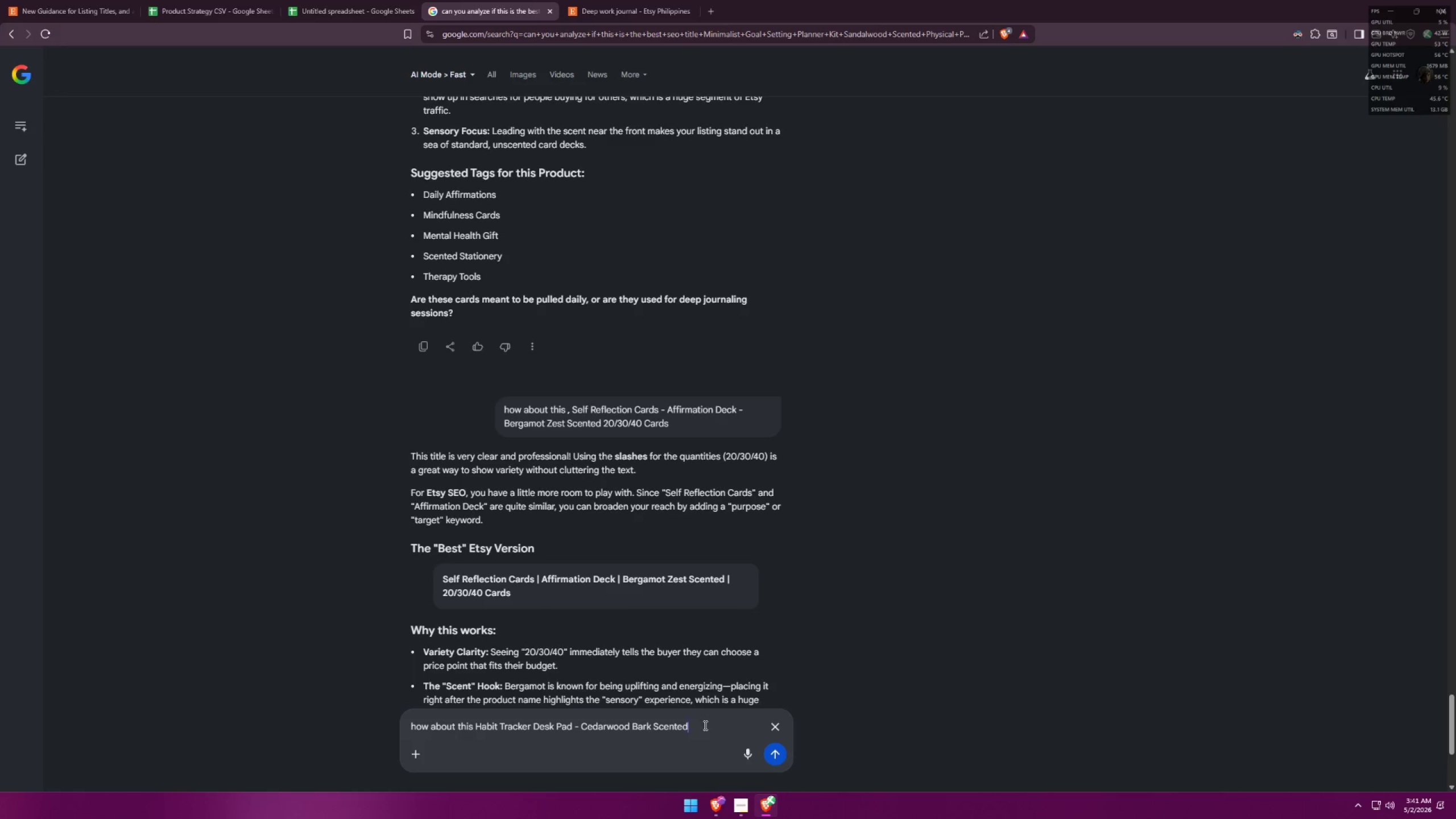 
type( 50/100 Sheets)
 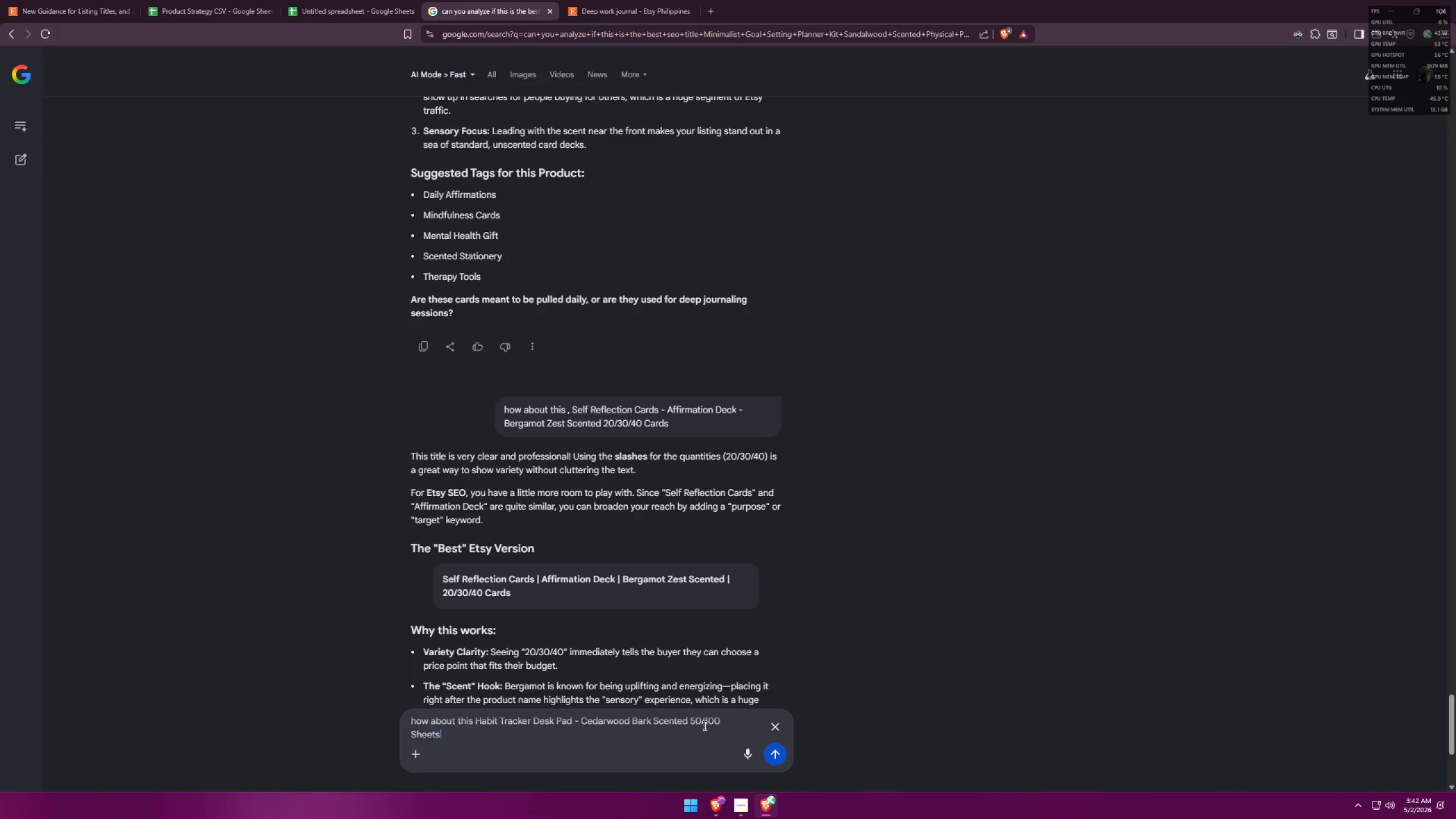 
key(Enter)
 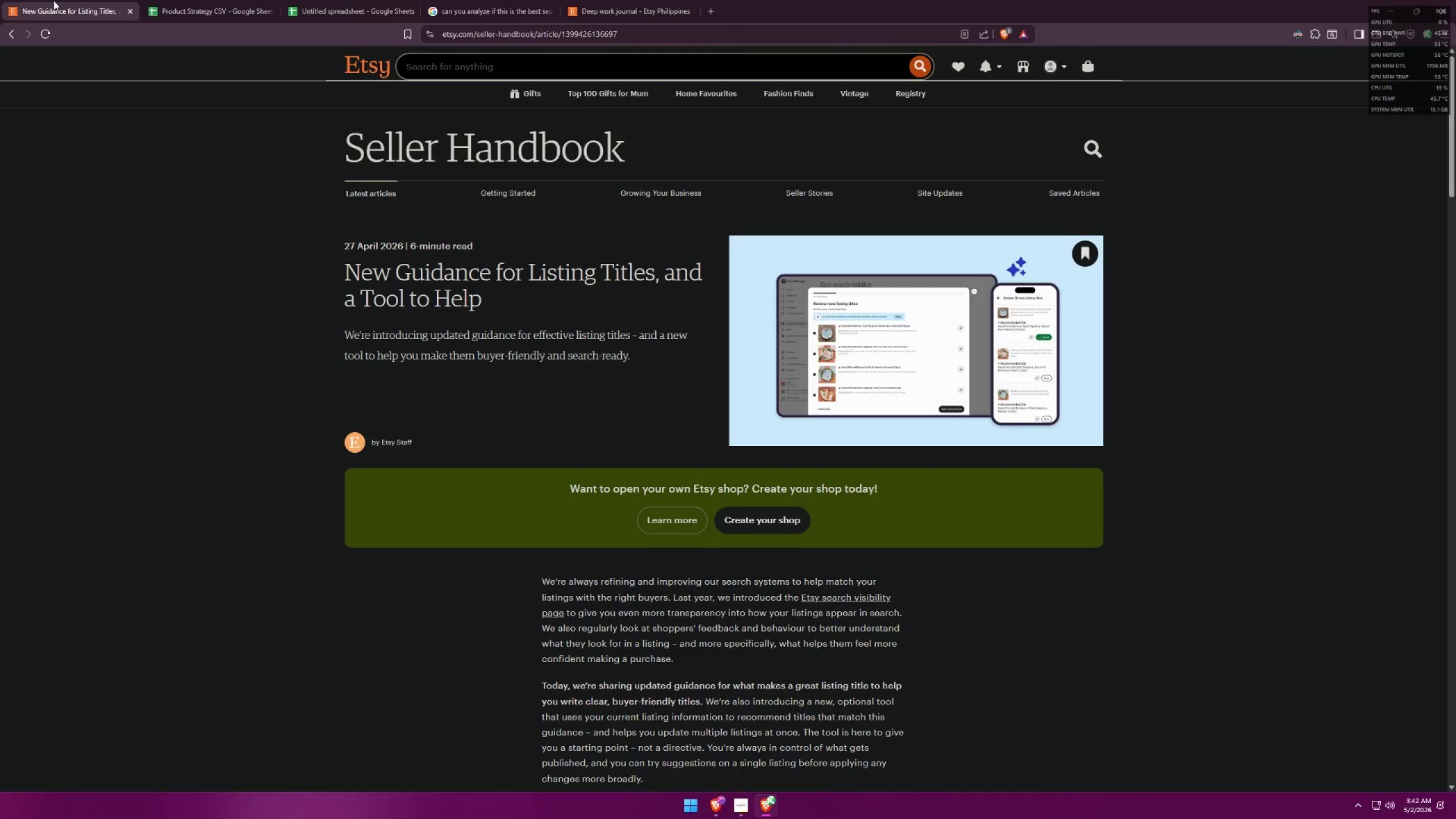 
left_click([250, 0])
 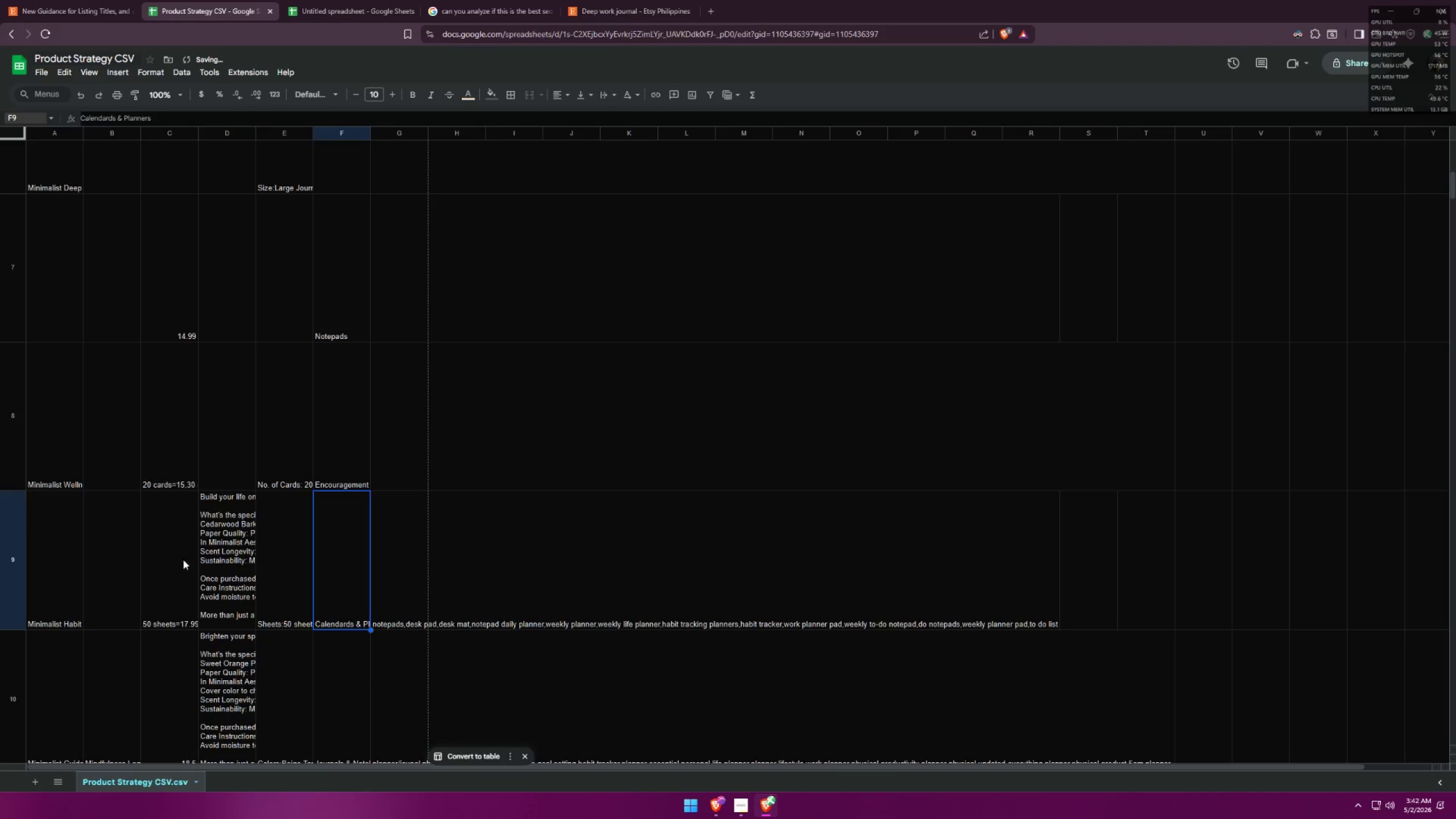 
left_click([115, 554])
 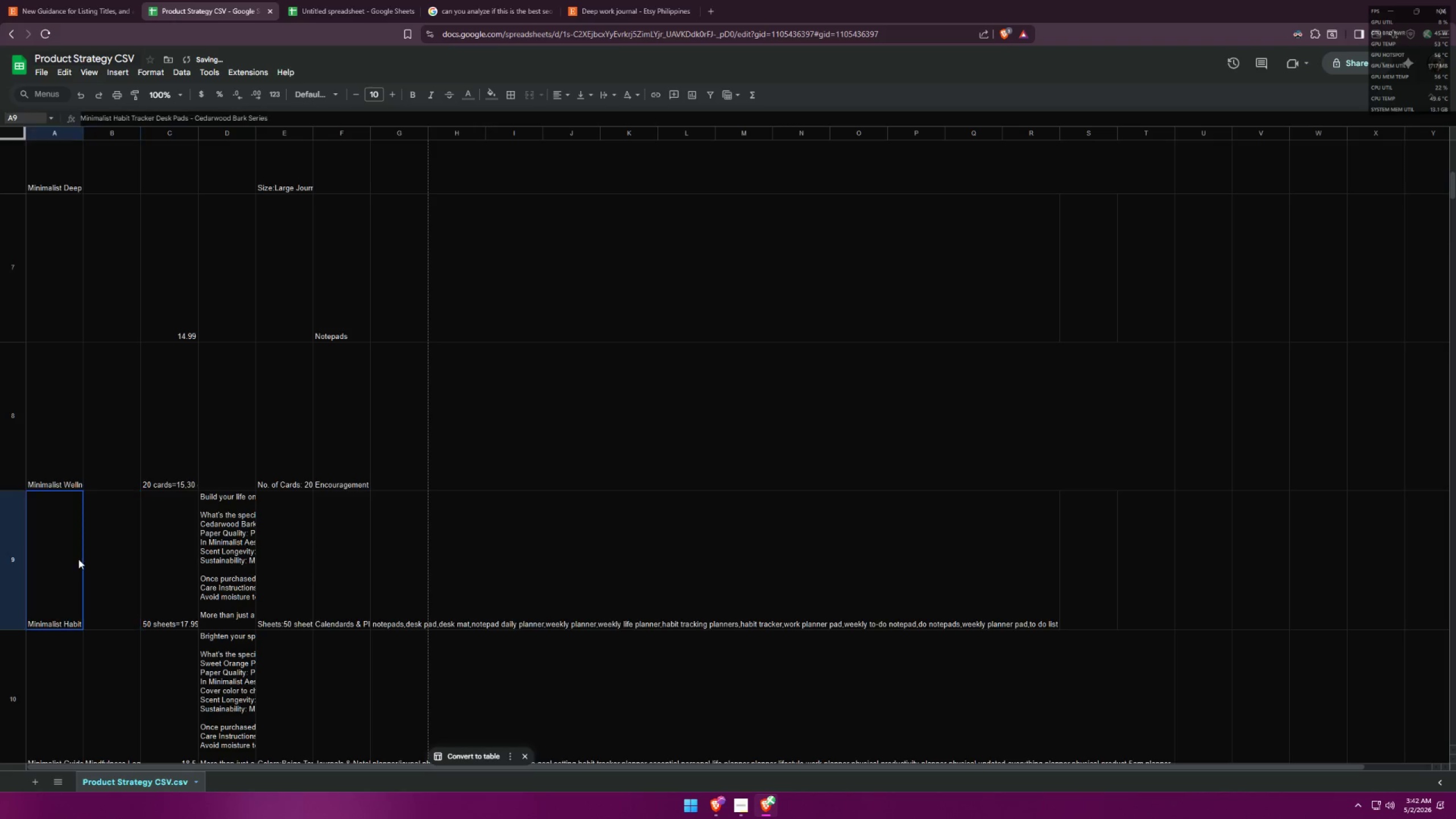 
triple_click([78, 559])
 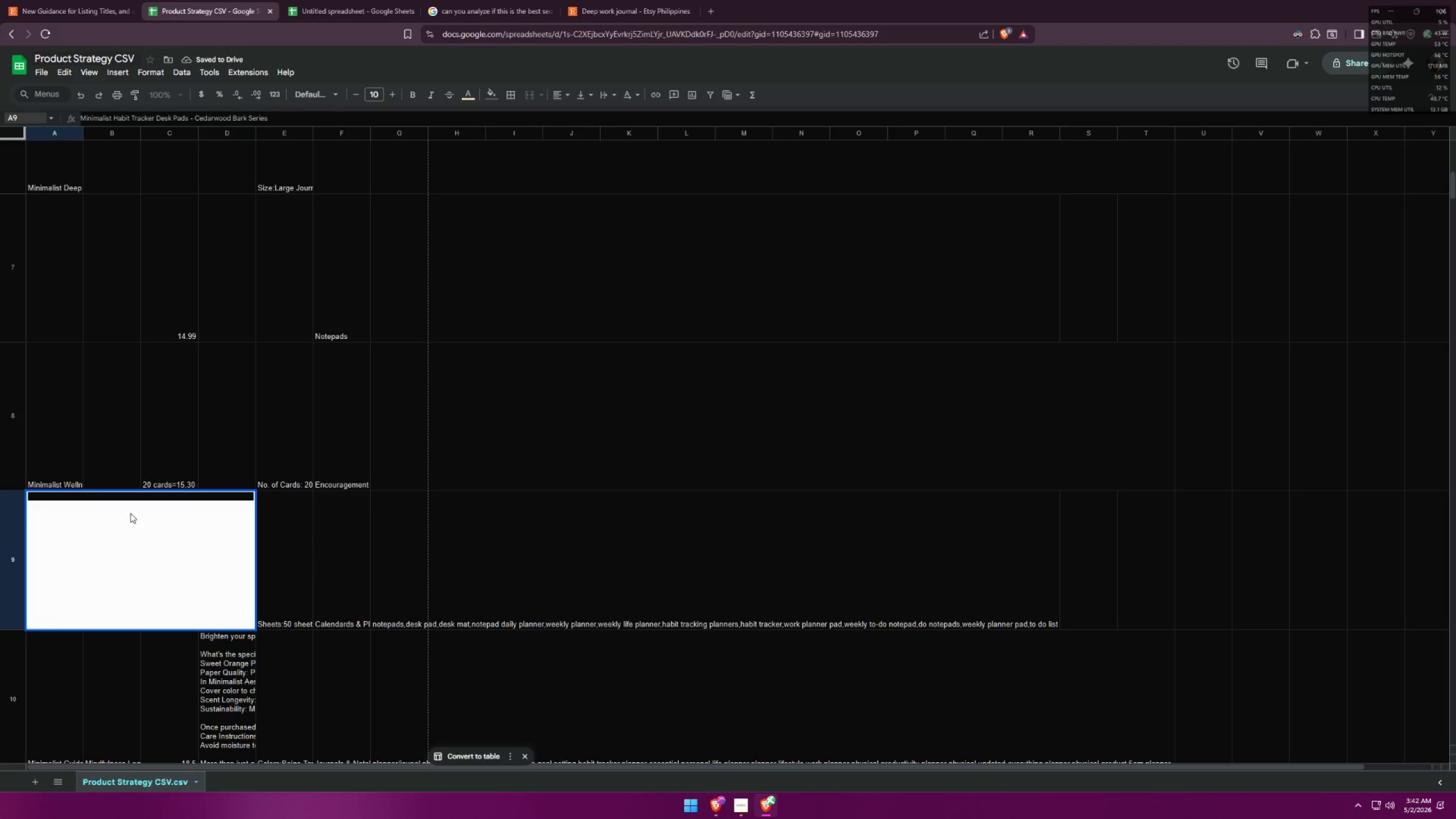 
left_click([147, 500])
 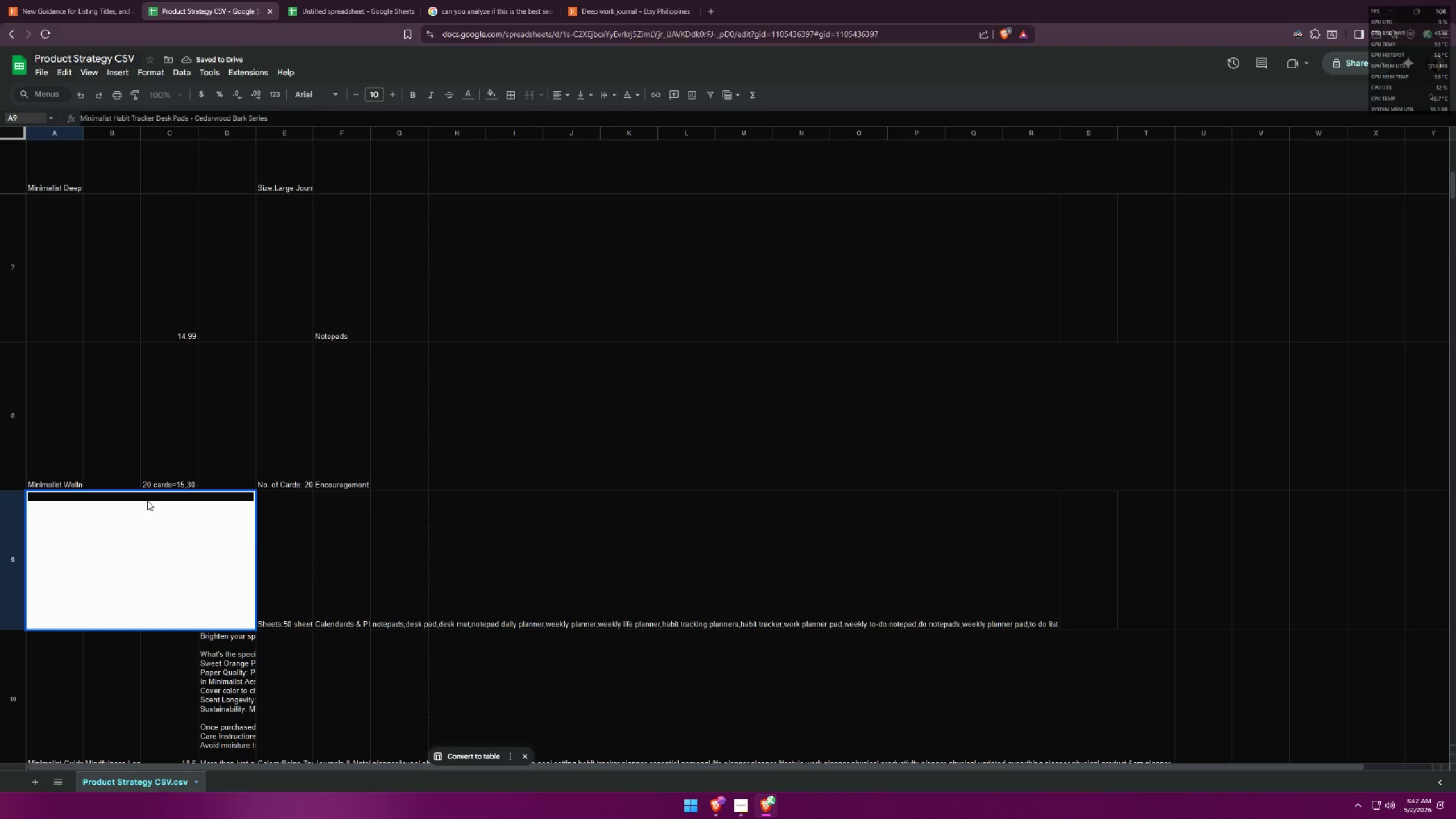 
left_click([303, 547])
 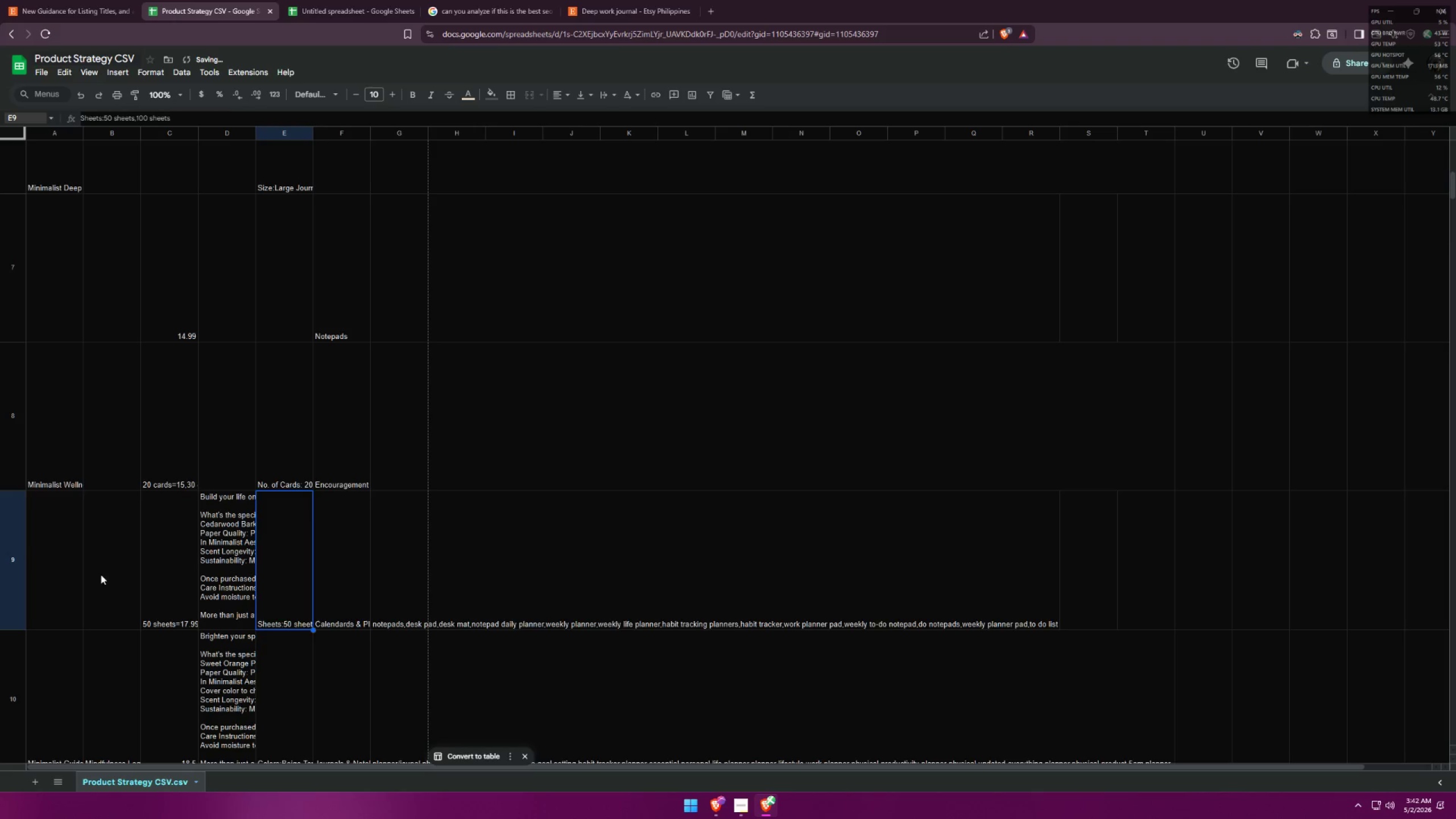 
left_click([98, 573])
 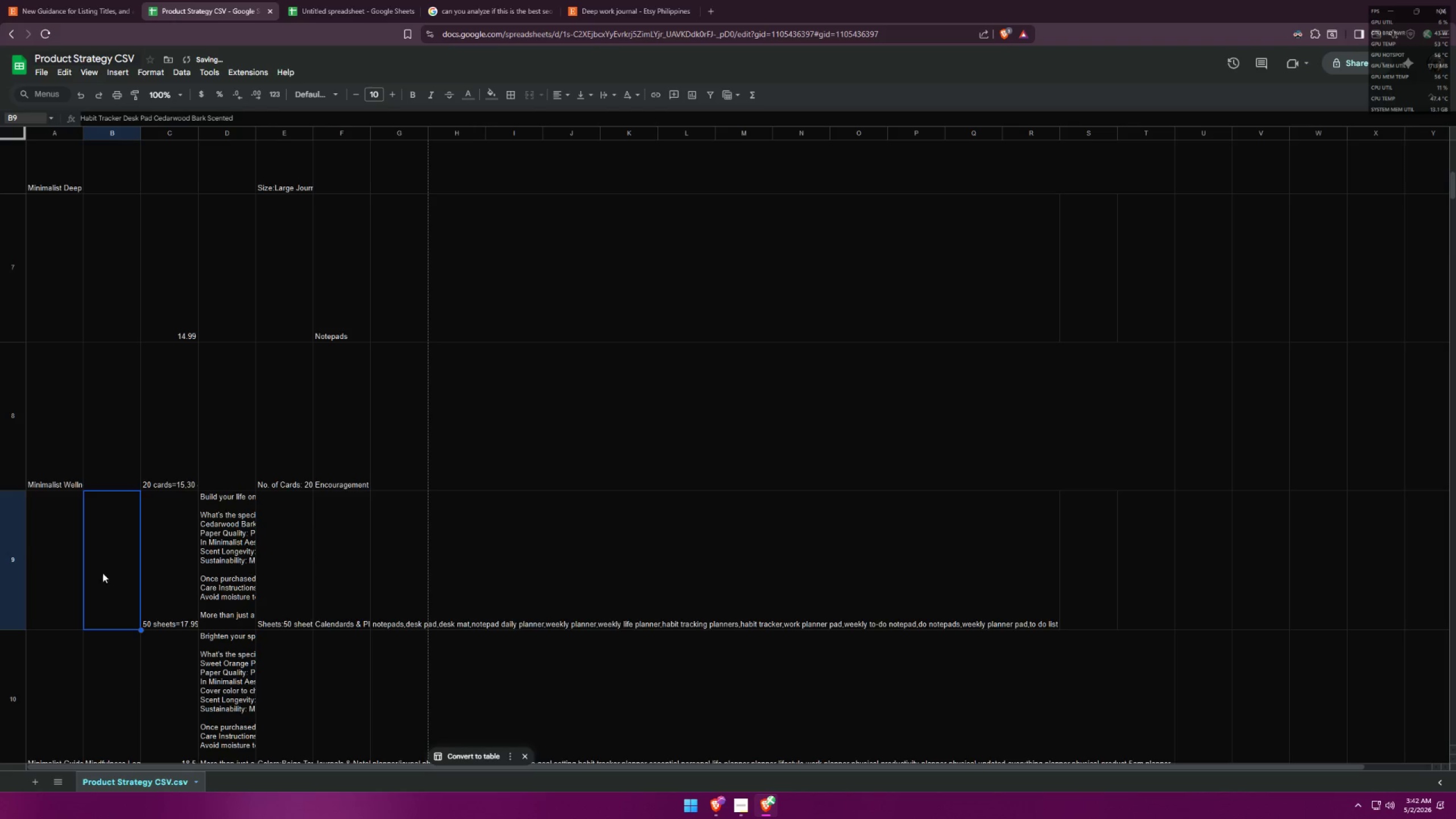 
left_click([141, 576])
 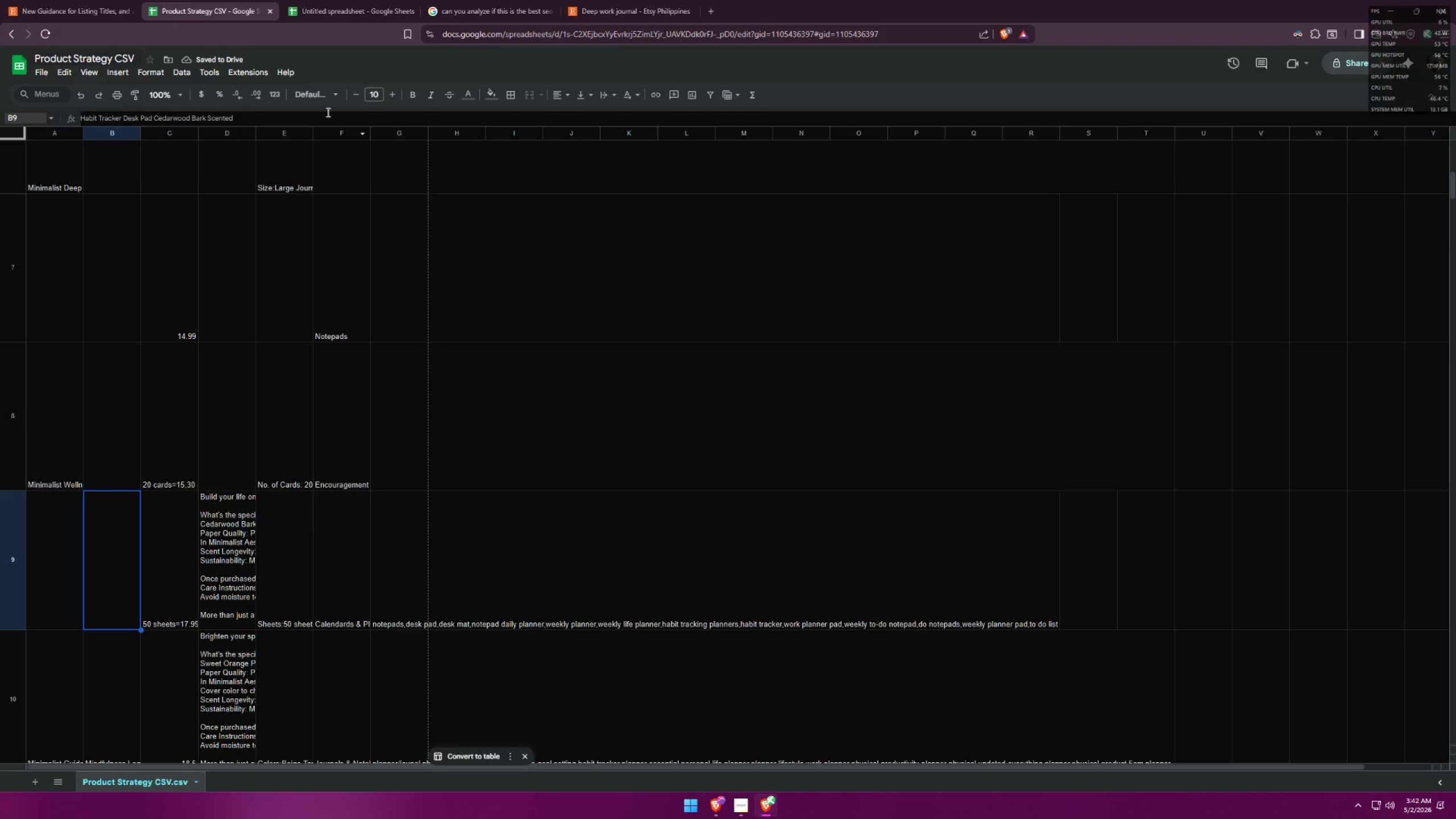 
left_click([329, 0])
 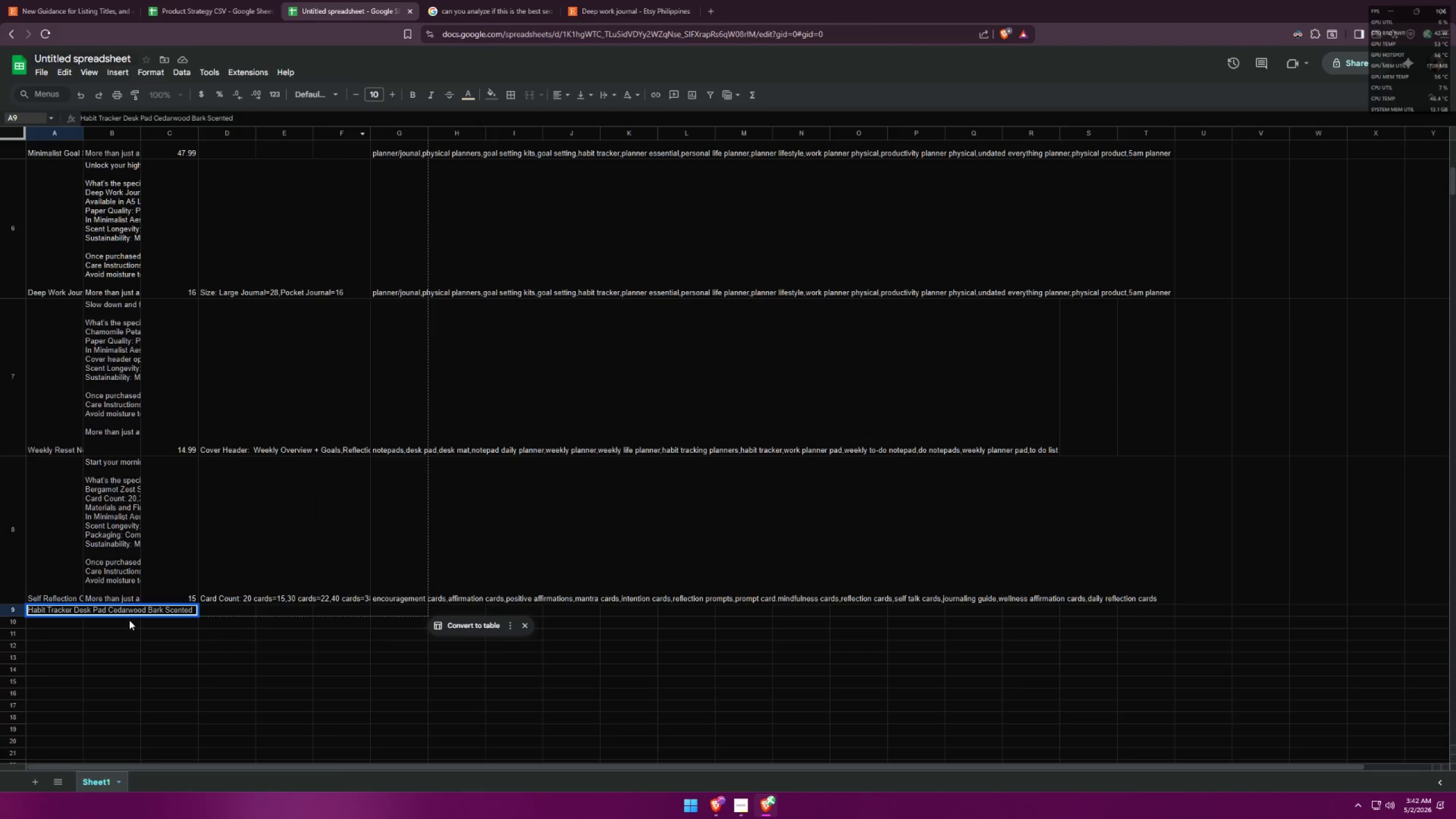 
left_click([188, 0])
 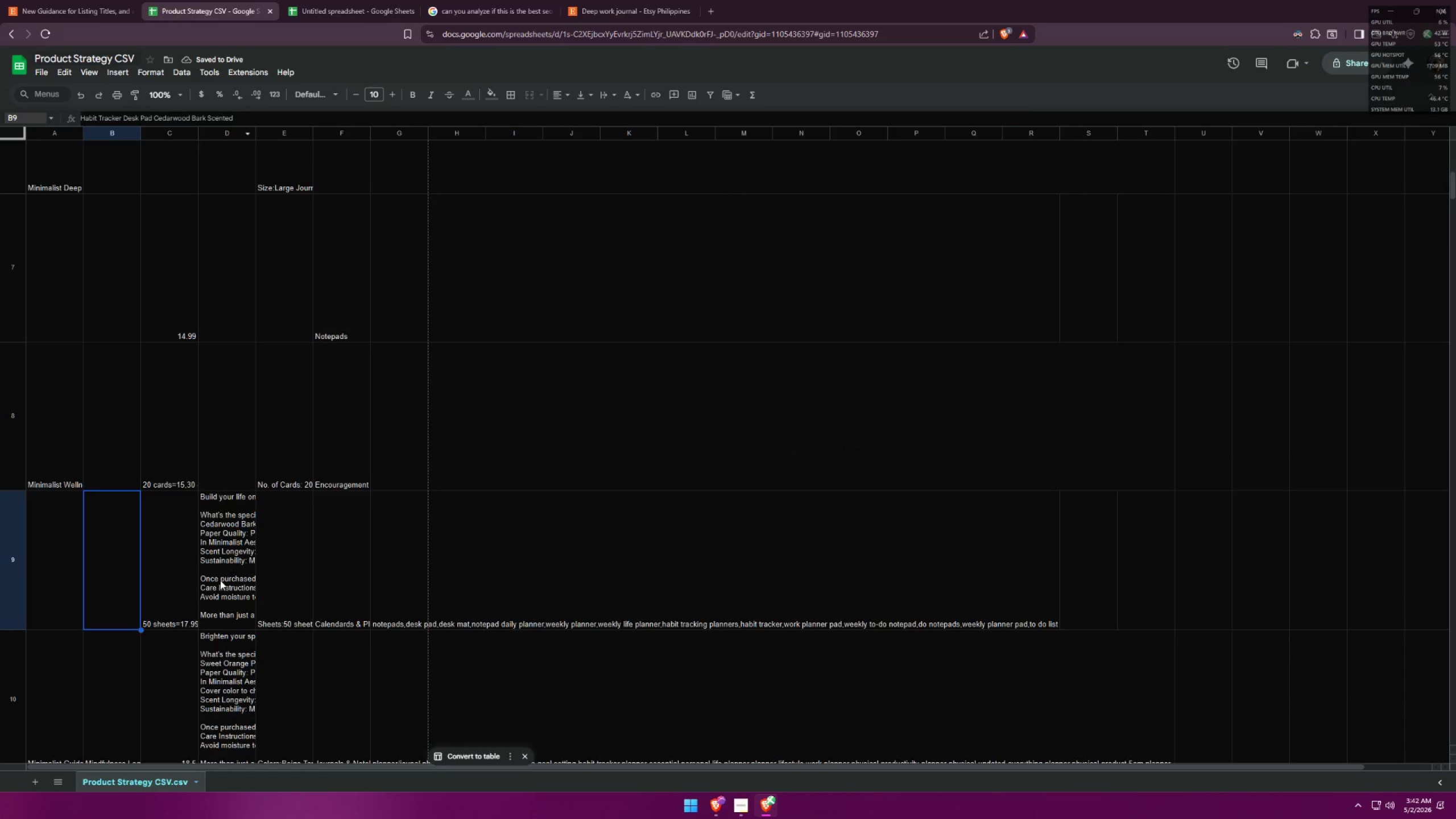 
left_click([237, 568])
 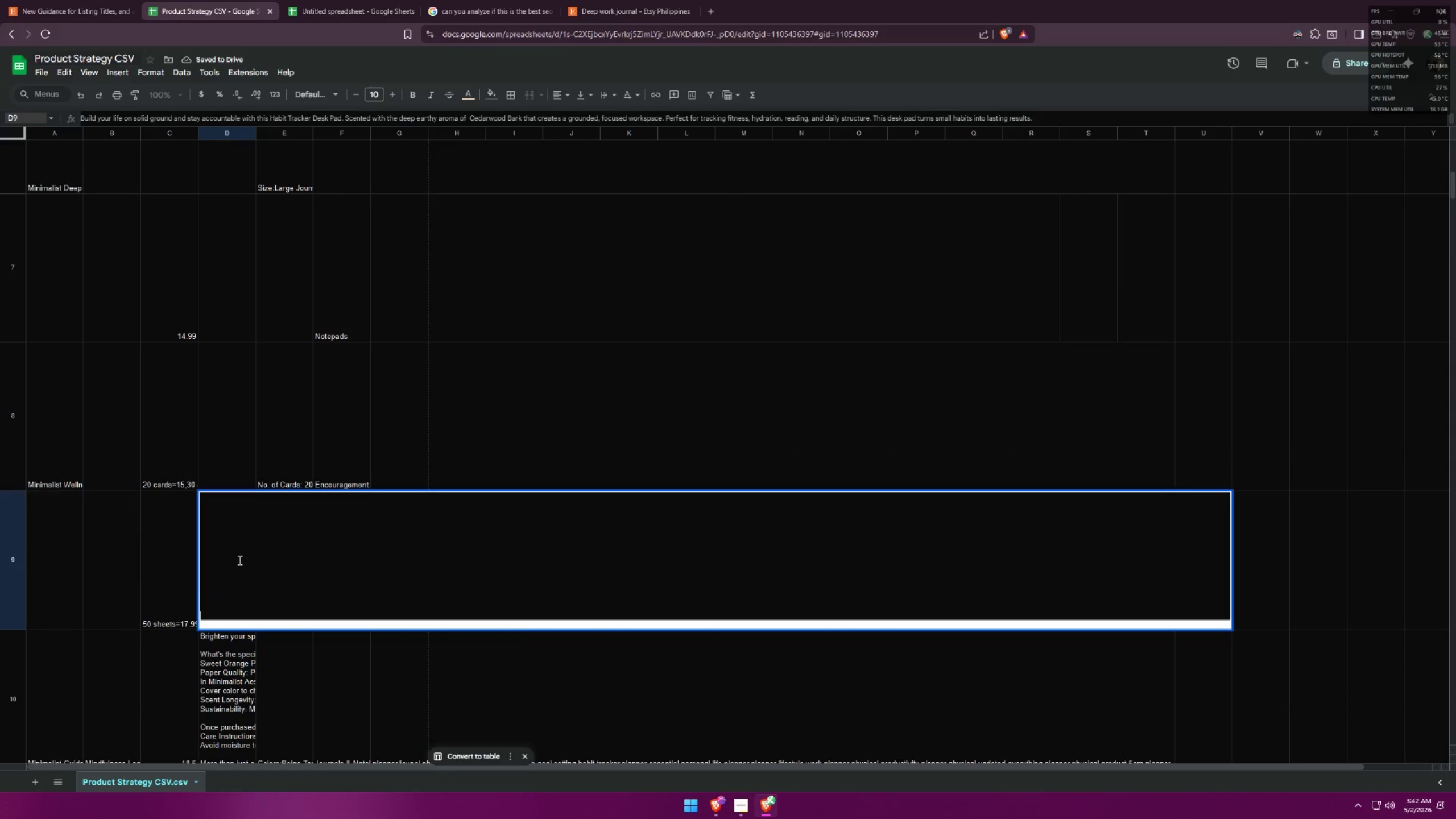 
triple_click([261, 545])
 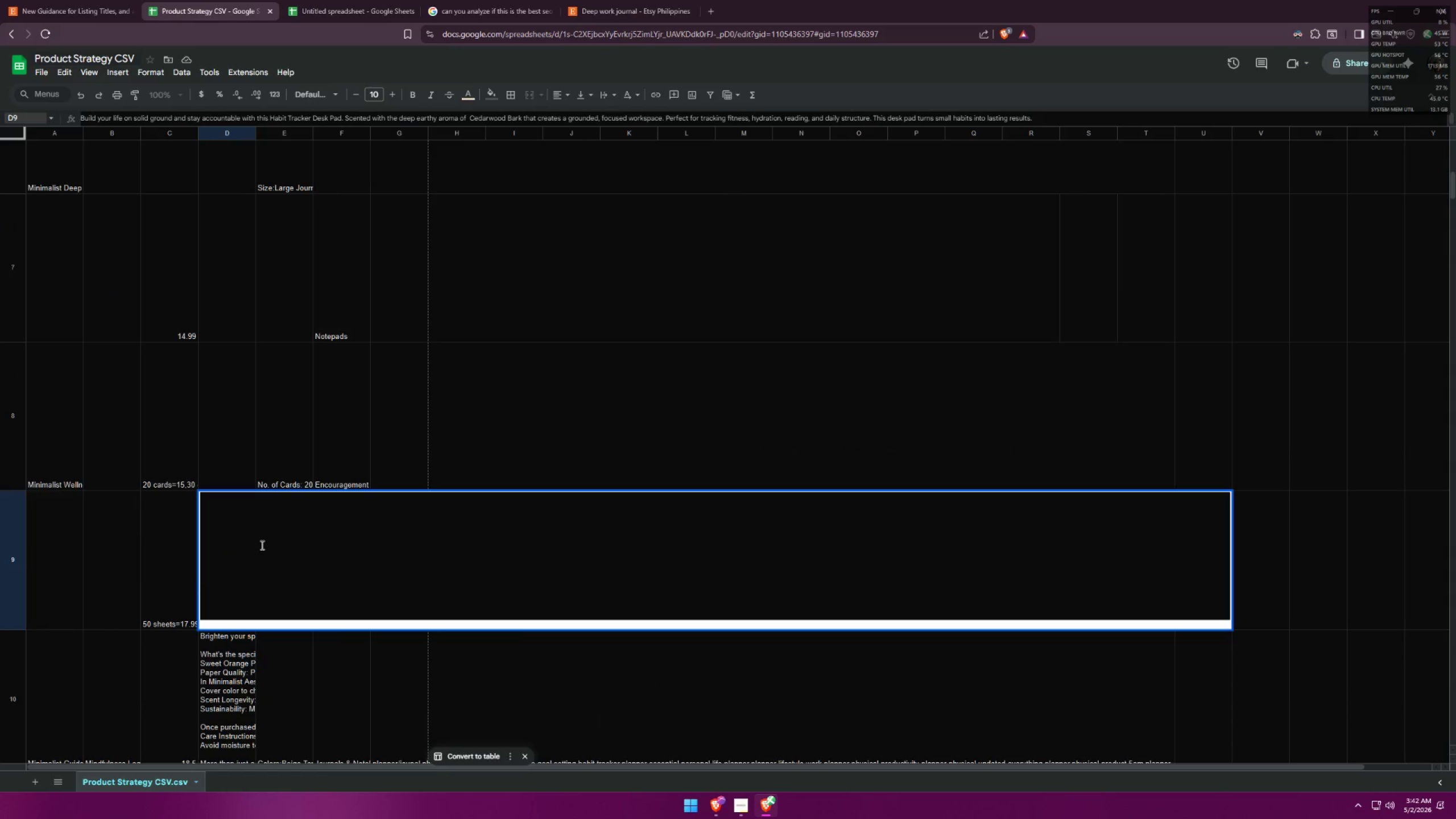 
key(Control+A)
 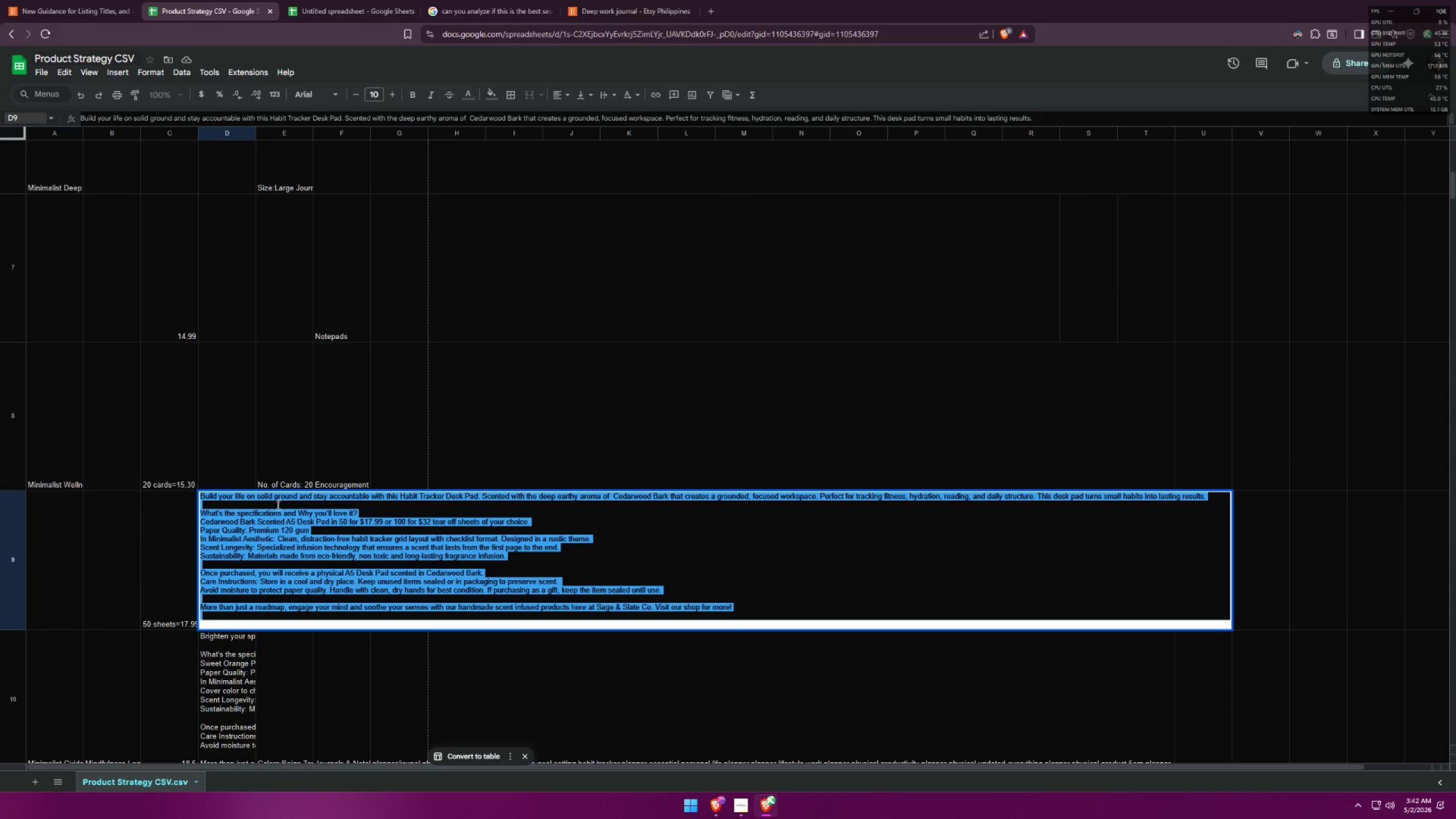 
key(Control+C)
 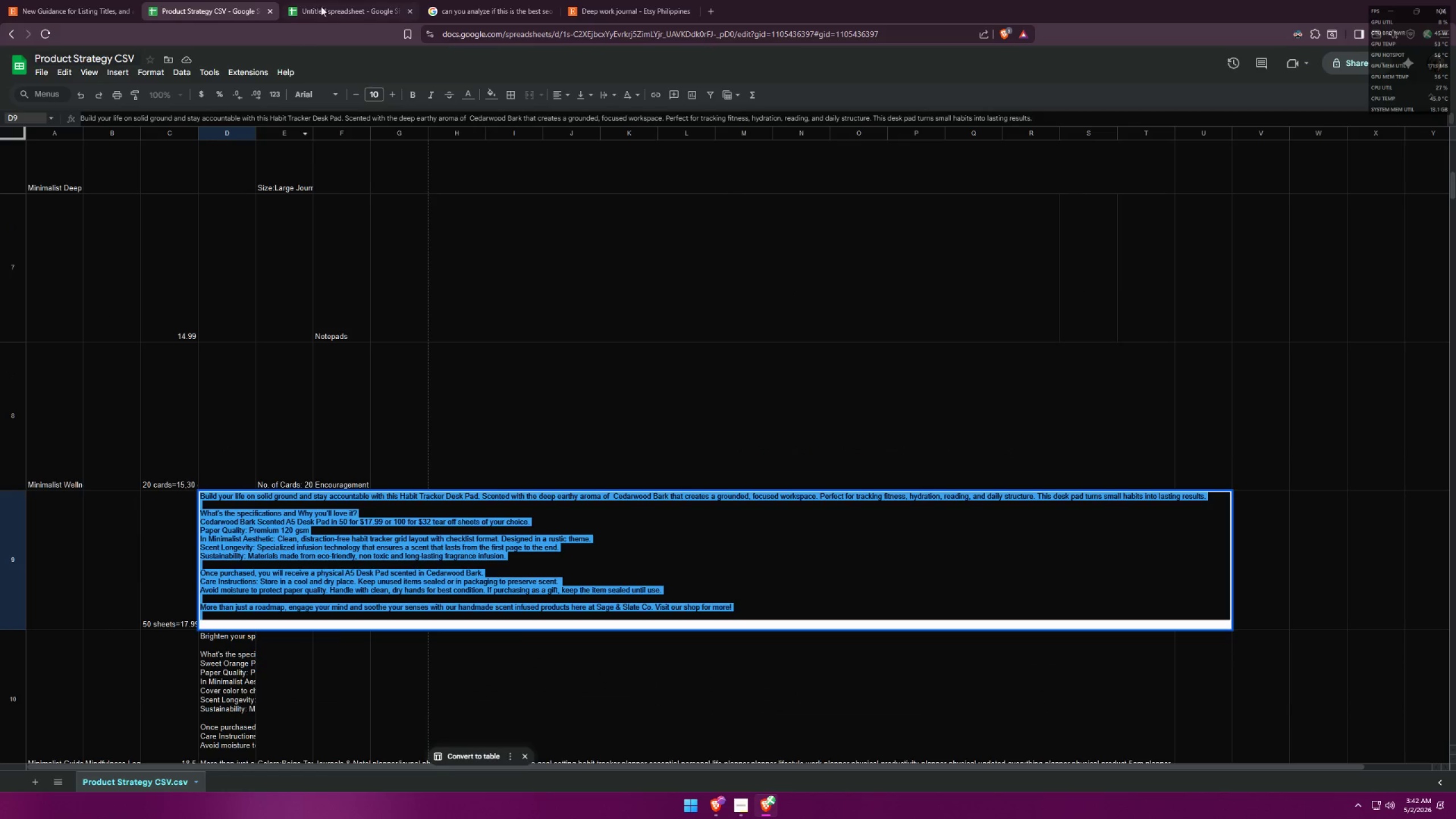 
left_click([351, 0])
 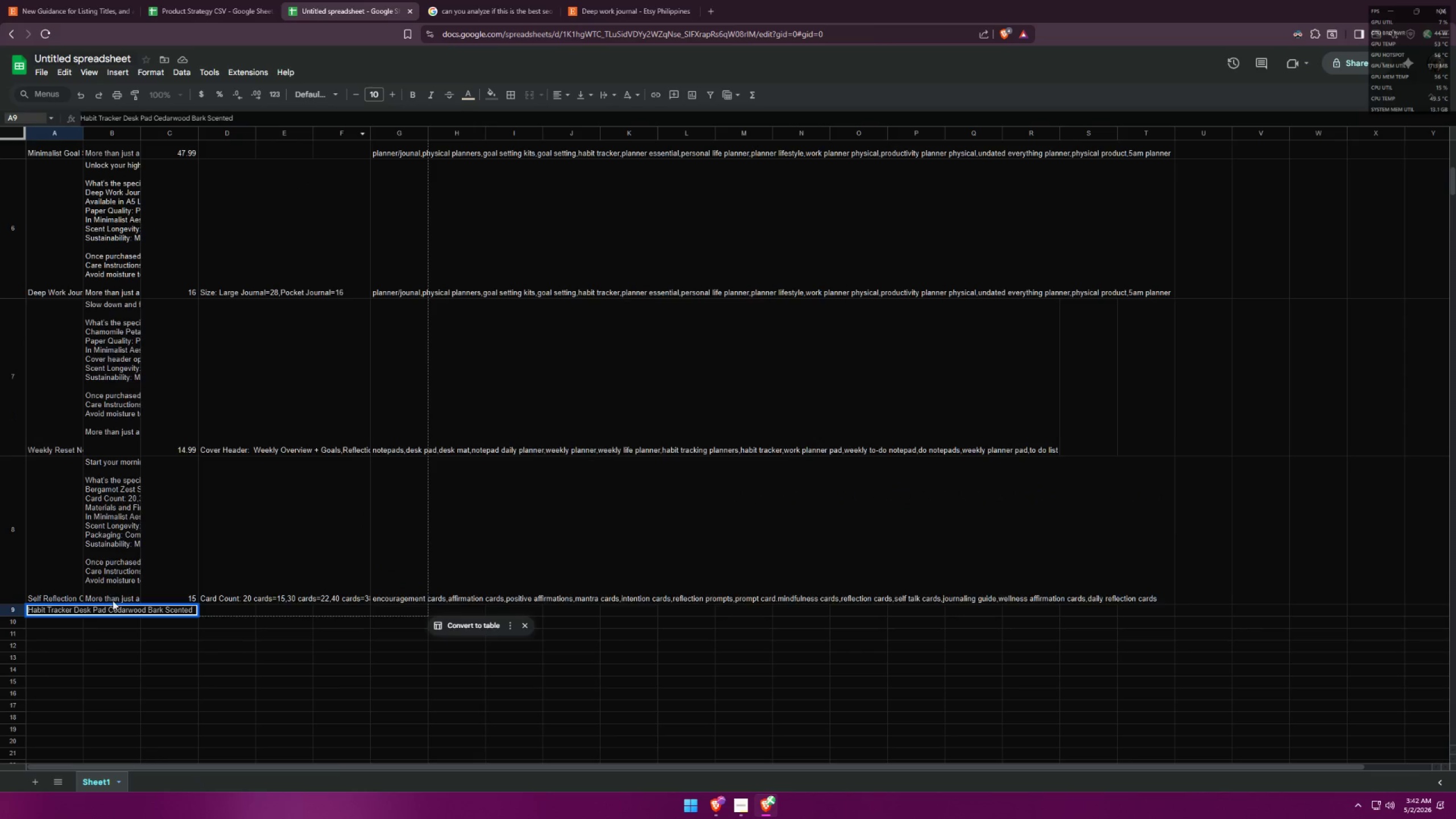 
left_click([105, 613])
 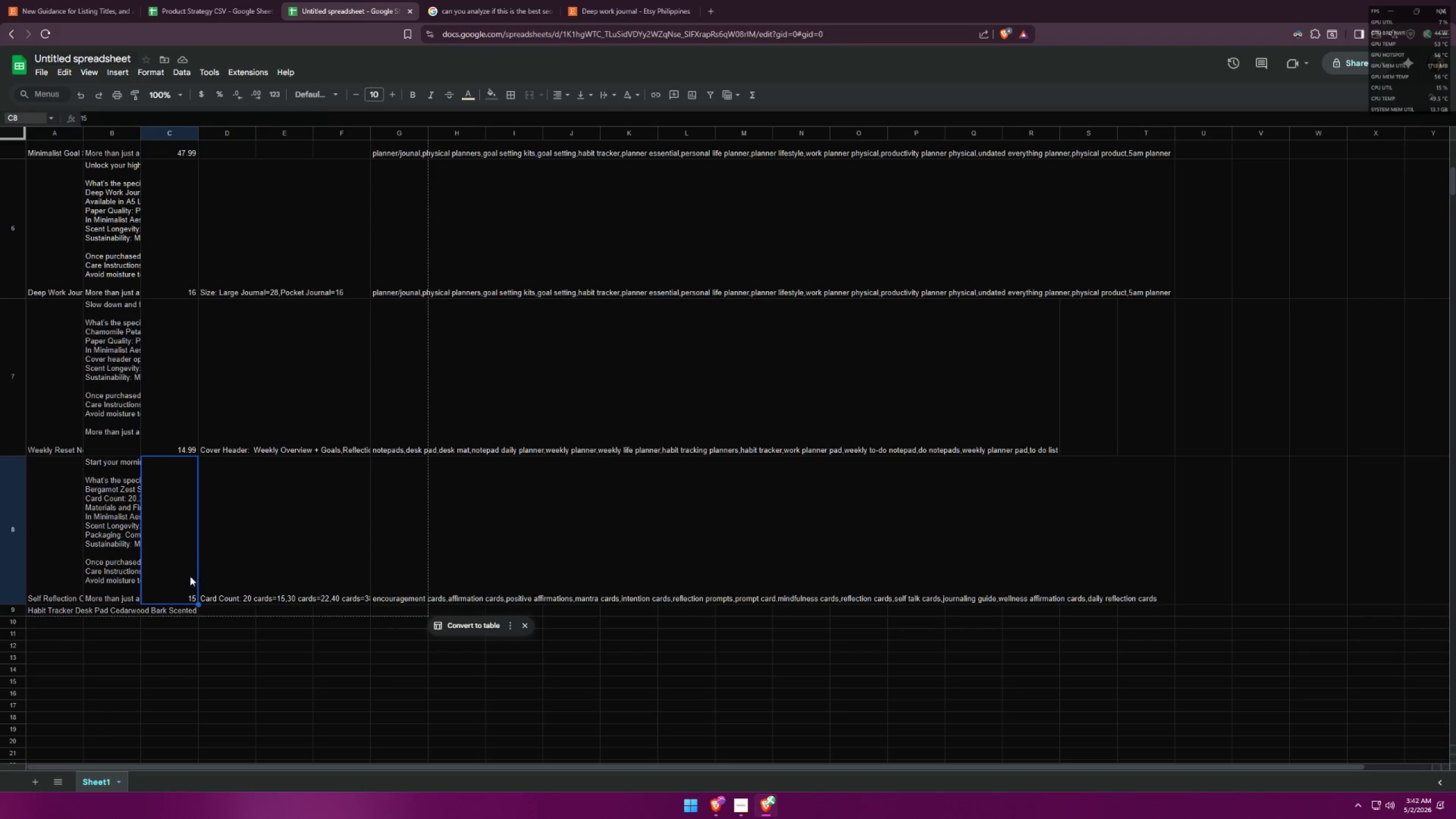 
double_click([106, 613])
 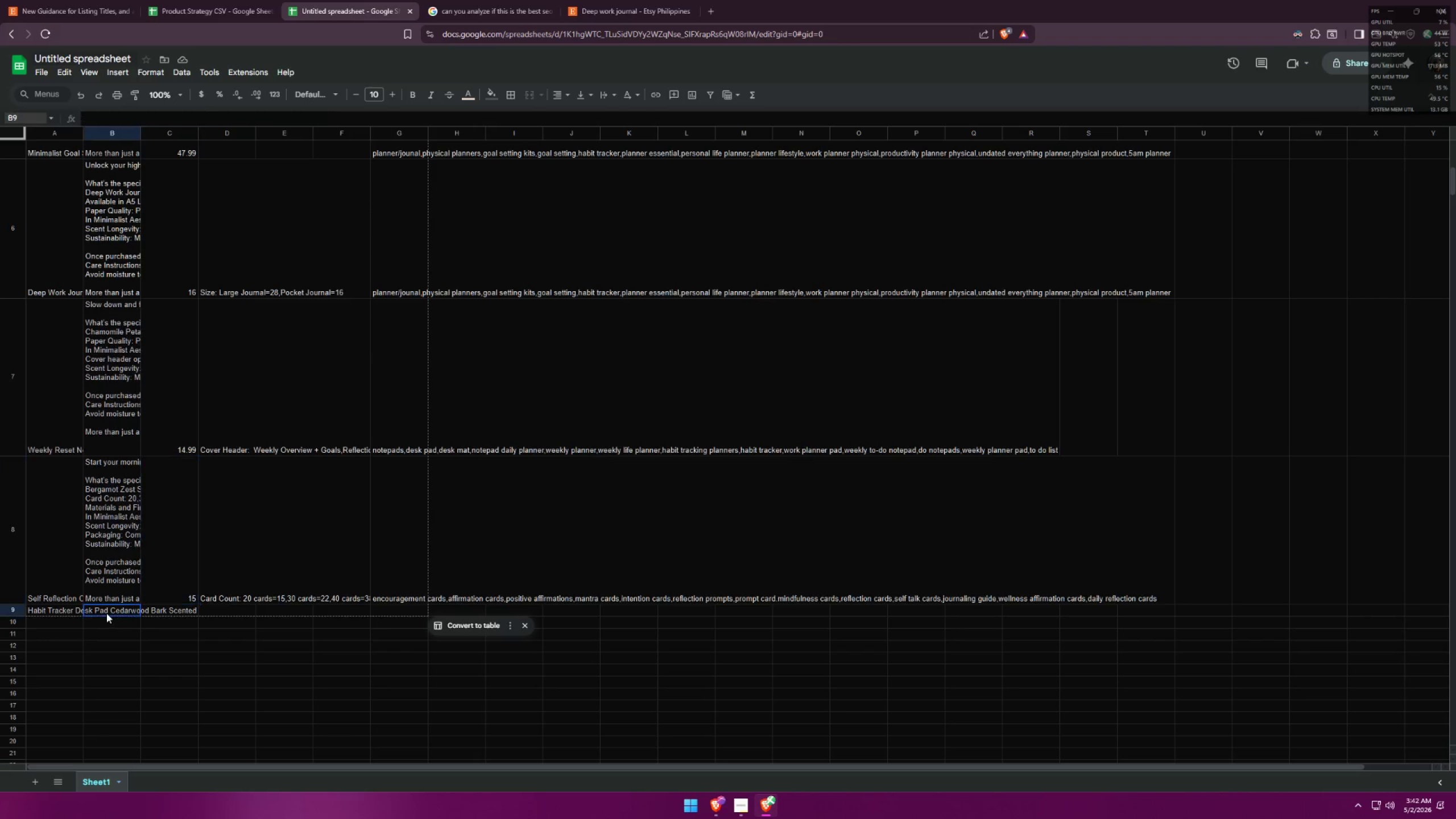 
triple_click([106, 613])
 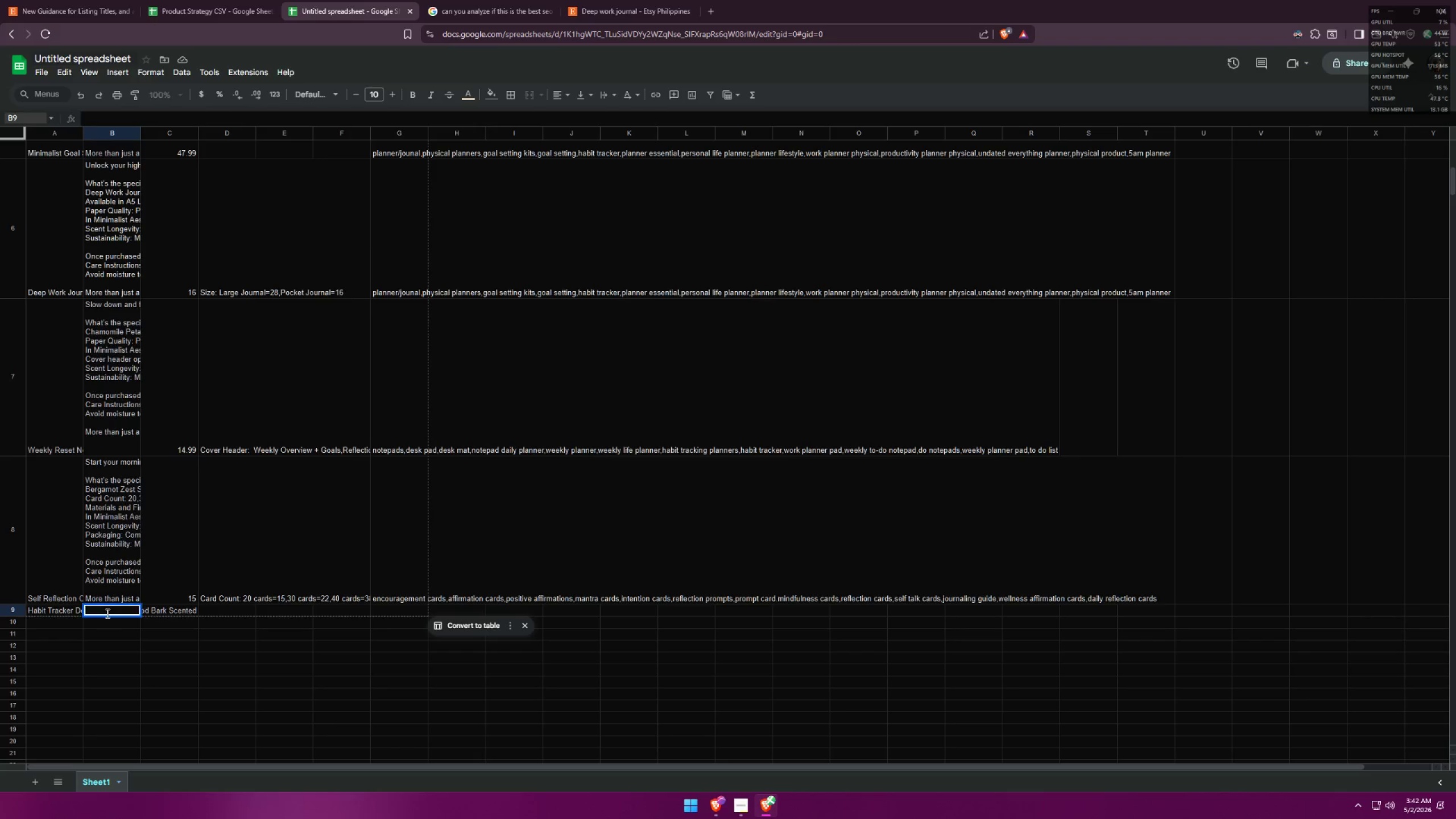 
key(Control+V)
 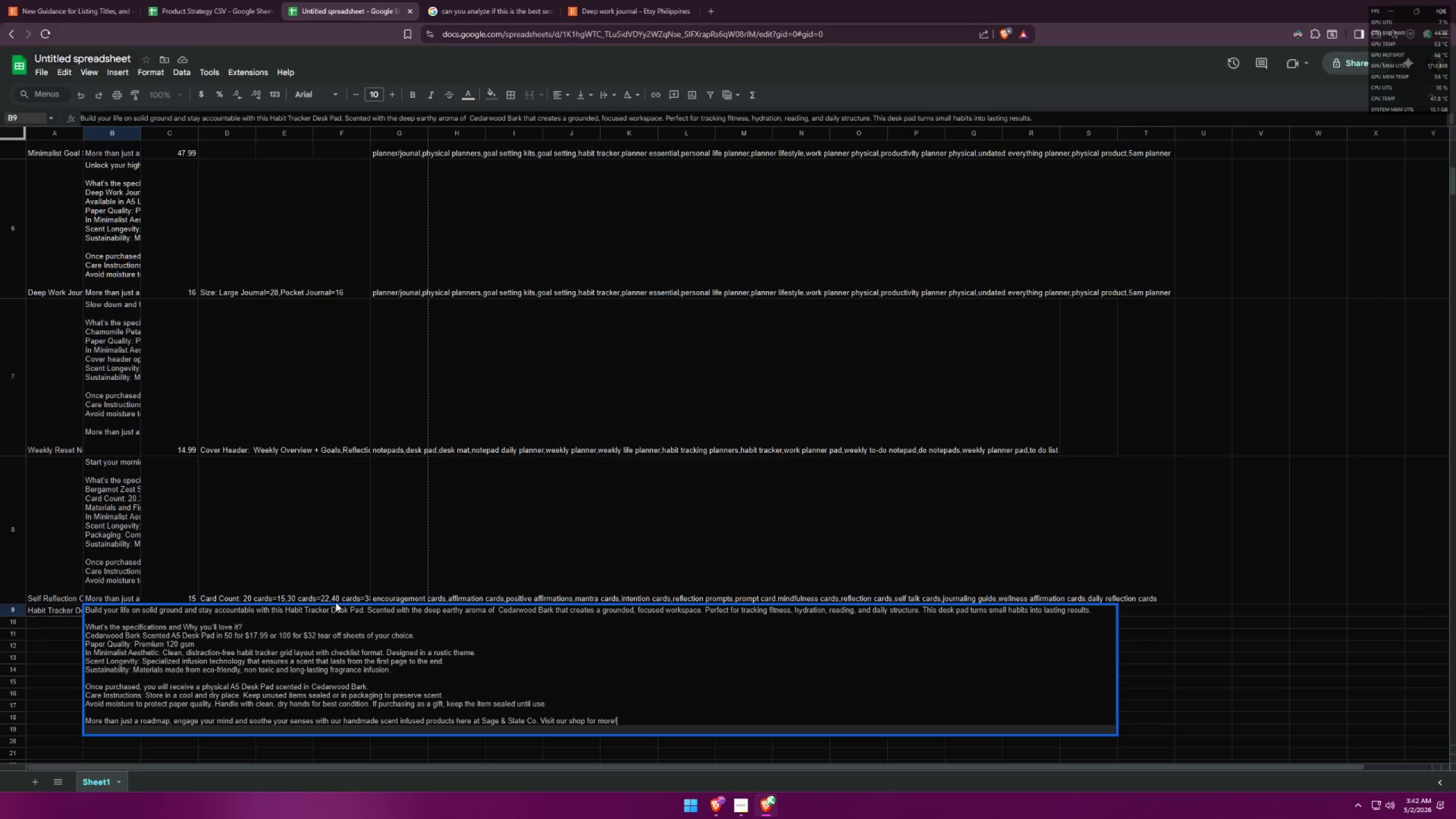 
left_click([200, 557])
 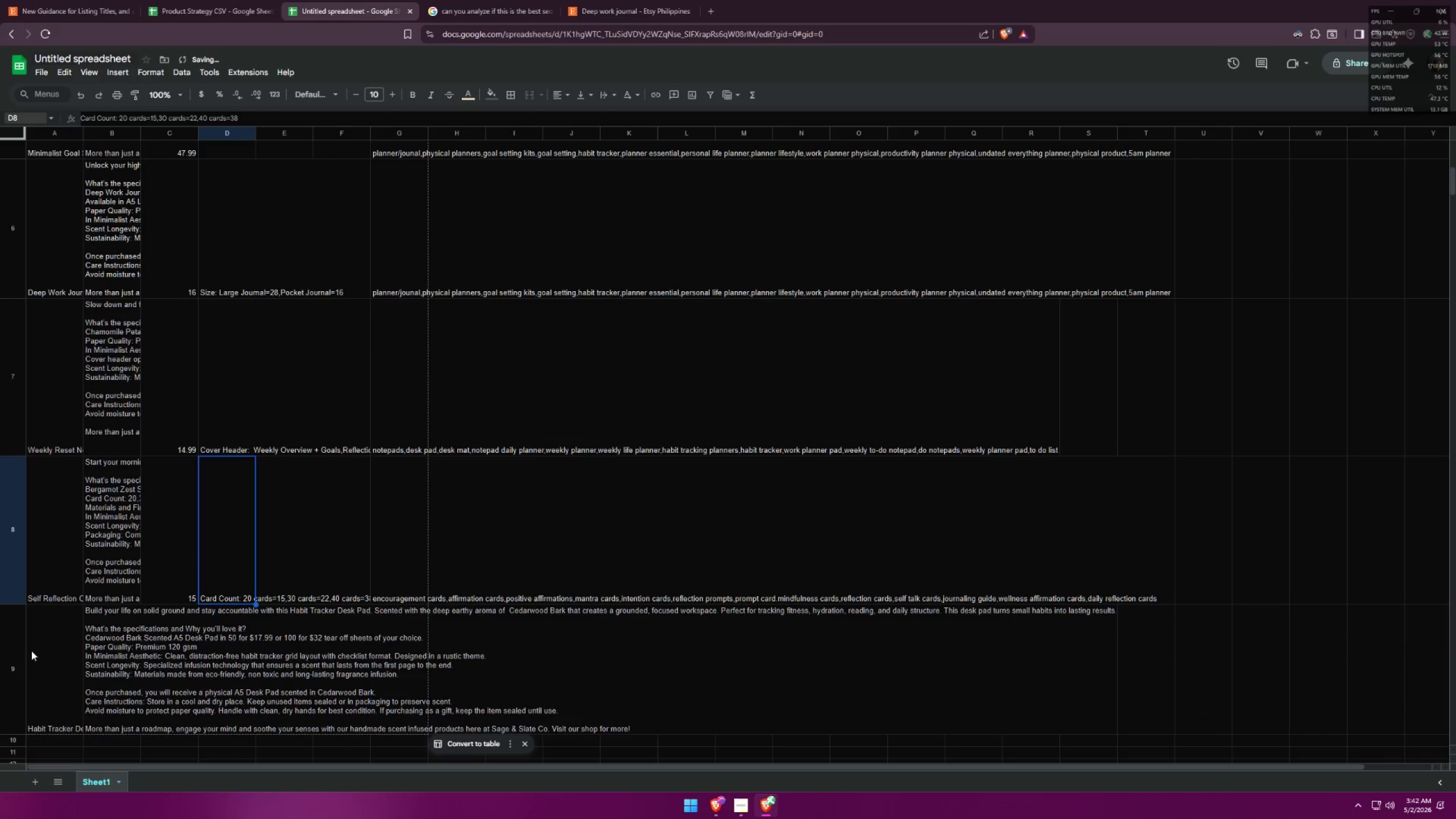 
left_click([34, 661])
 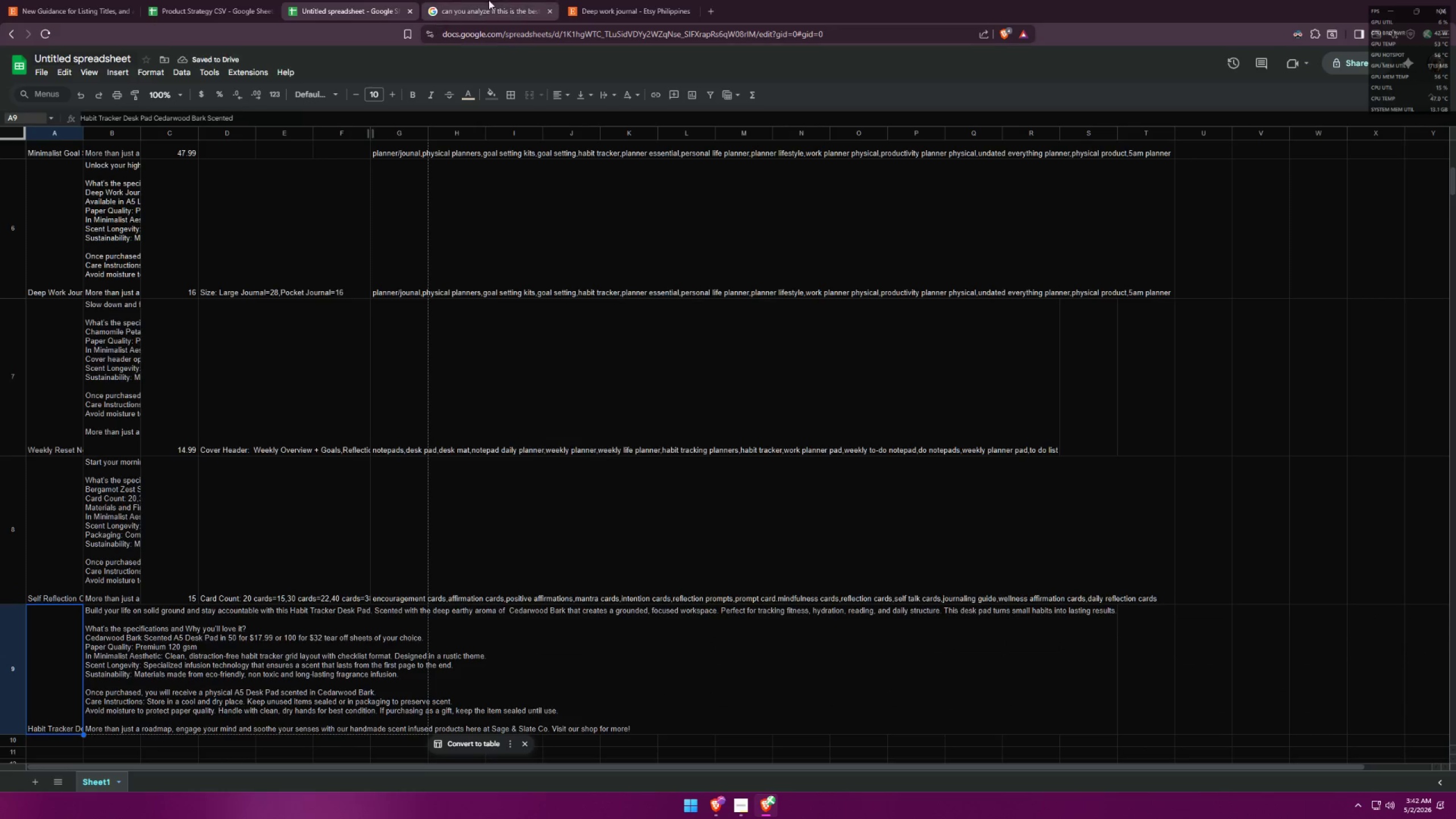 
left_click([522, 0])
 